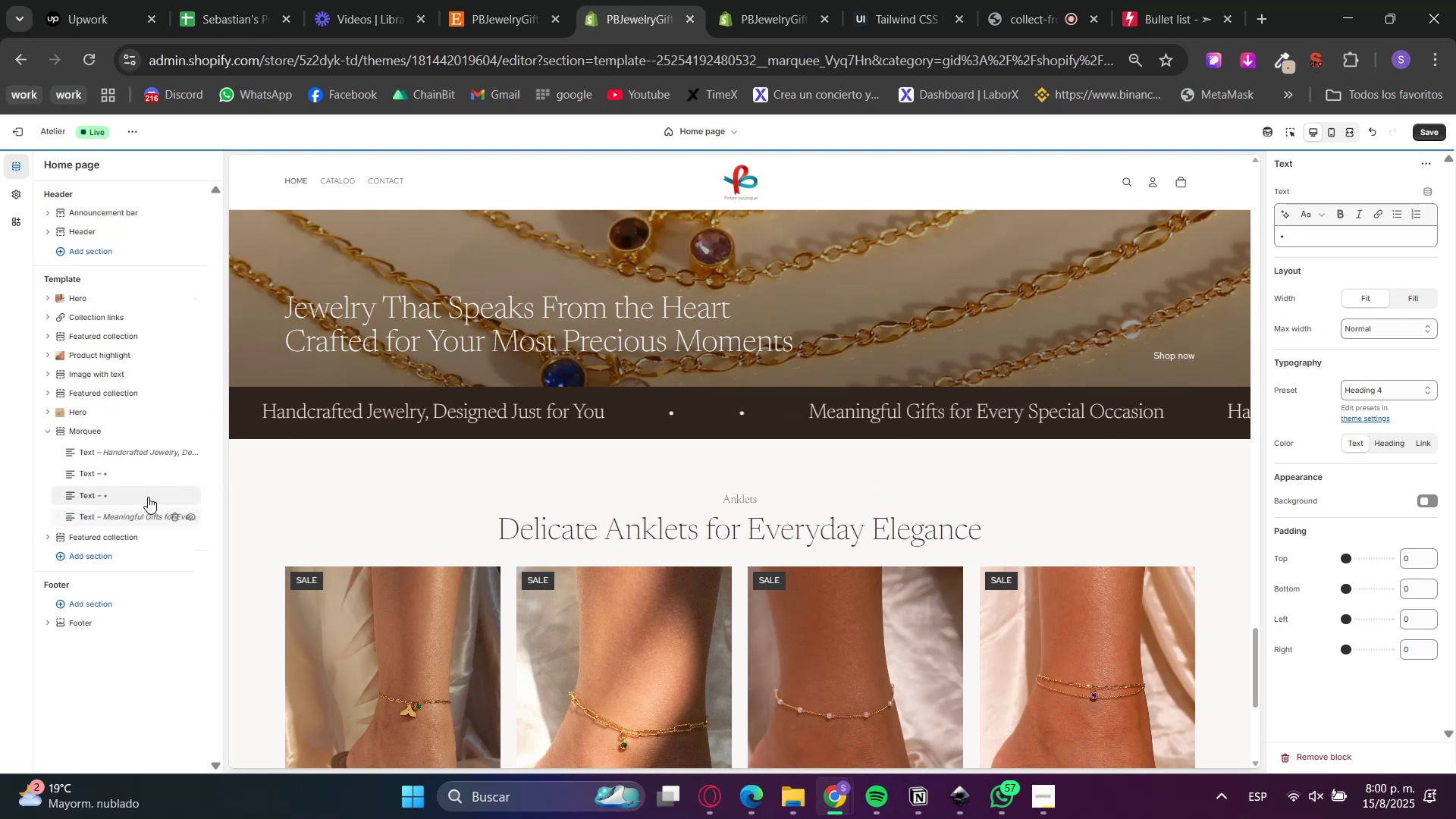 
left_click_drag(start_coordinate=[72, 495], to_coordinate=[74, 528])
 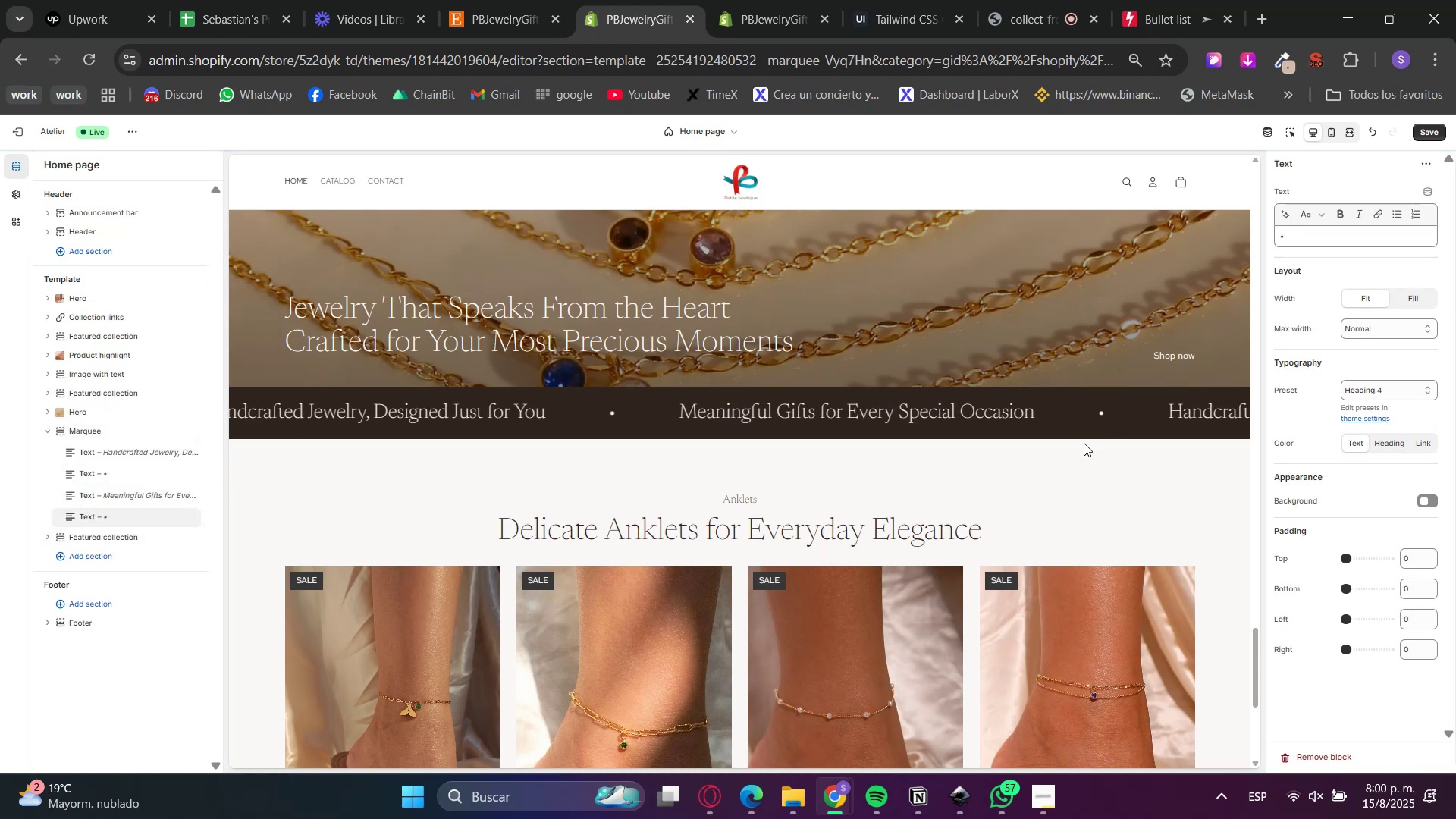 
left_click([86, 428])
 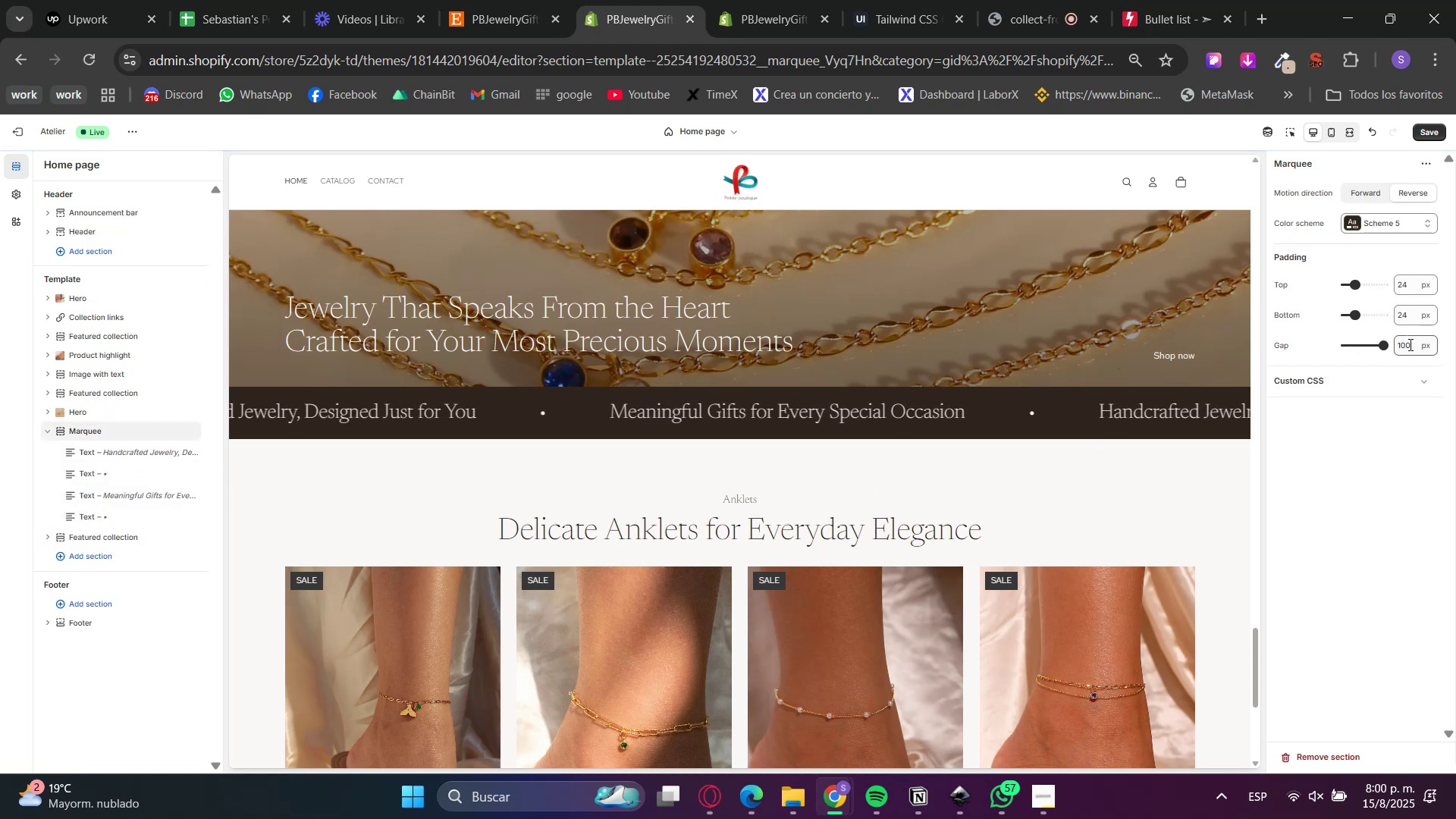 
double_click([1408, 344])
 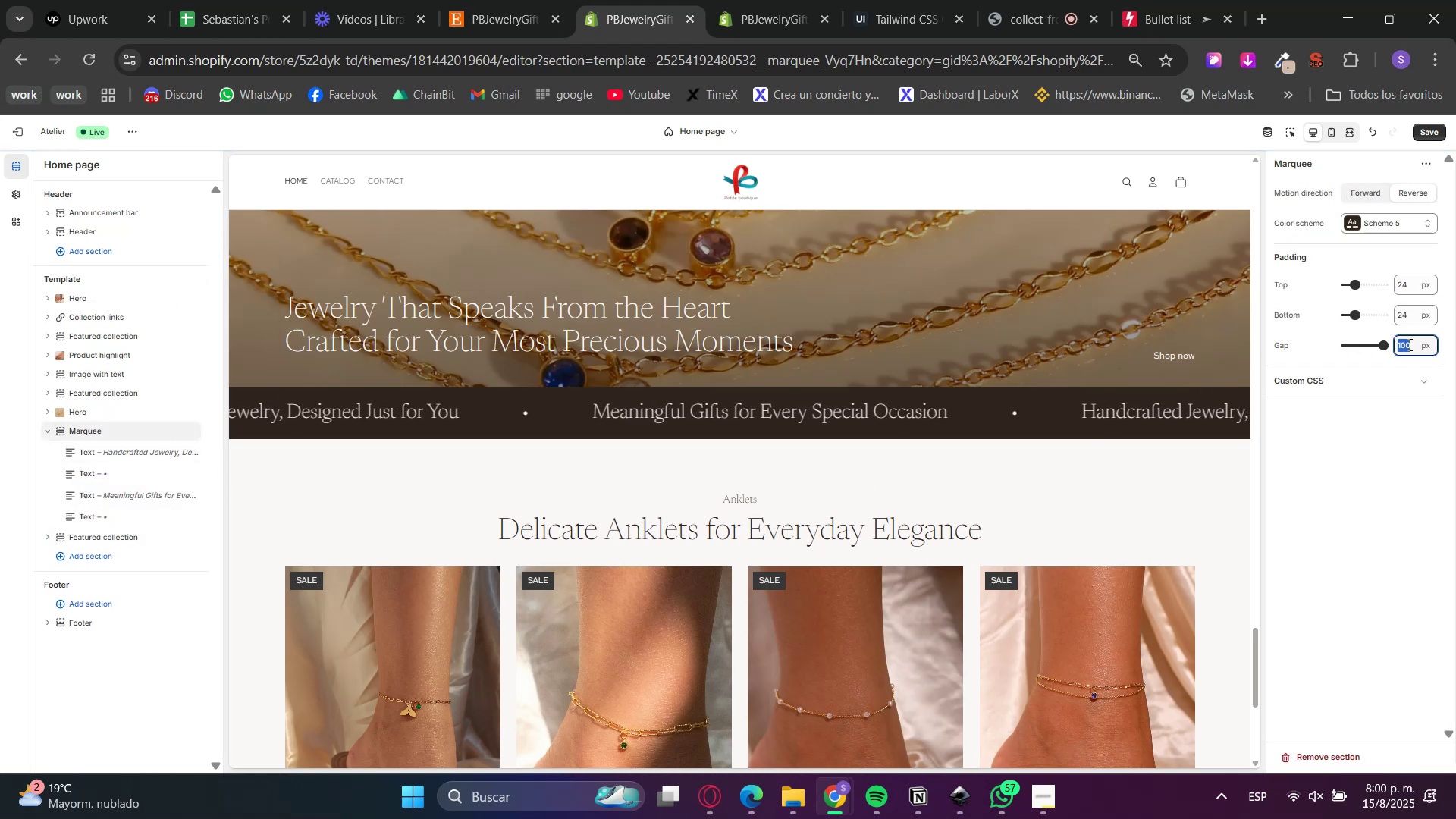 
triple_click([1408, 344])
 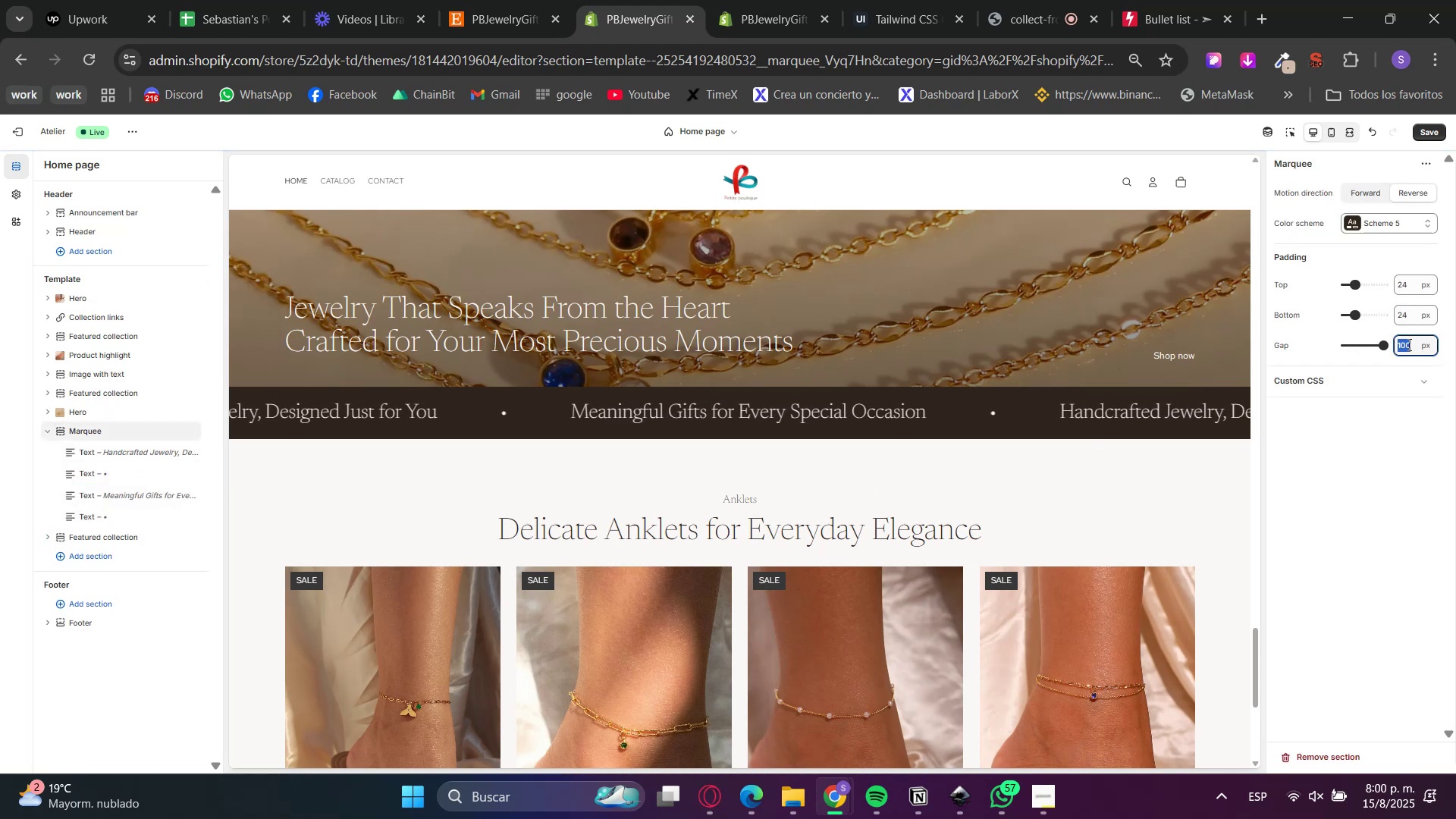 
key(Numpad8)
 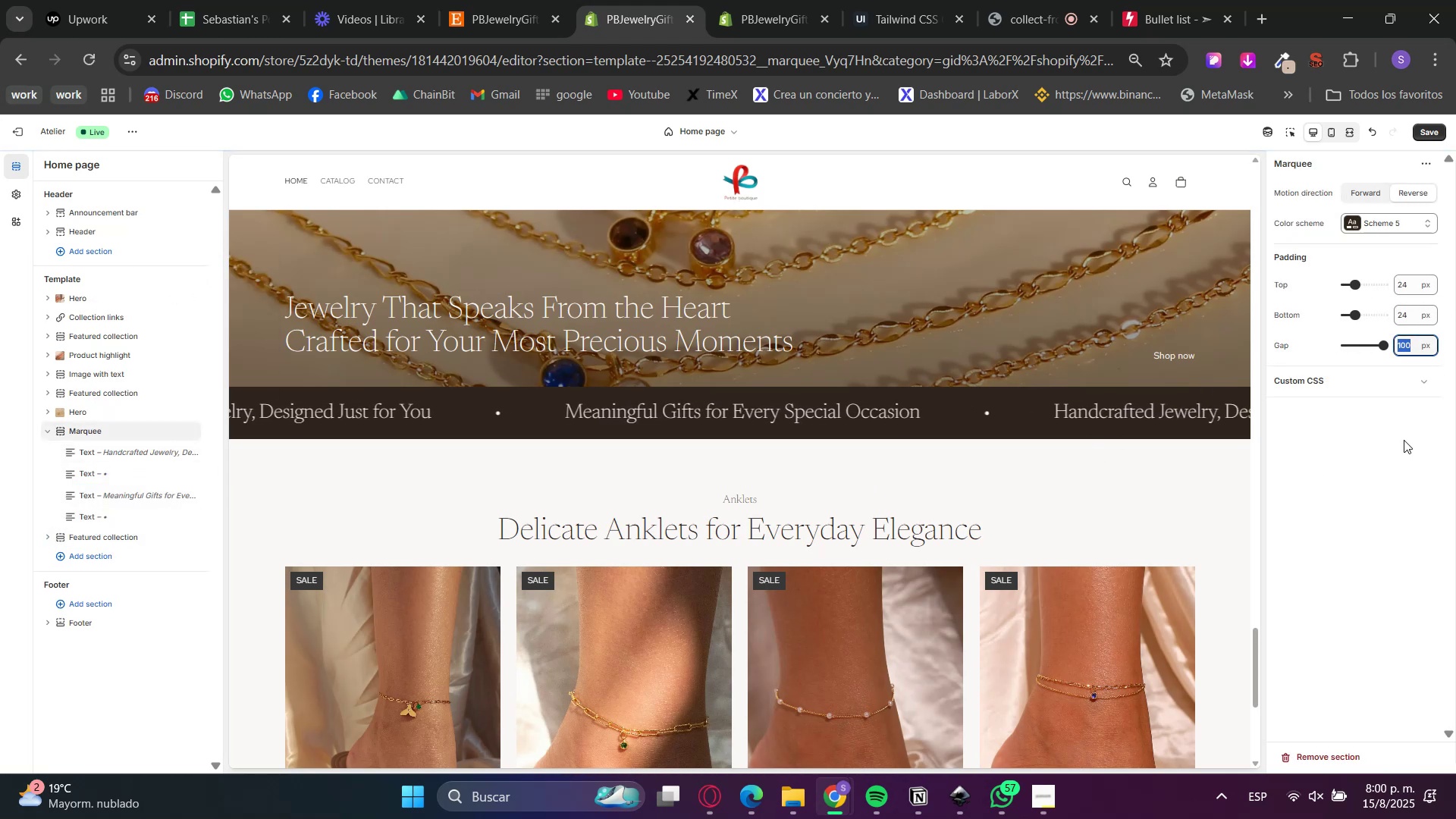 
key(Numpad0)
 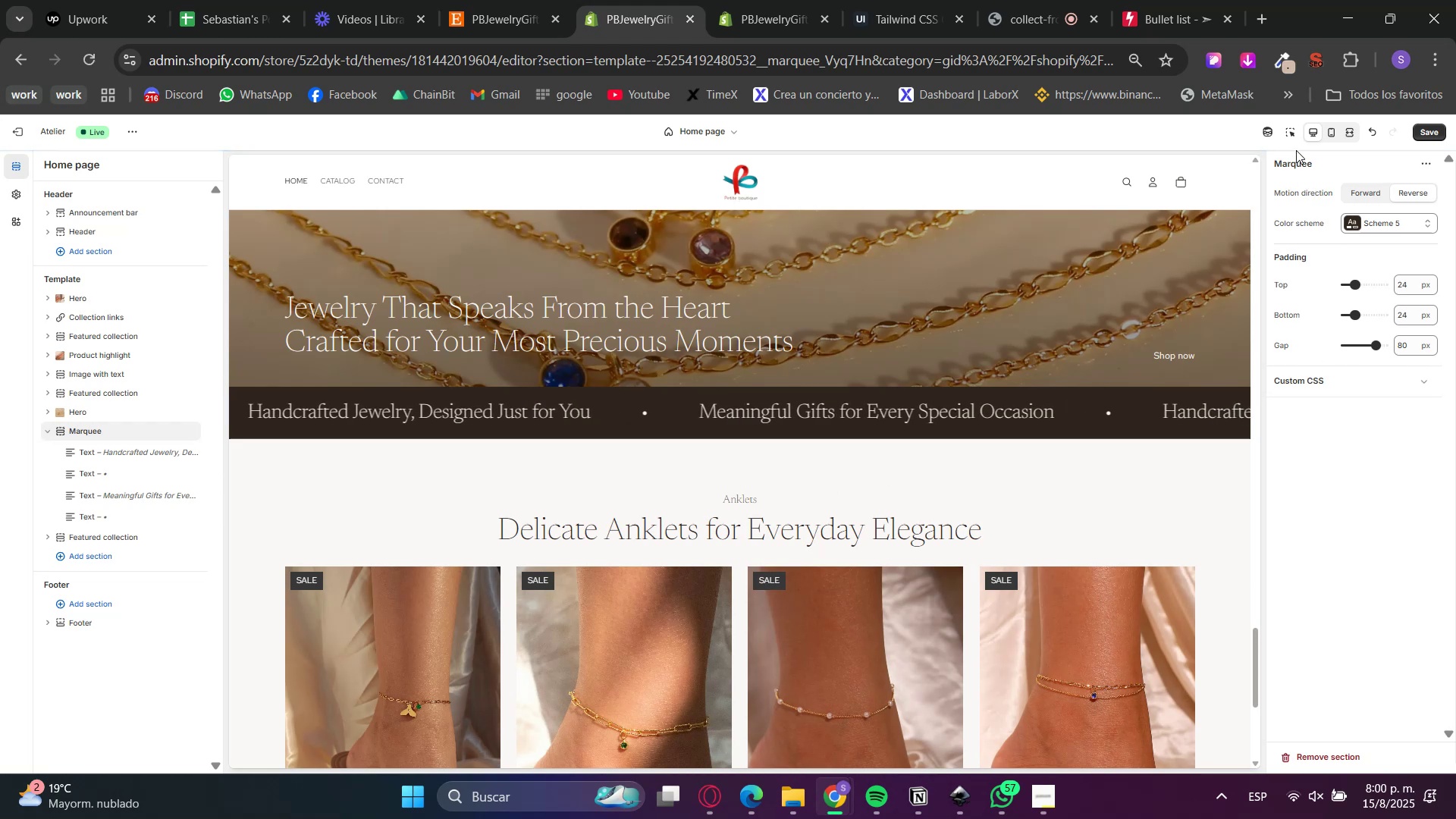 
scroll: coordinate [1182, 358], scroll_direction: down, amount: 1.0
 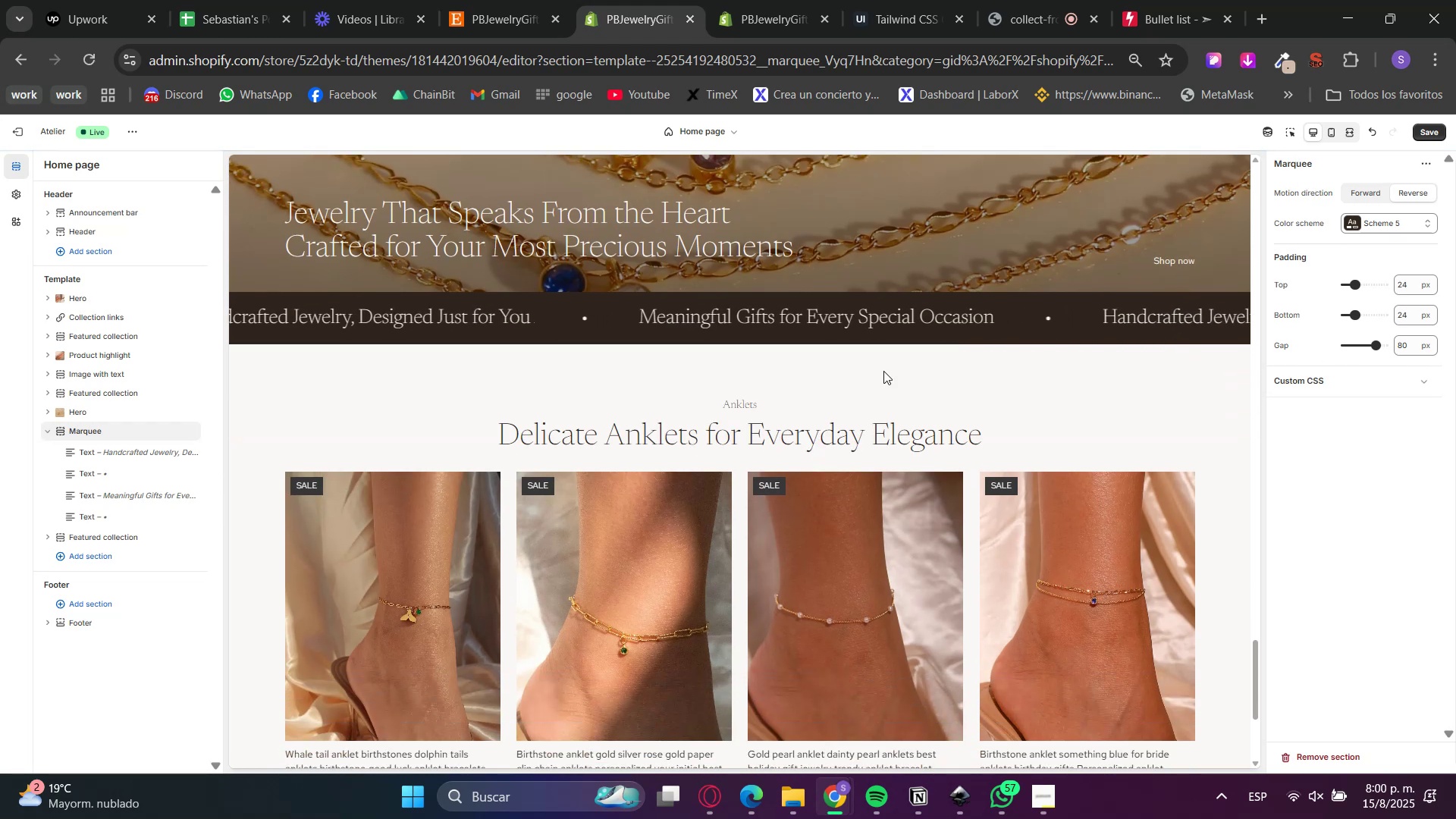 
scroll: coordinate [949, 581], scroll_direction: up, amount: 32.0
 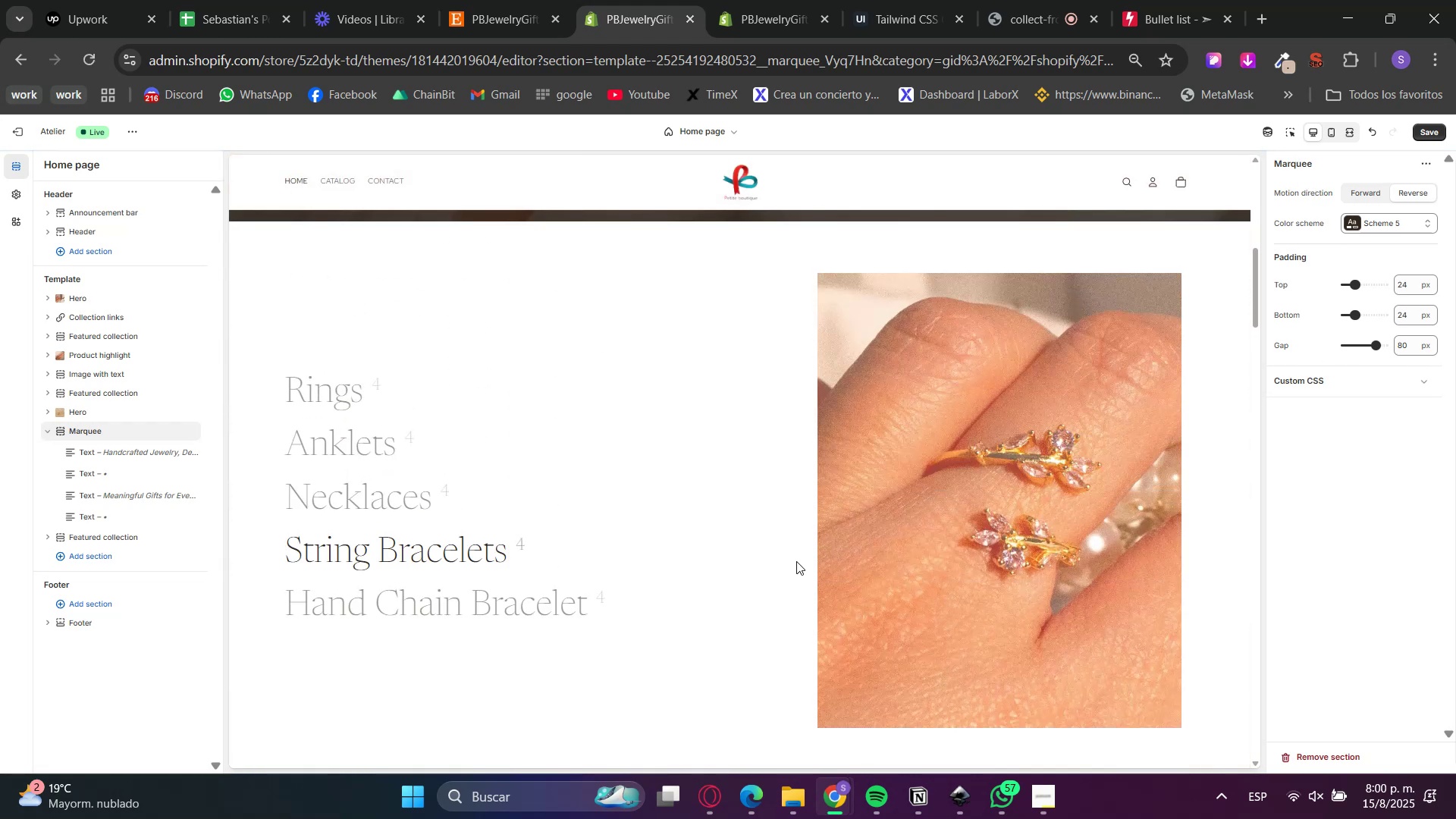 
scroll: coordinate [903, 563], scroll_direction: down, amount: 32.0
 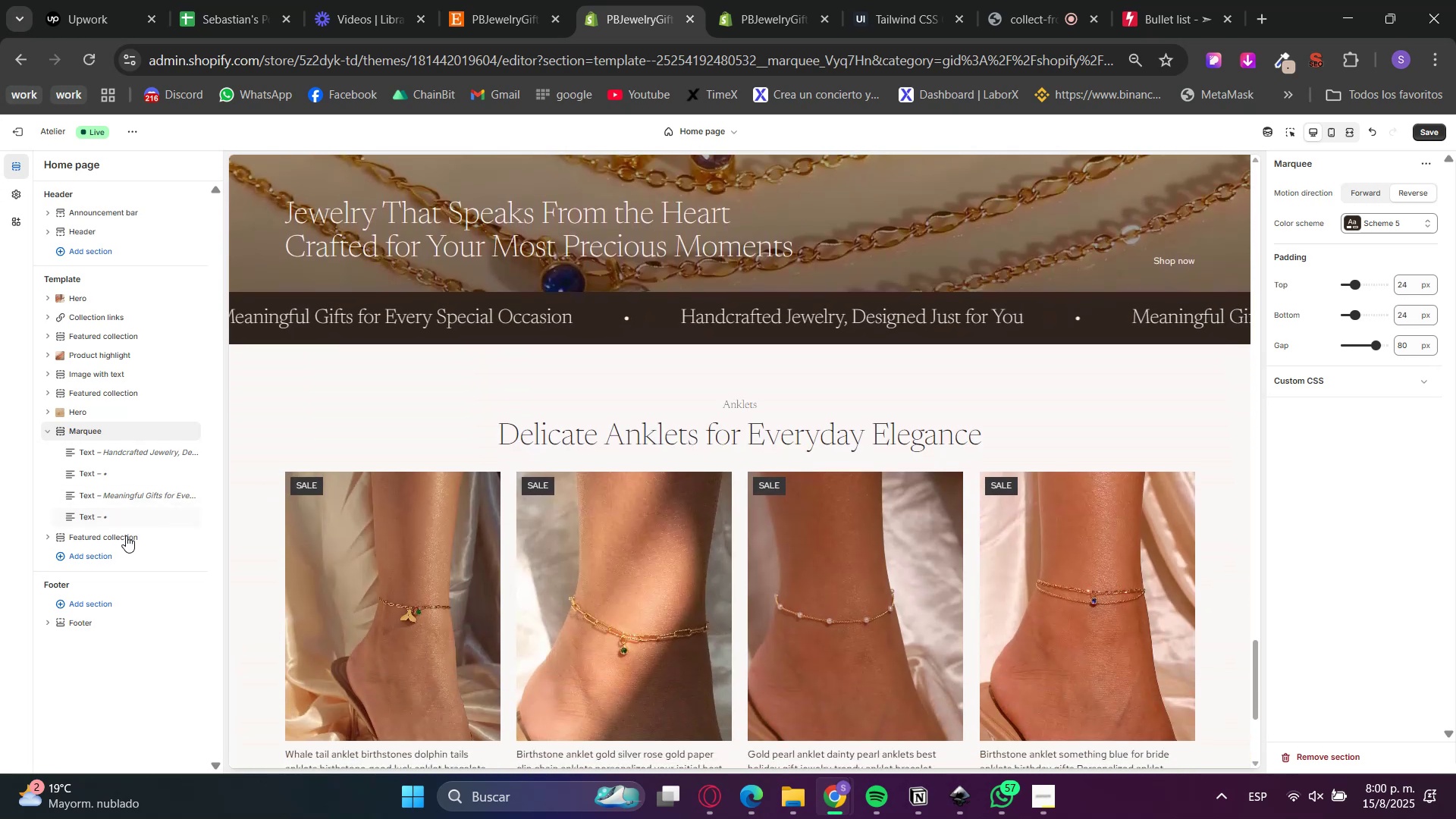 
left_click([124, 538])
 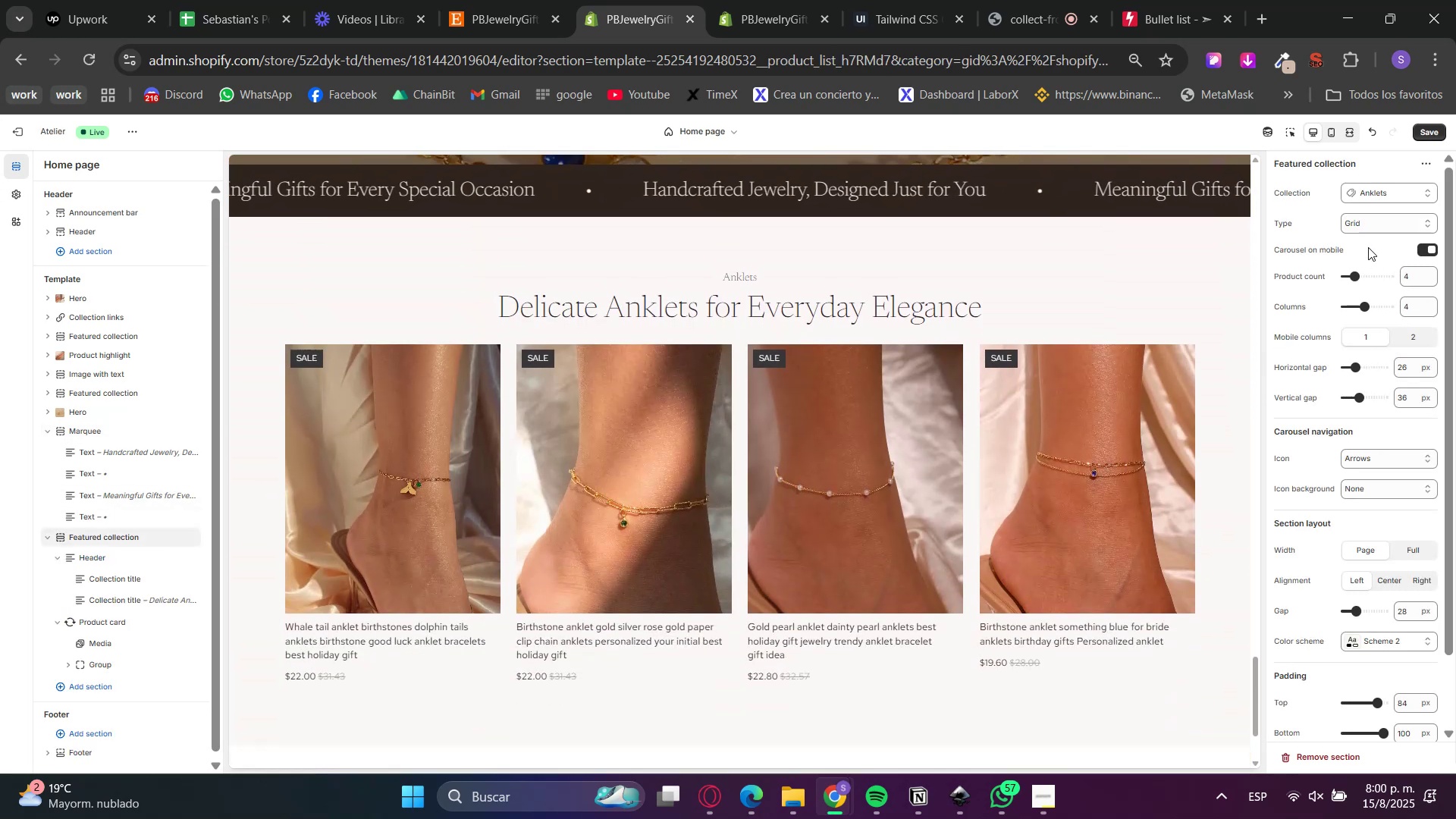 
left_click([1362, 190])
 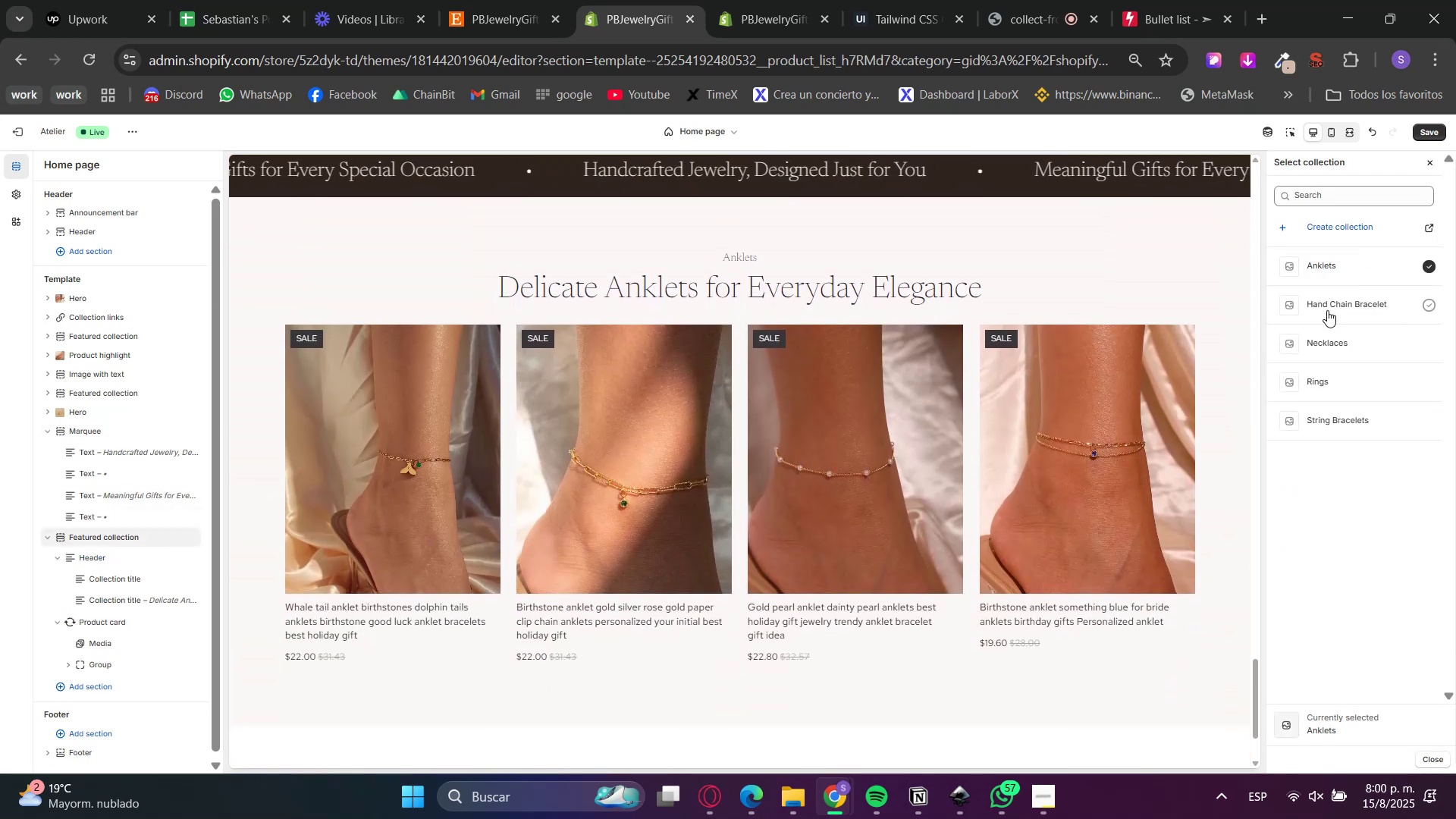 
left_click([1325, 348])
 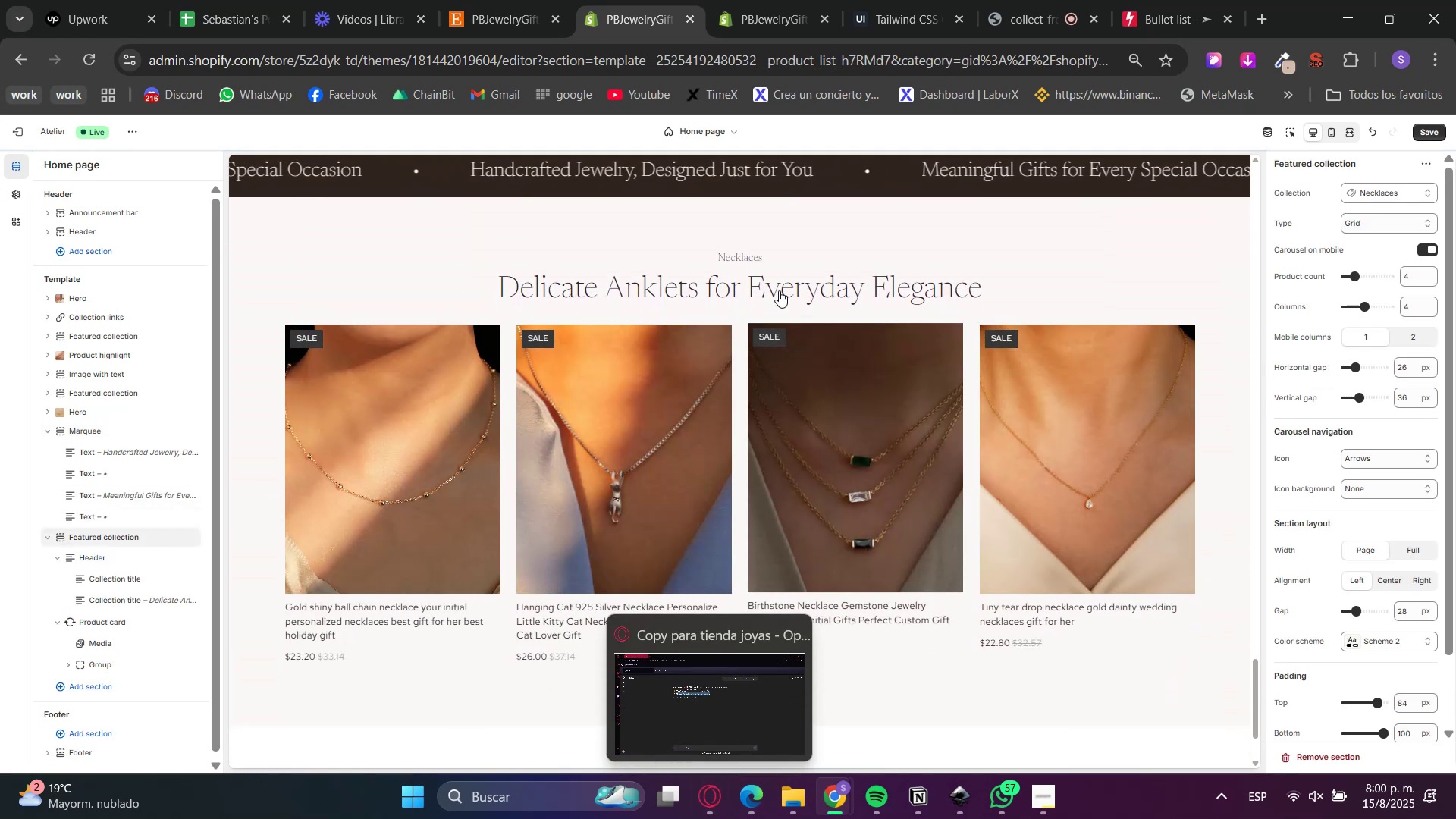 
double_click([745, 257])
 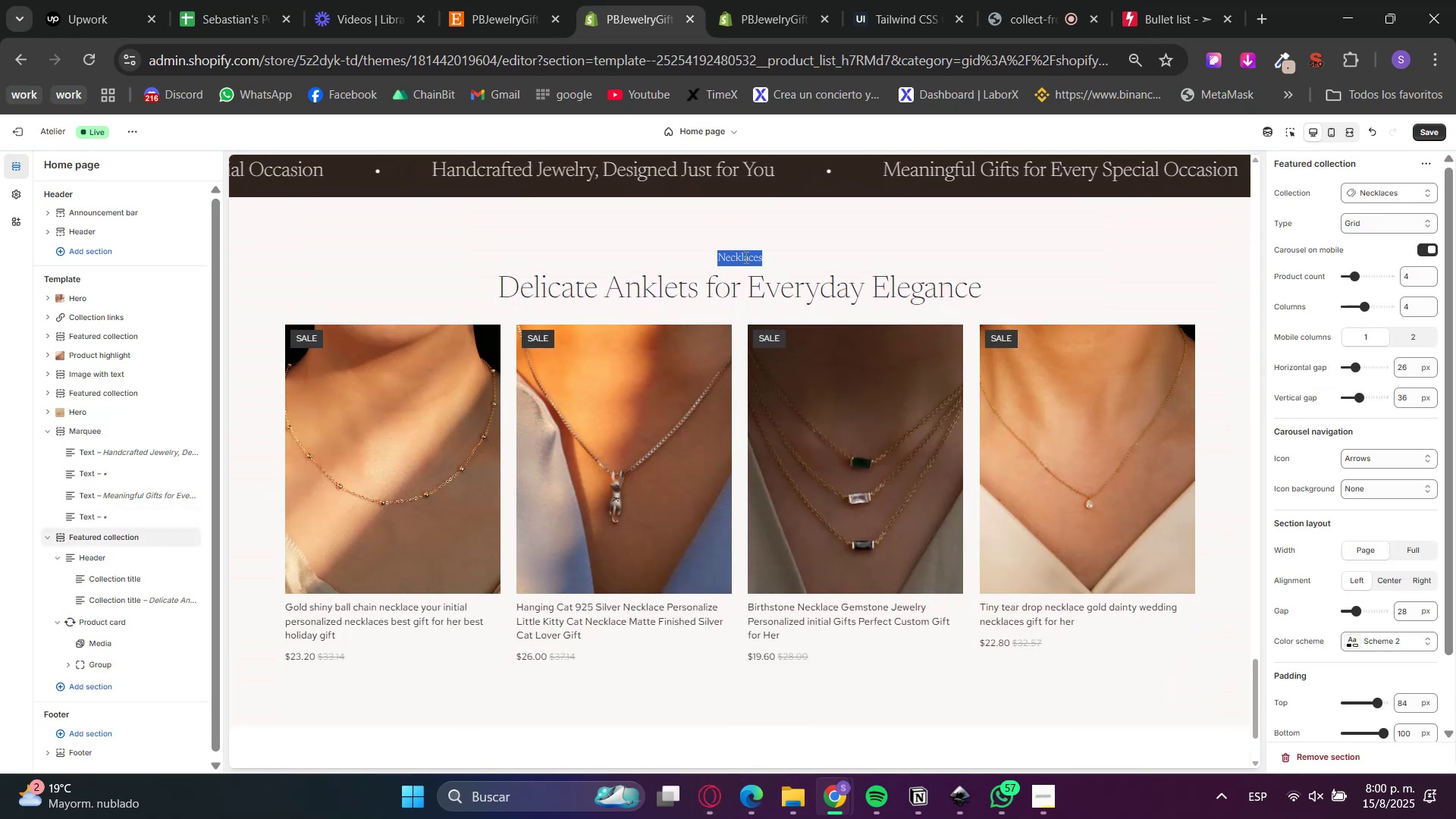 
key(Control+C)
 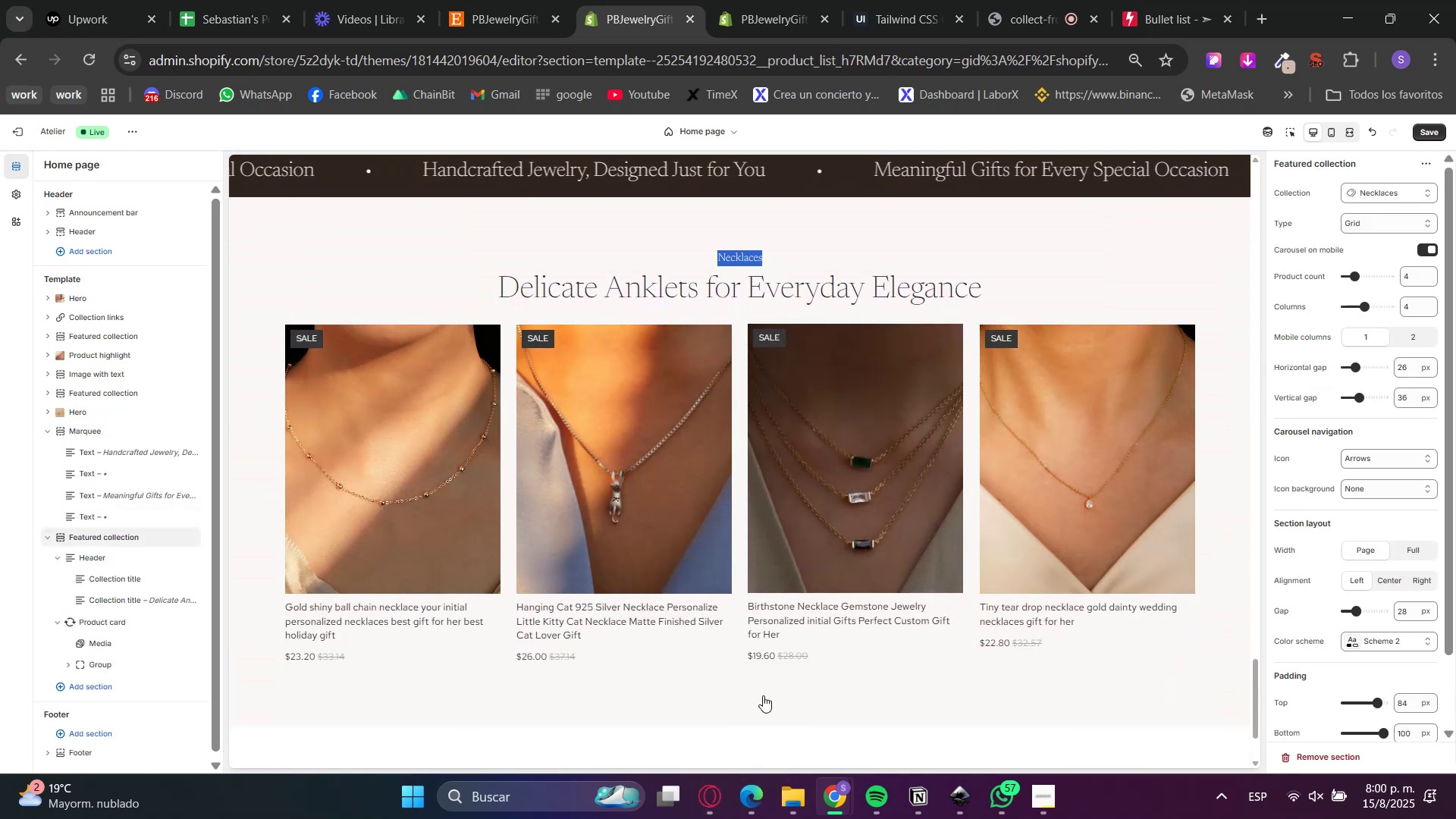 
key(Control+C)
 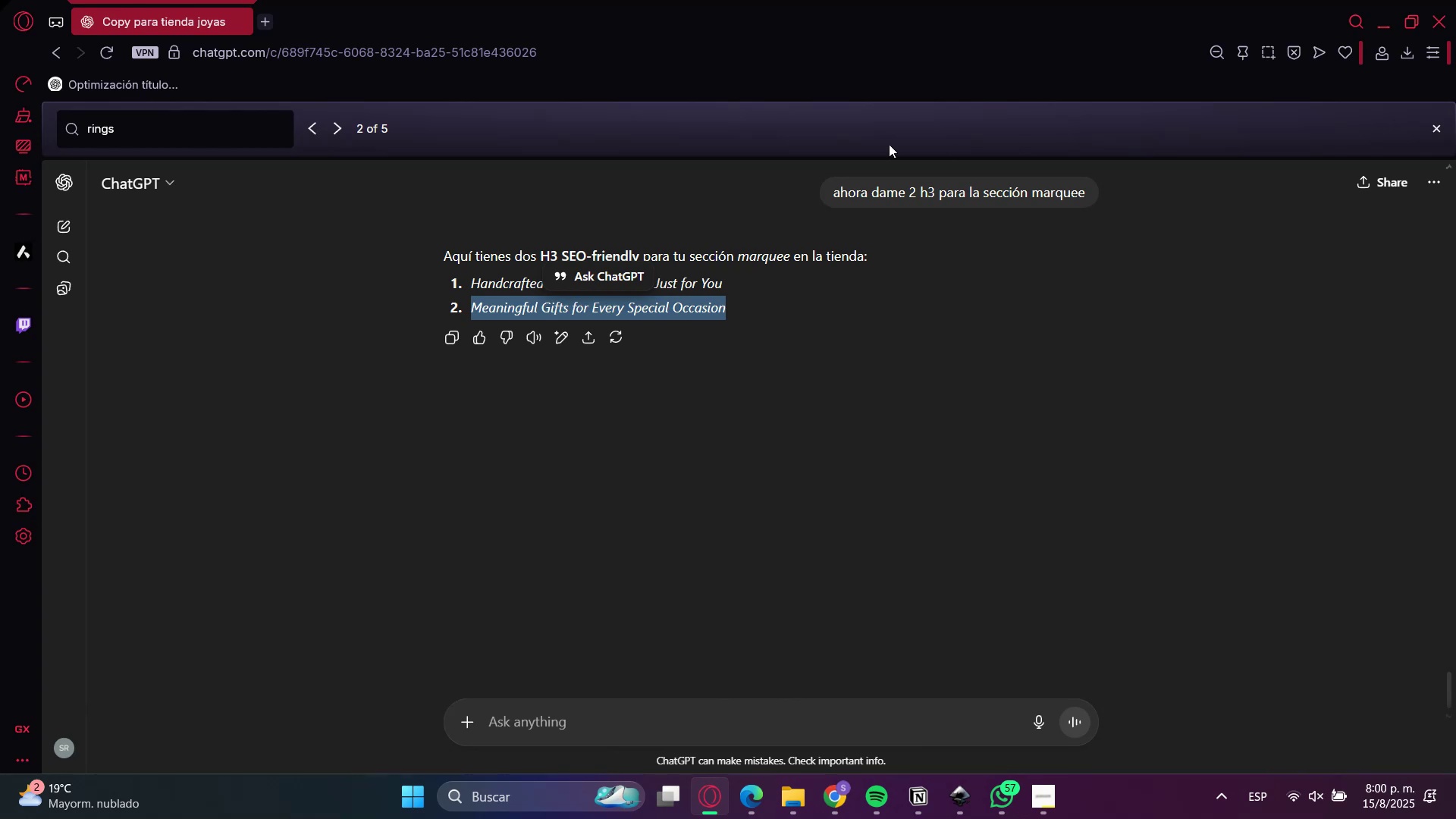 
double_click([213, 124])
 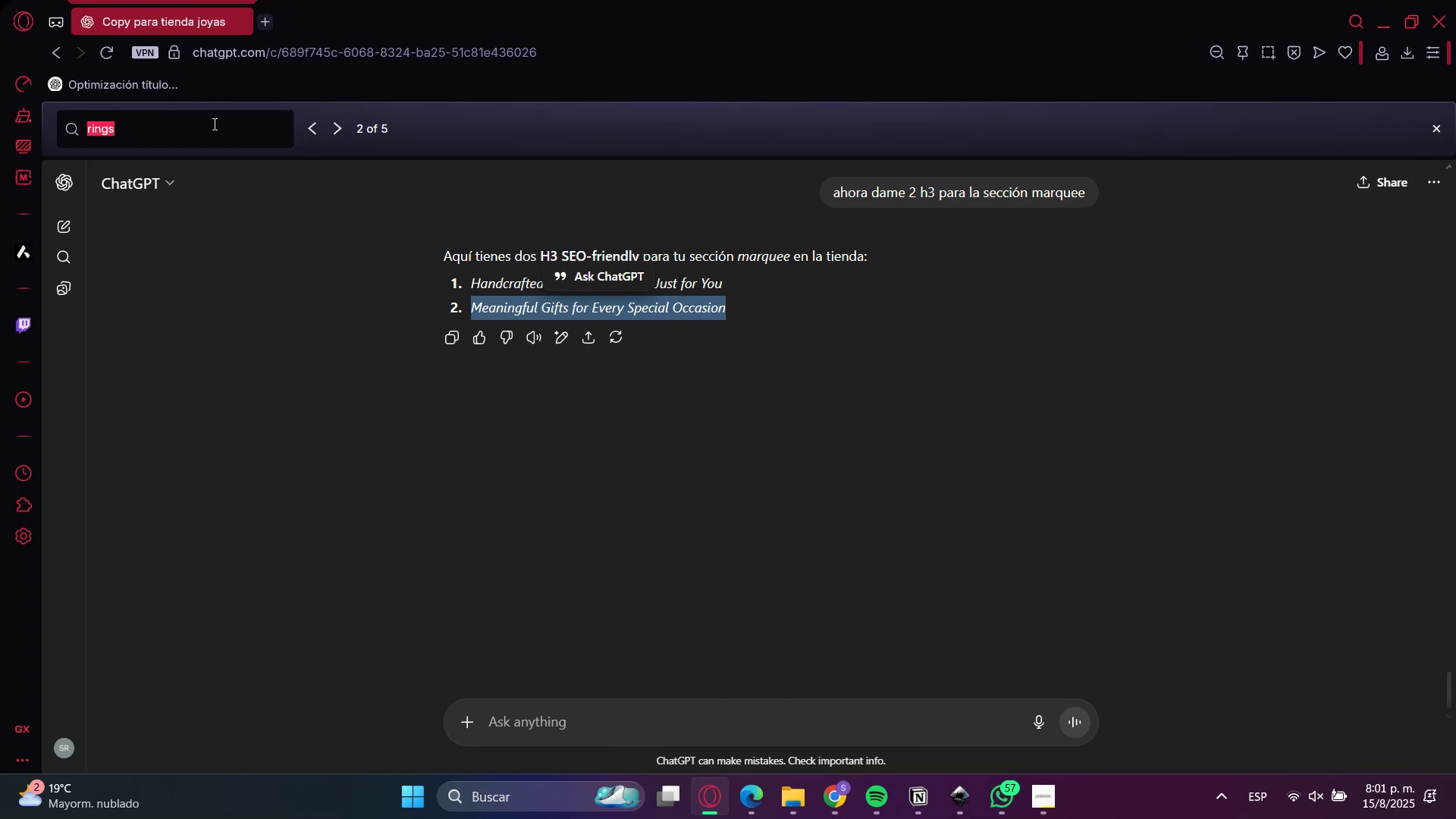 
key(Control+ControlLeft)
 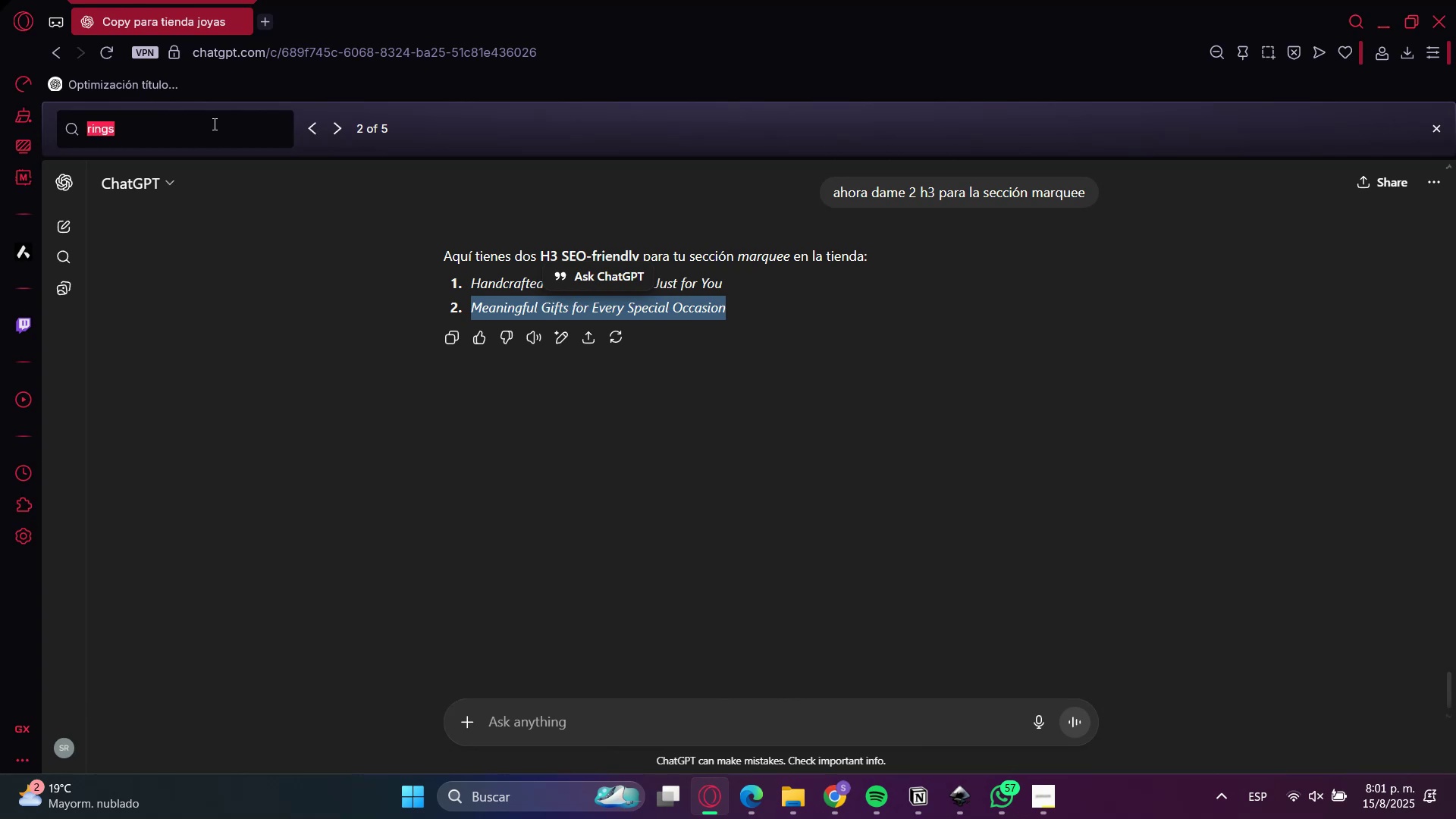 
key(Control+V)
 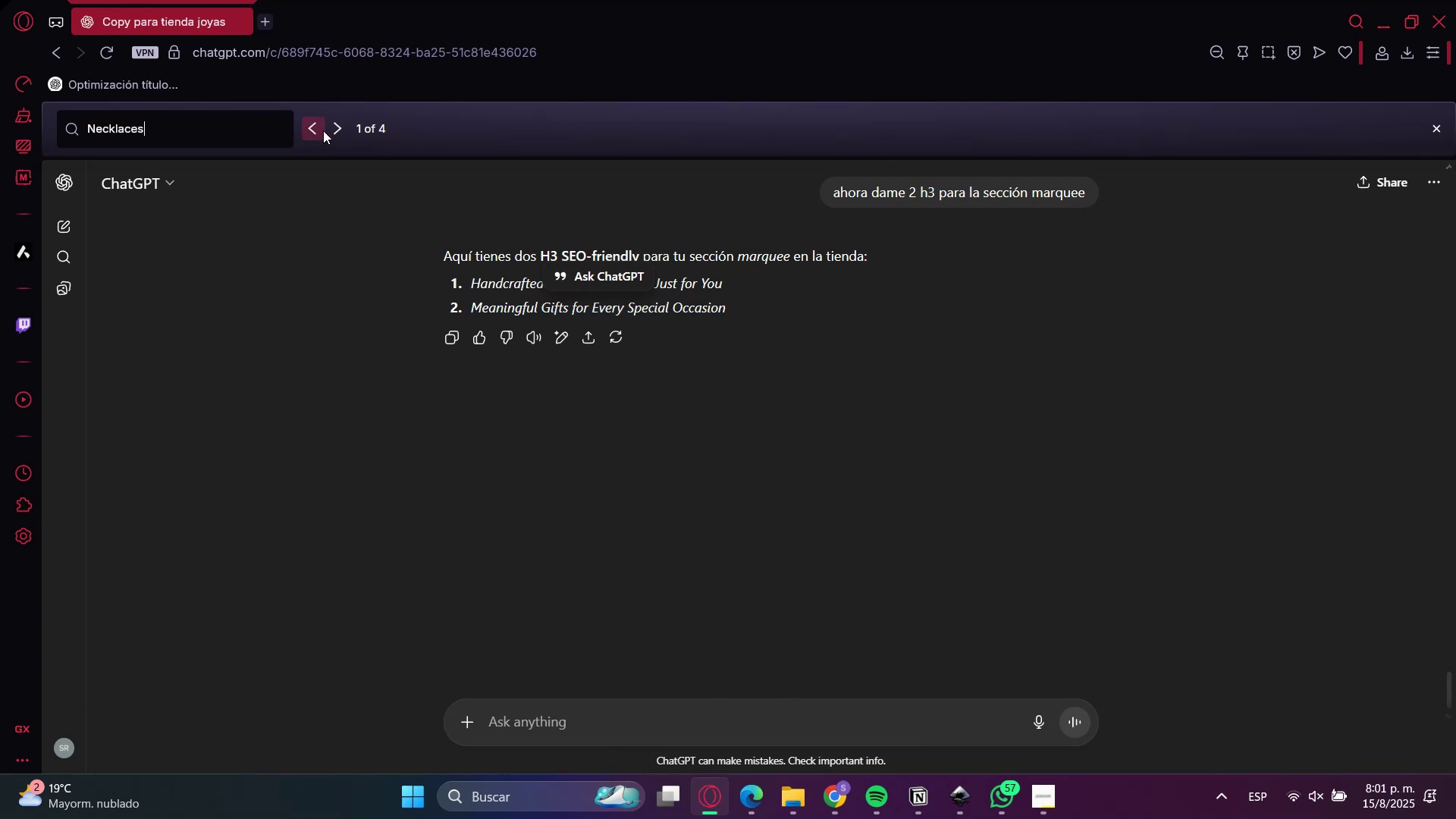 
left_click([323, 130])
 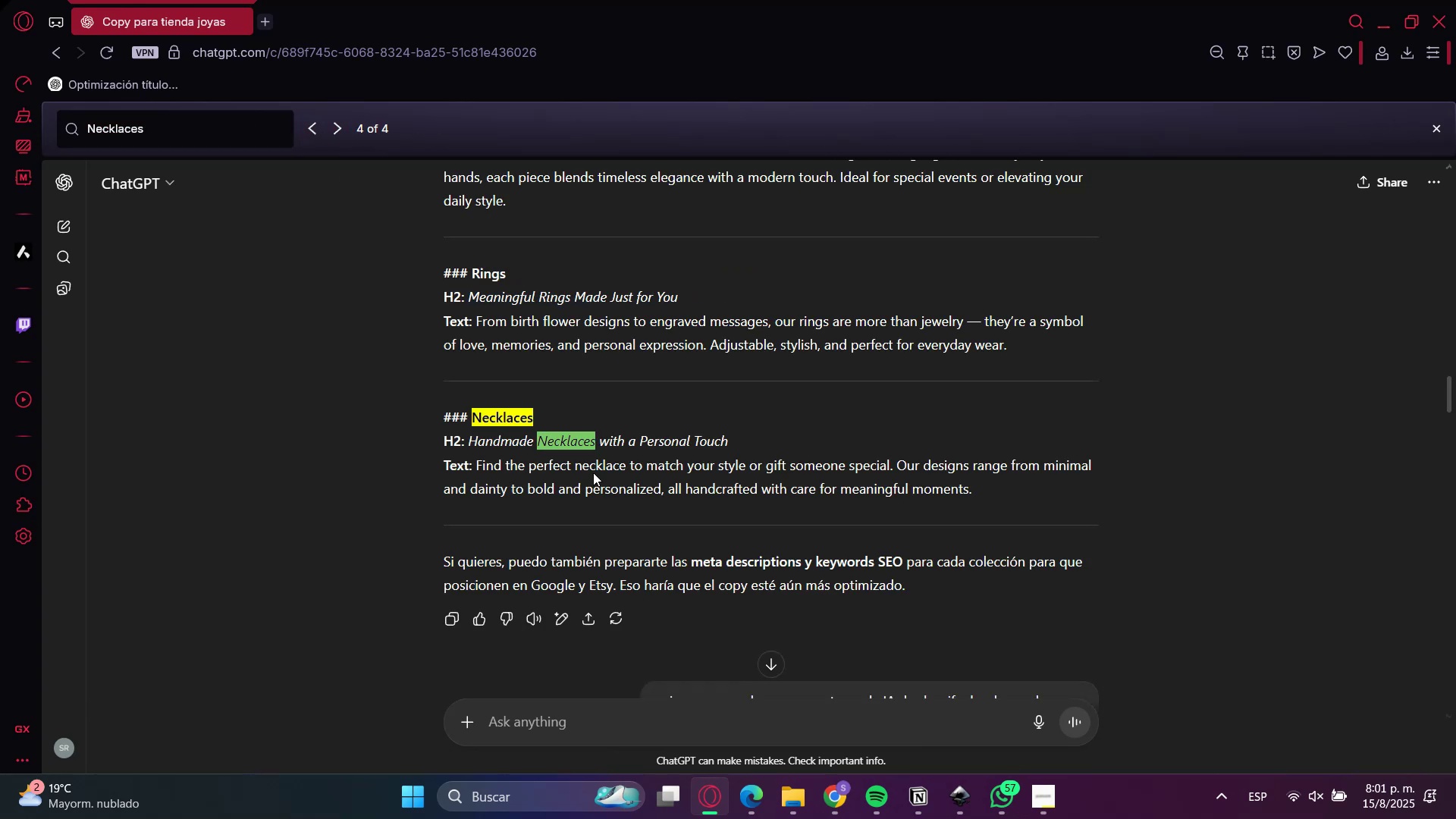 
left_click([491, 438])
 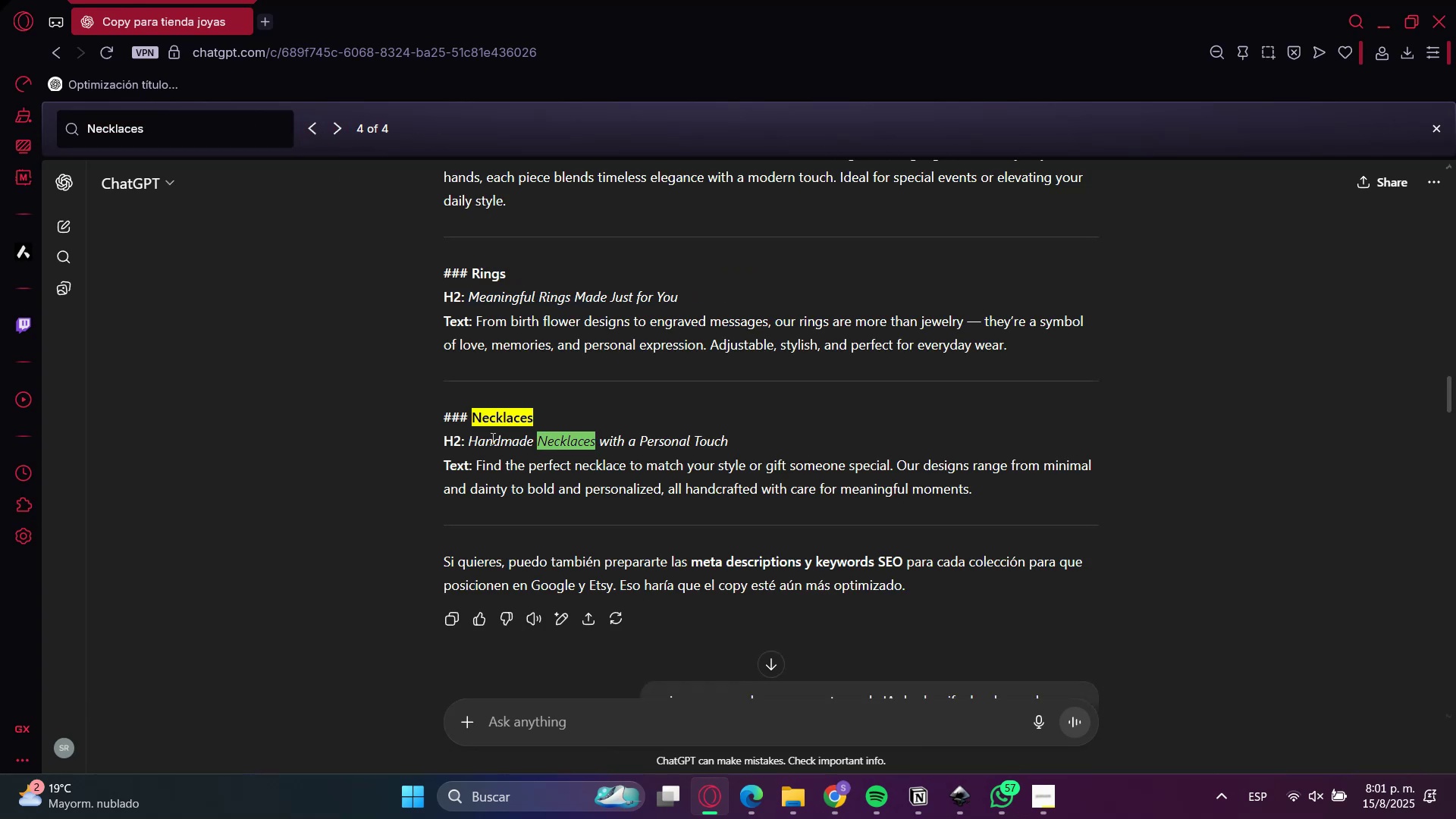 
left_click_drag(start_coordinate=[491, 438], to_coordinate=[701, 436])
 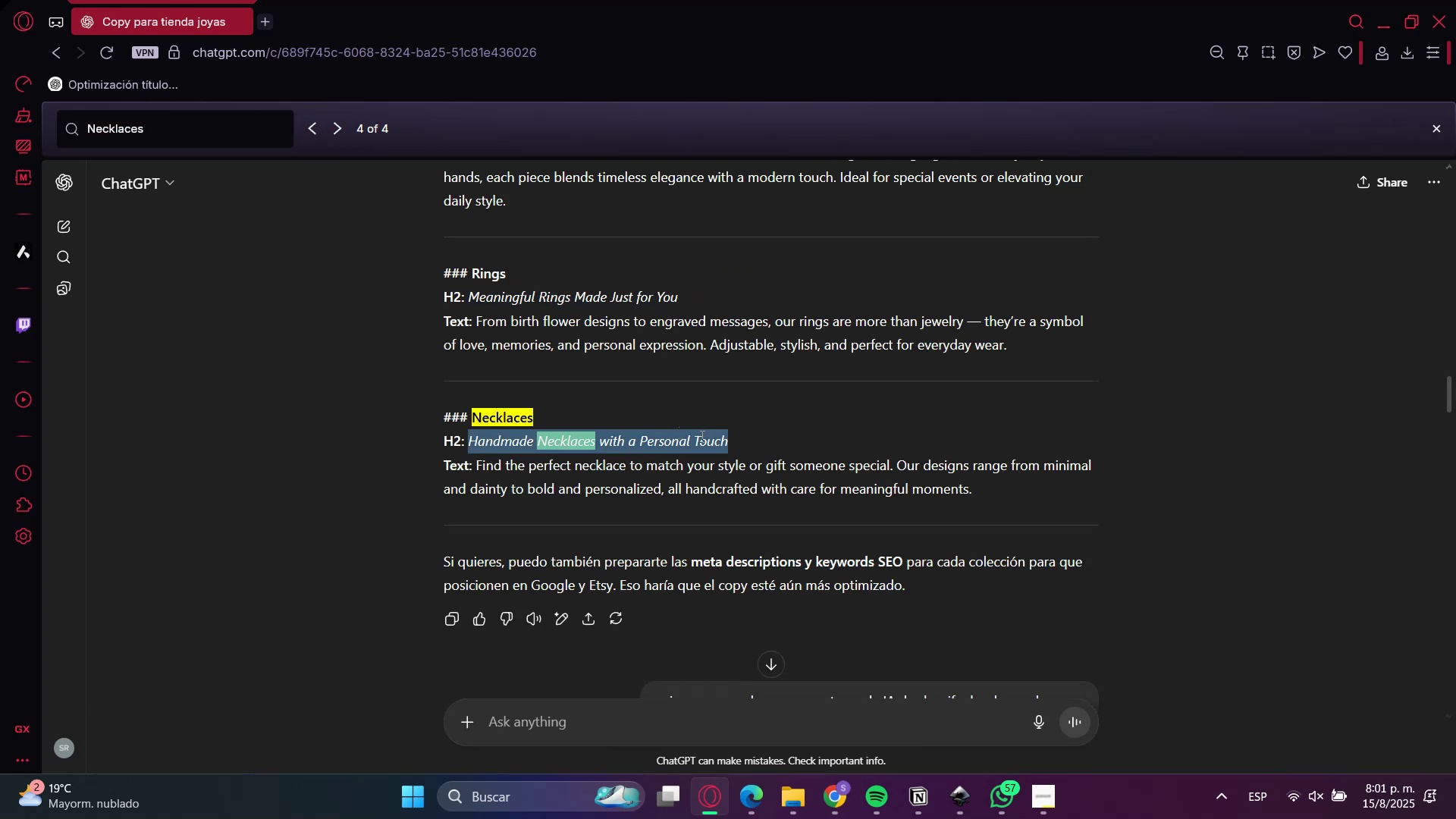 
key(Control+C)
 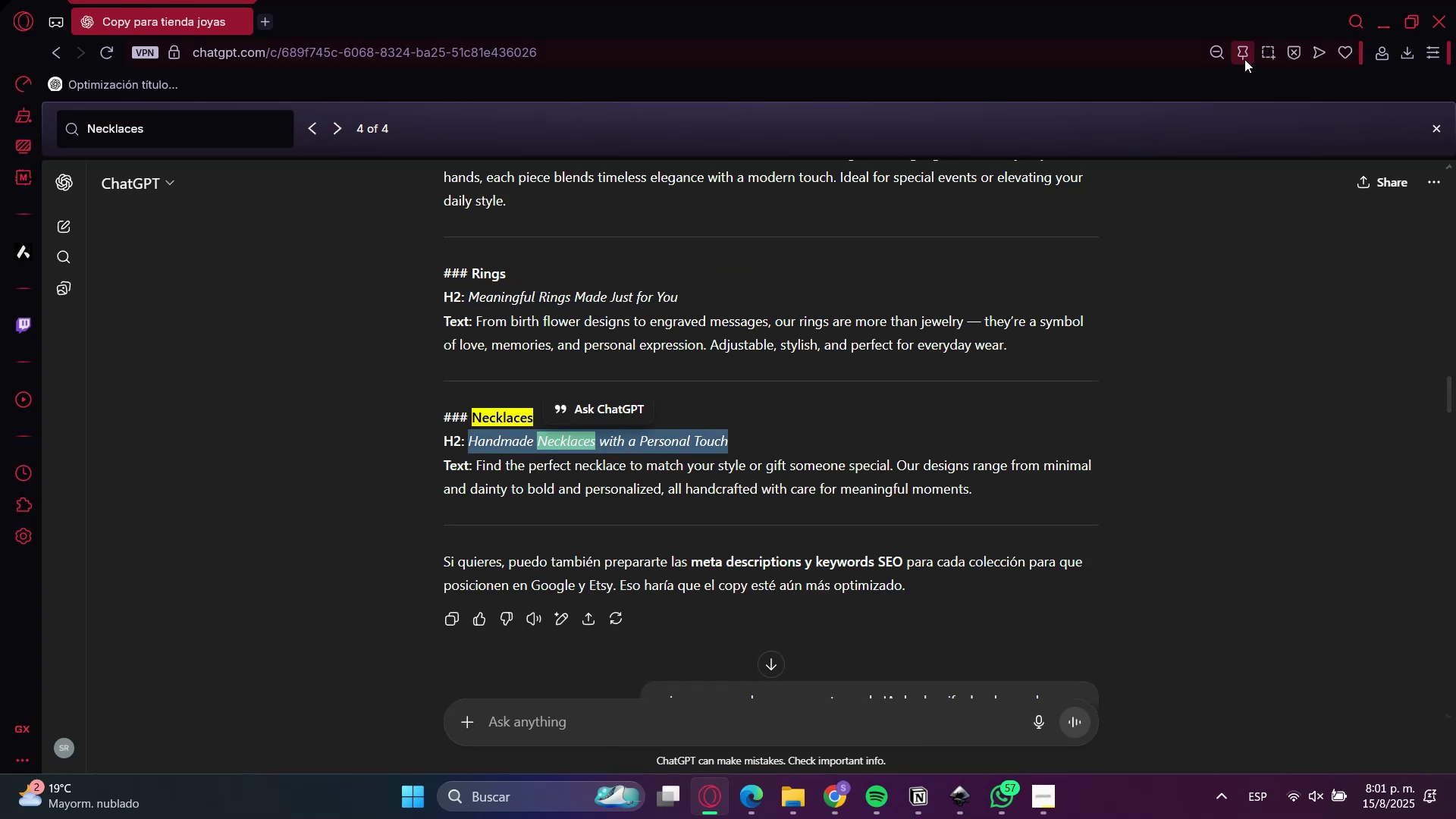 
key(Control+C)
 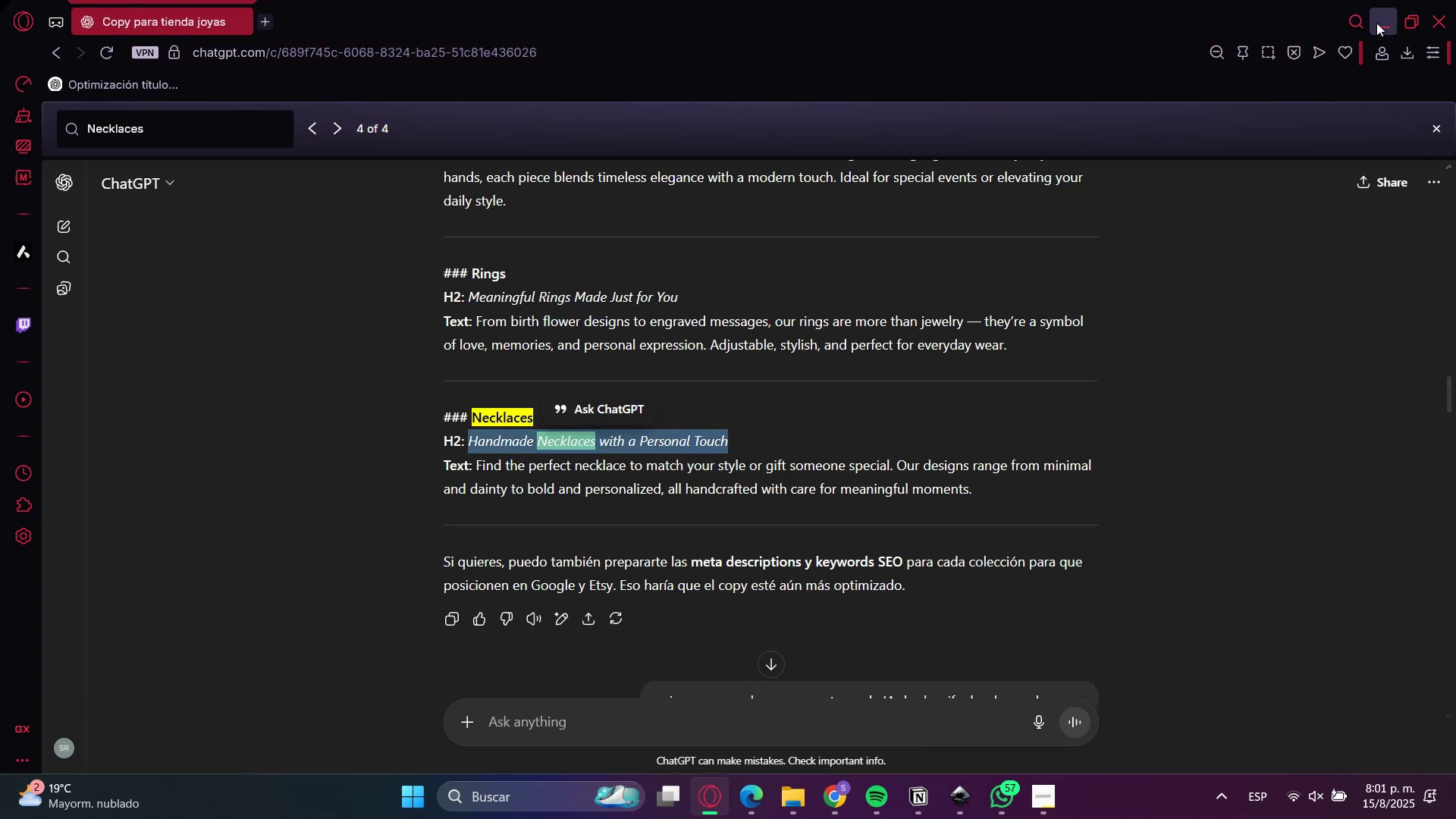 
left_click([1376, 23])
 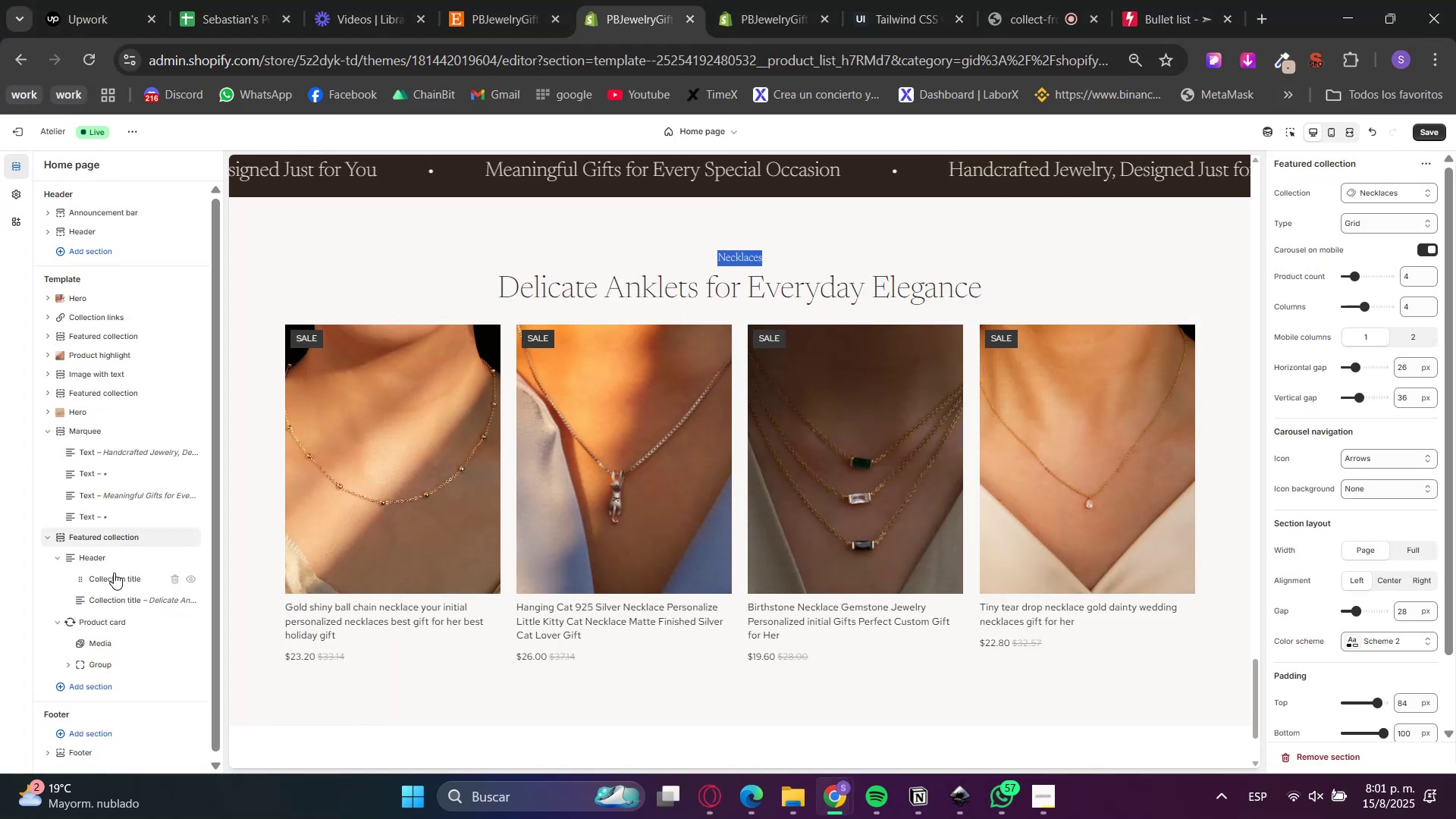 
left_click([111, 602])
 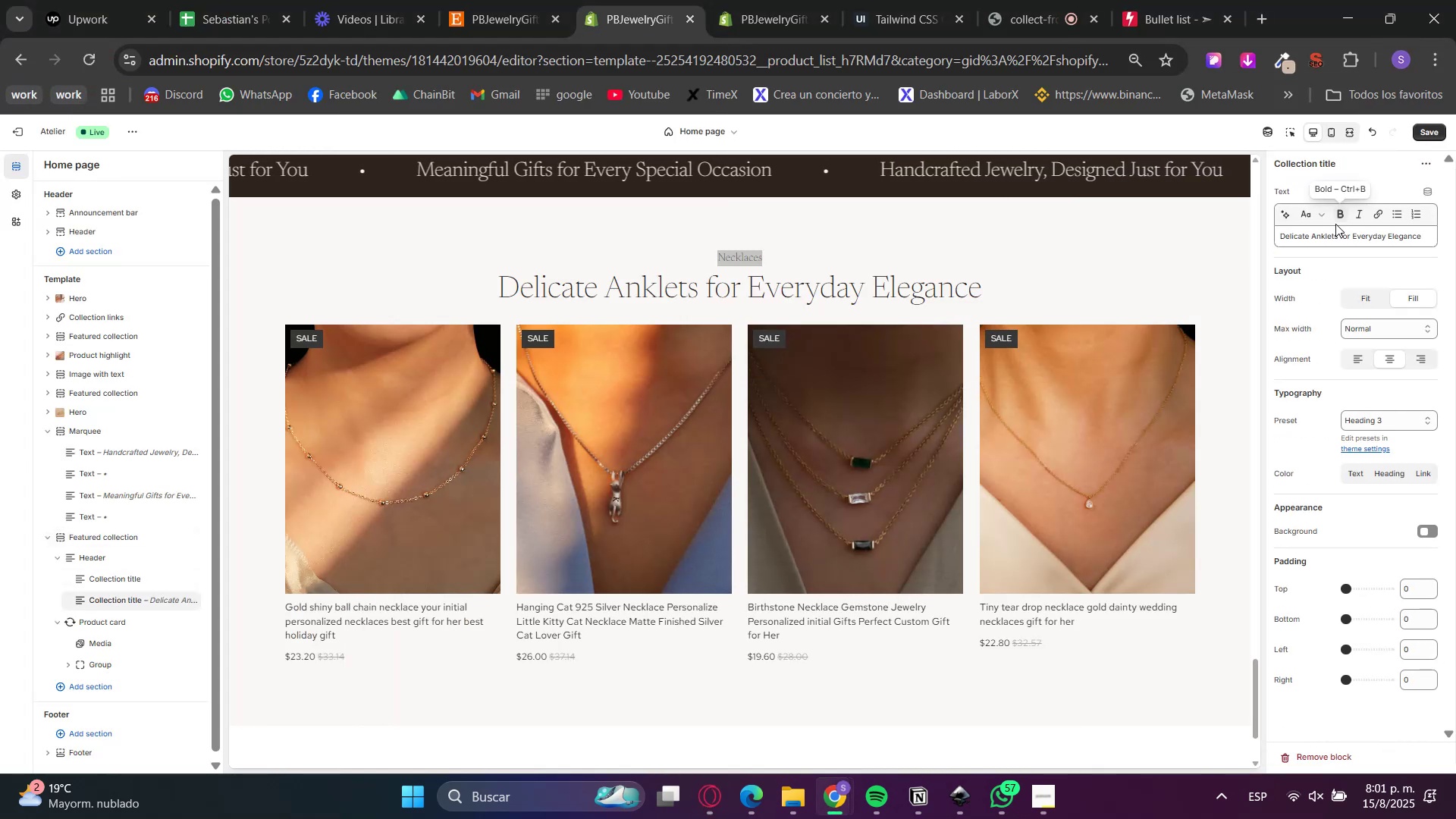 
double_click([1333, 237])
 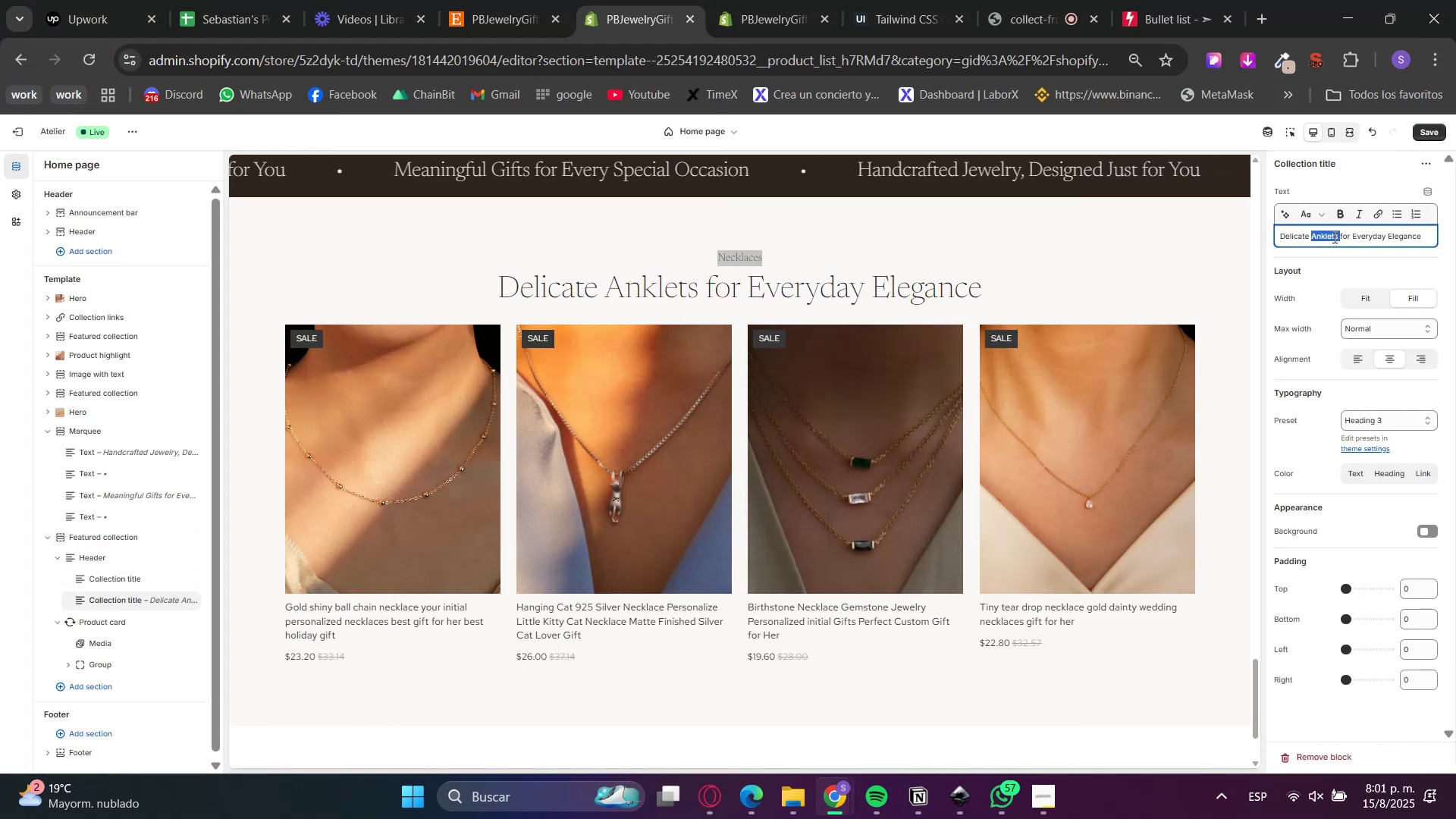 
triple_click([1333, 237])
 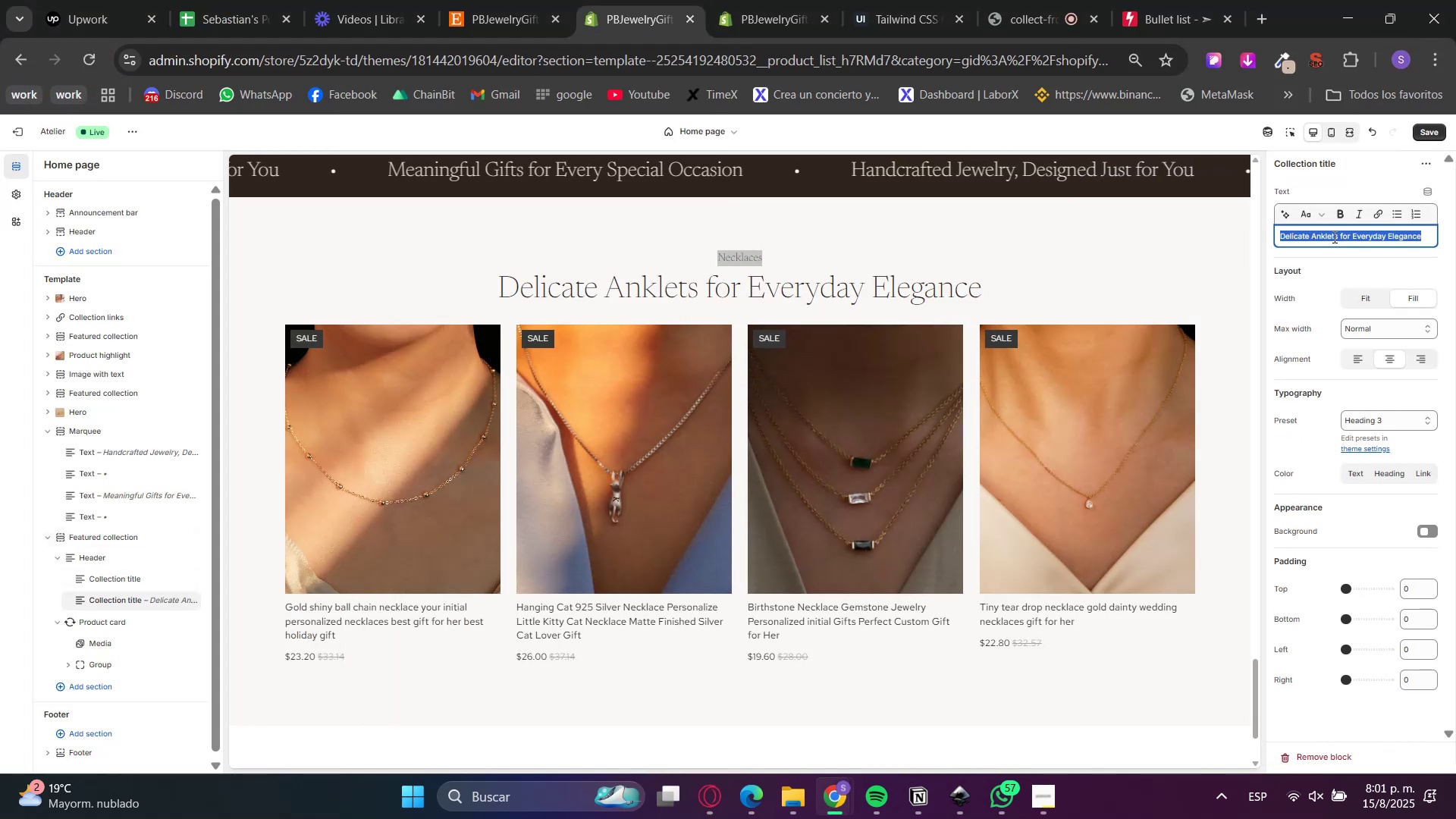 
key(Control+ControlLeft)
 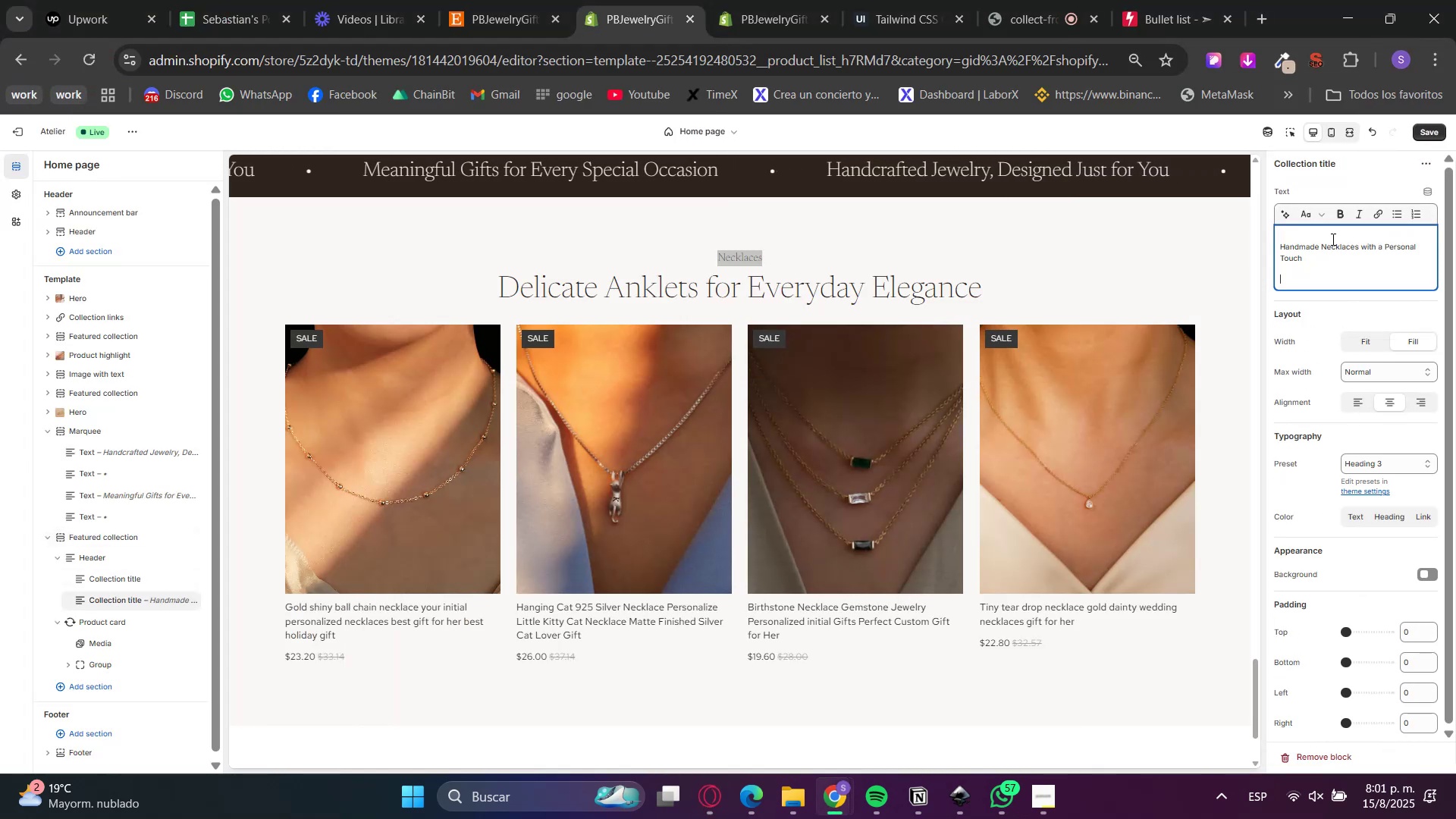 
triple_click([1333, 237])
 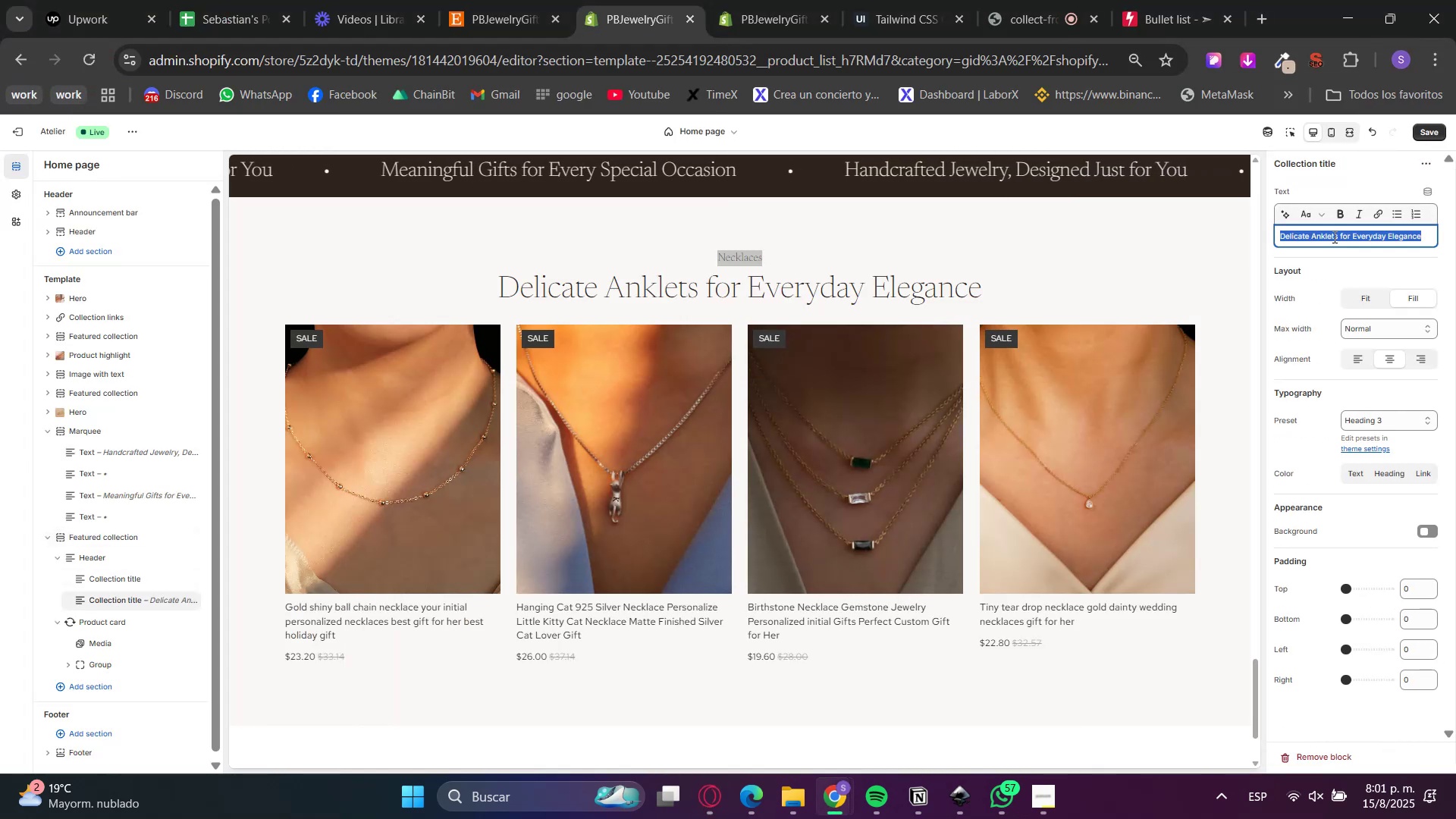 
key(Control+V)
 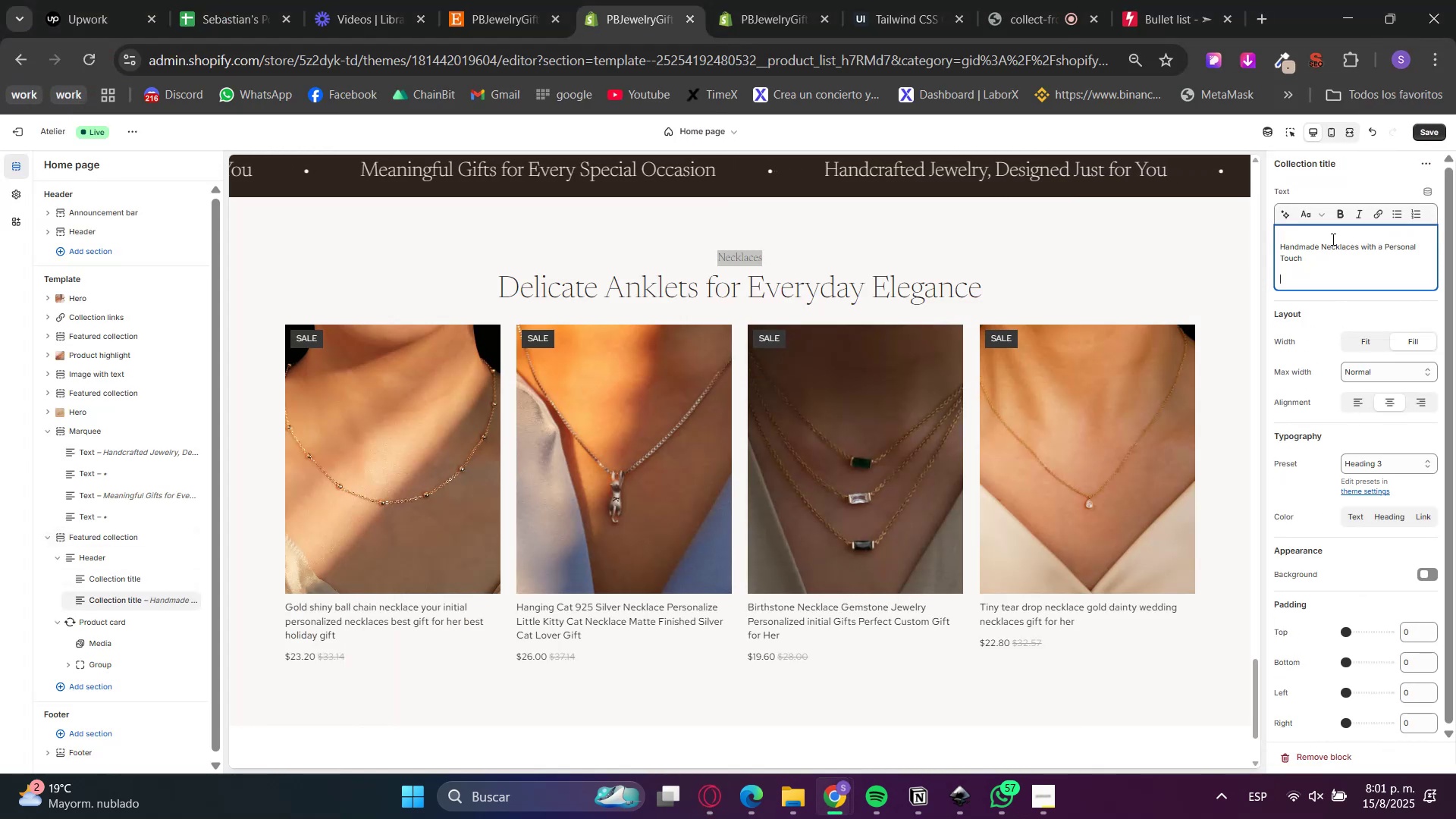 
key(Backspace)
 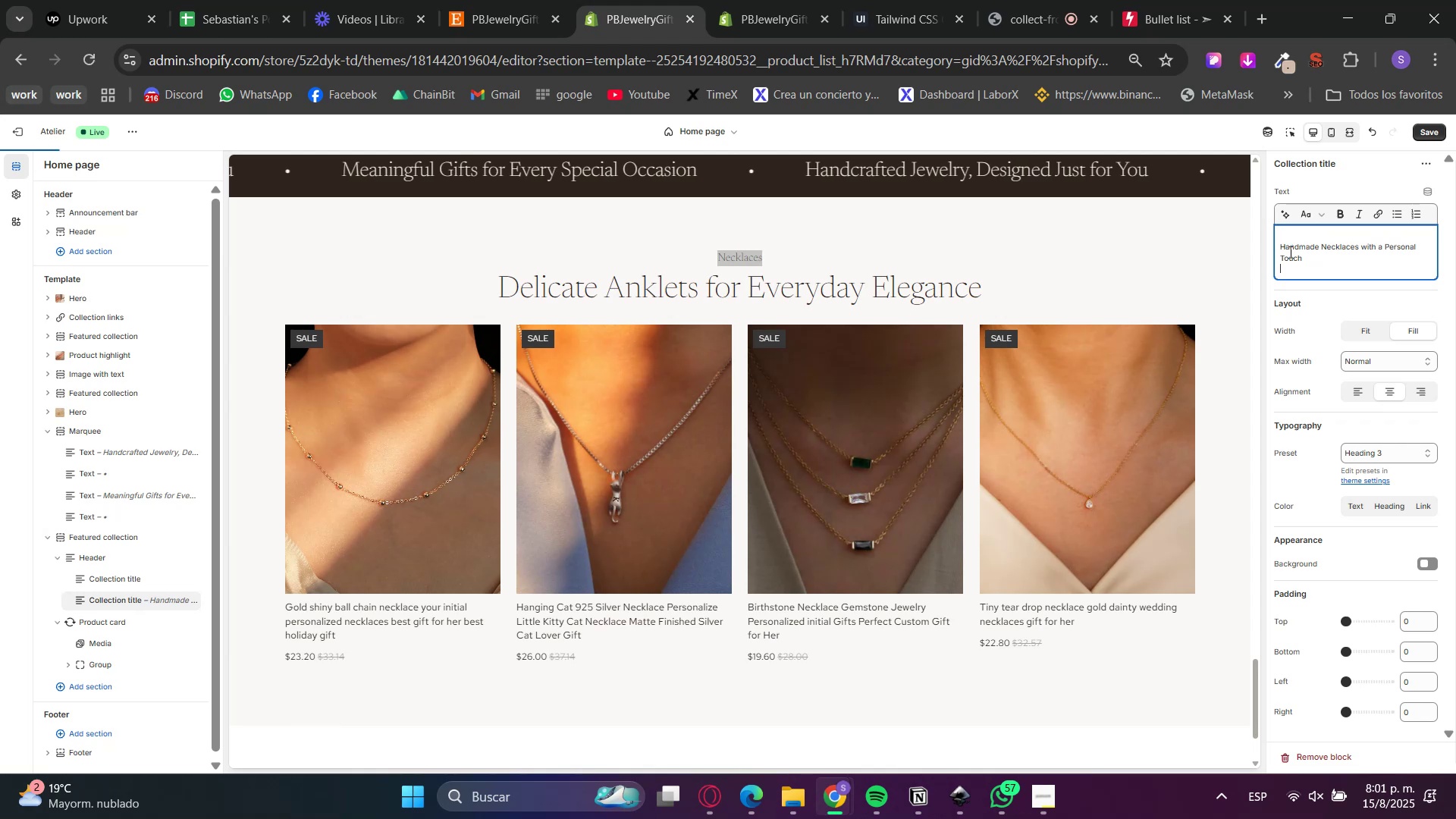 
key(Backspace)
 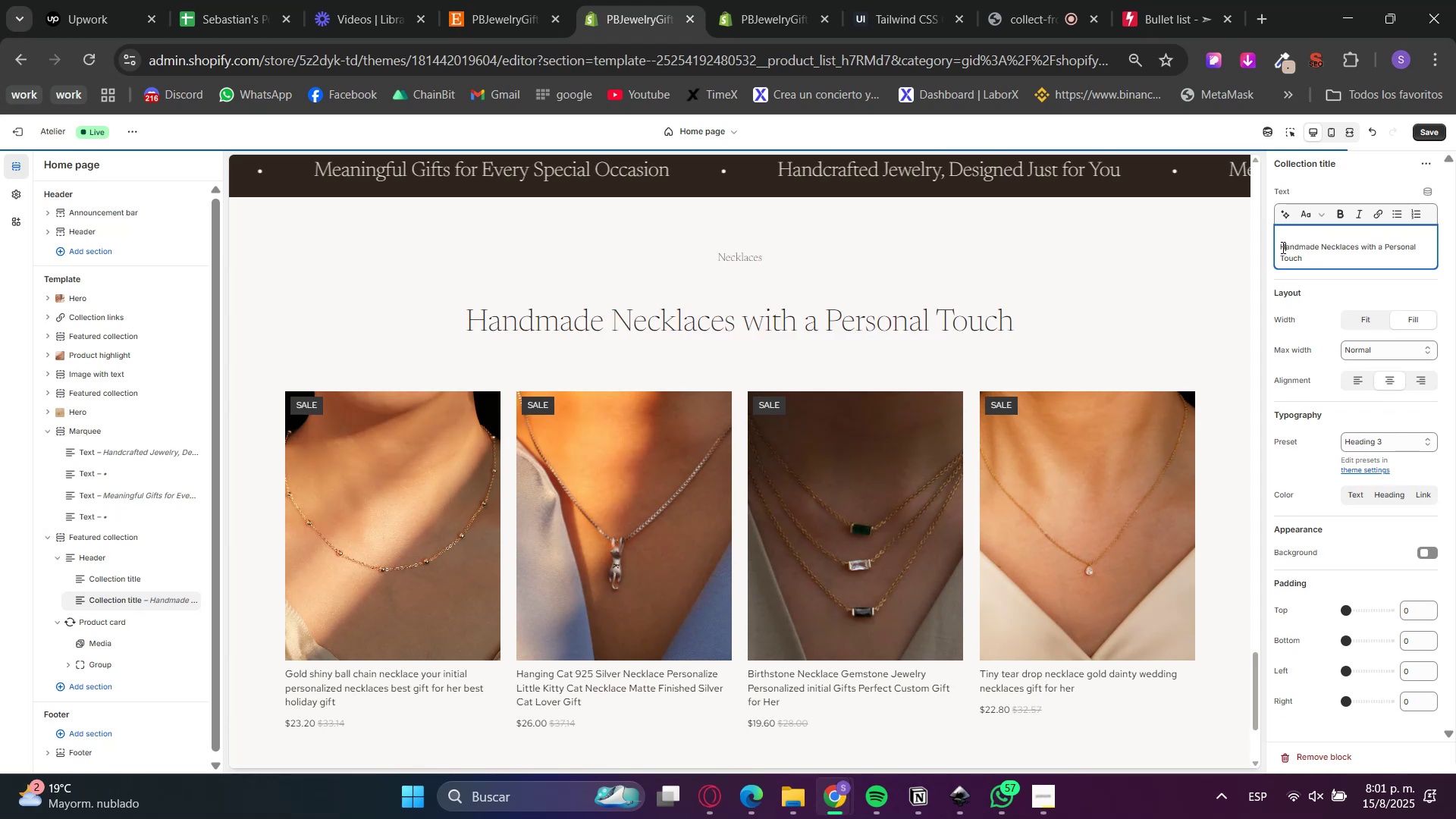 
double_click([1279, 250])
 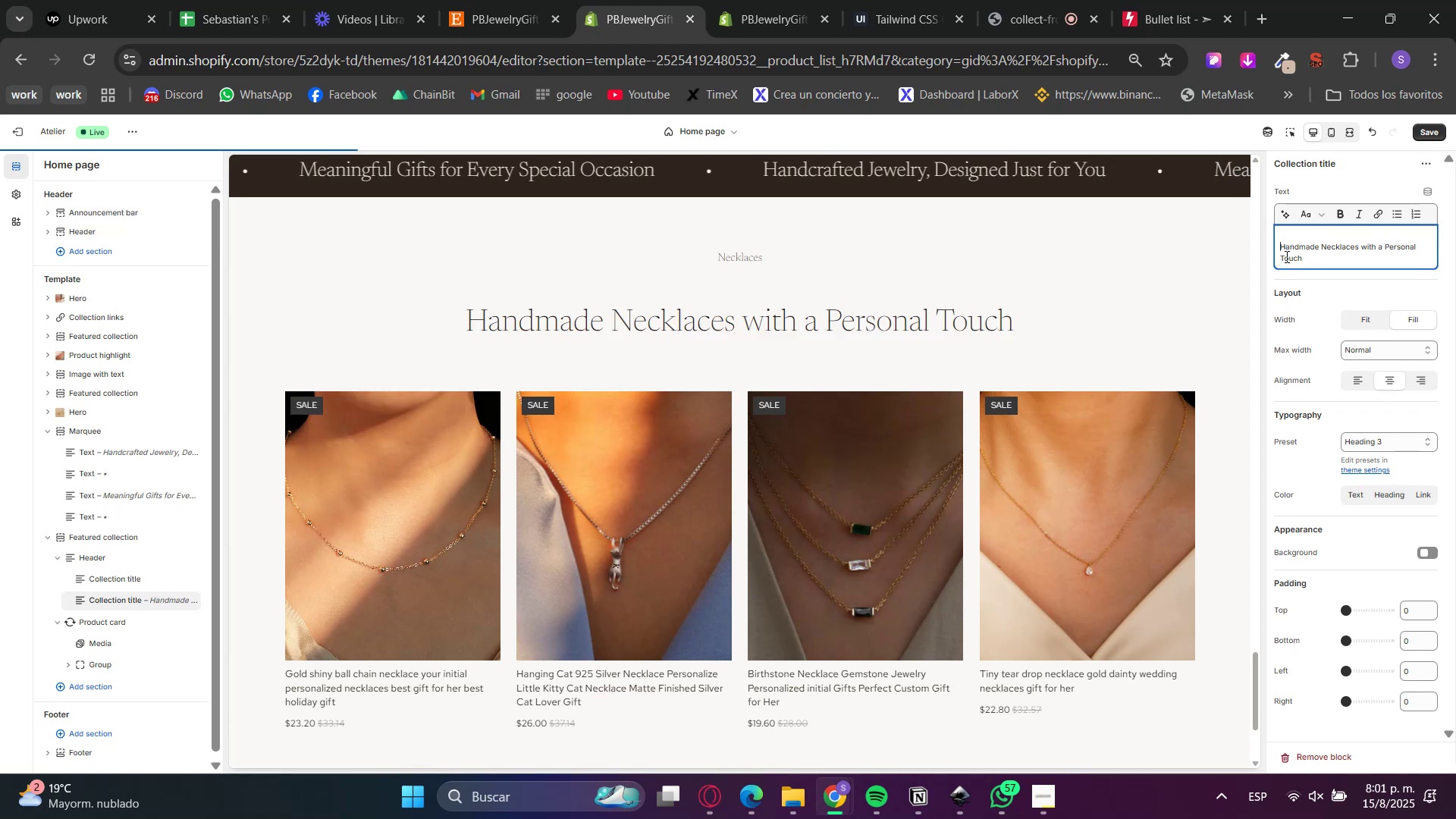 
key(Backspace)
 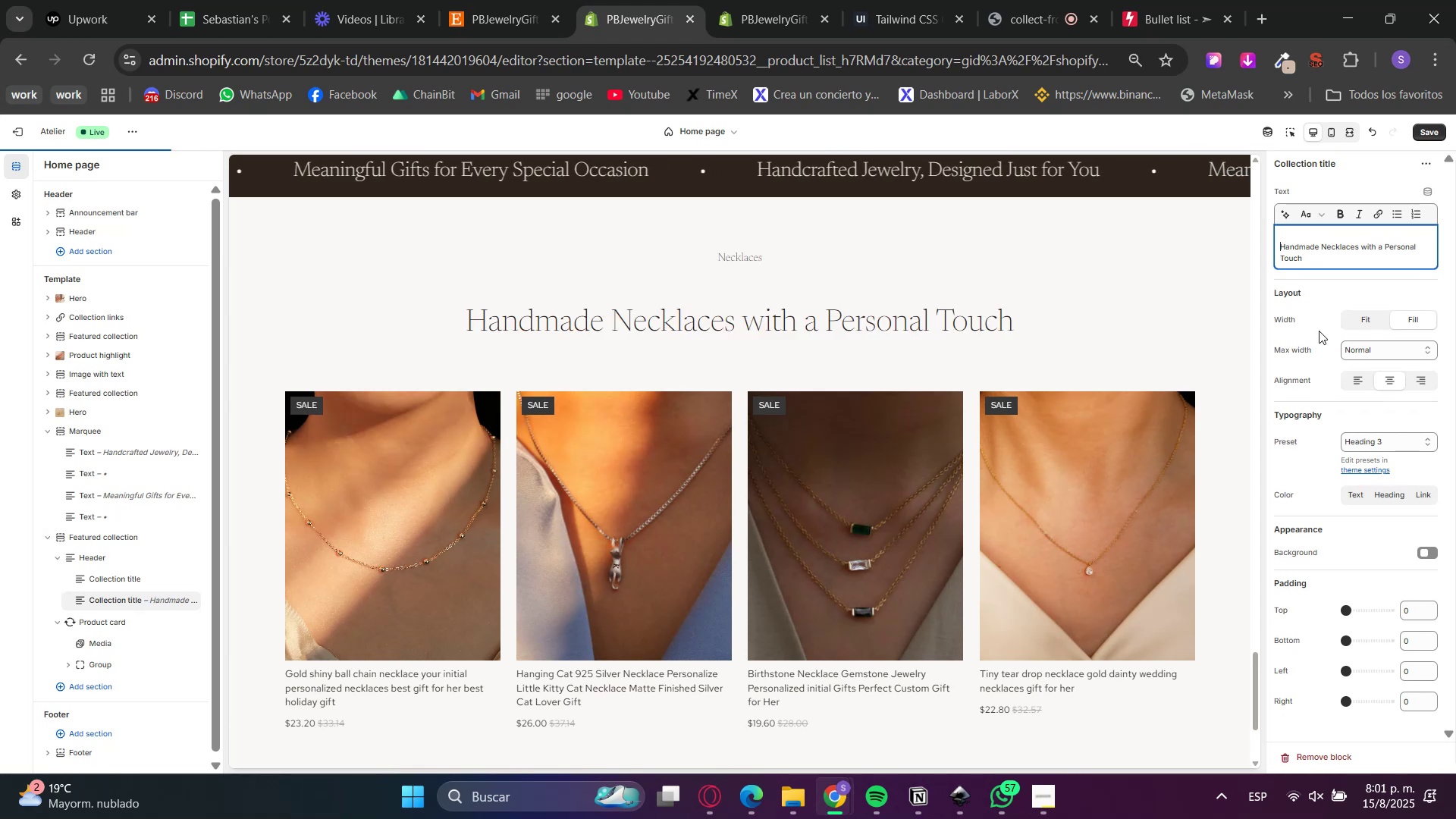 
key(Backspace)
 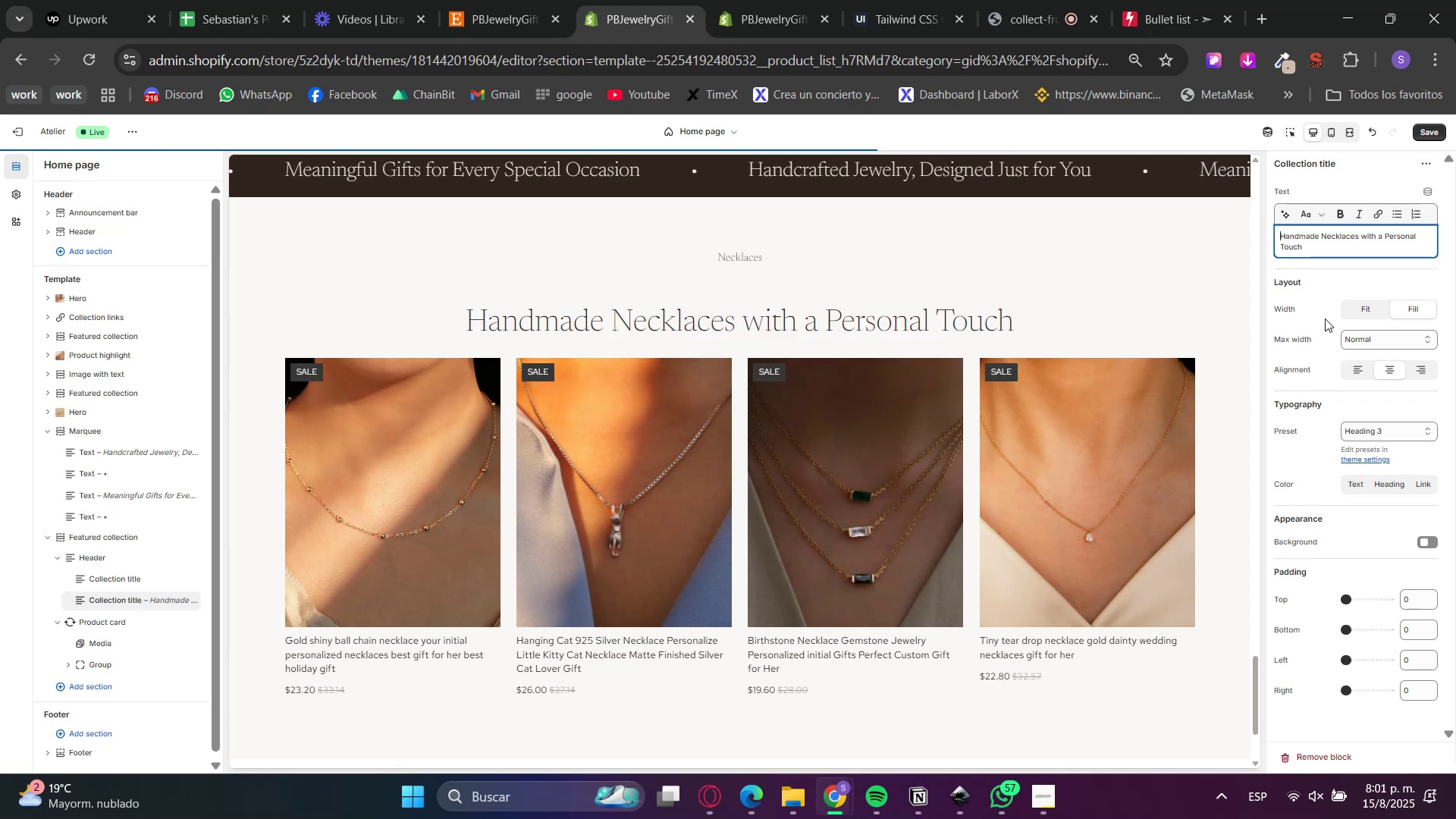 
left_click([1331, 307])
 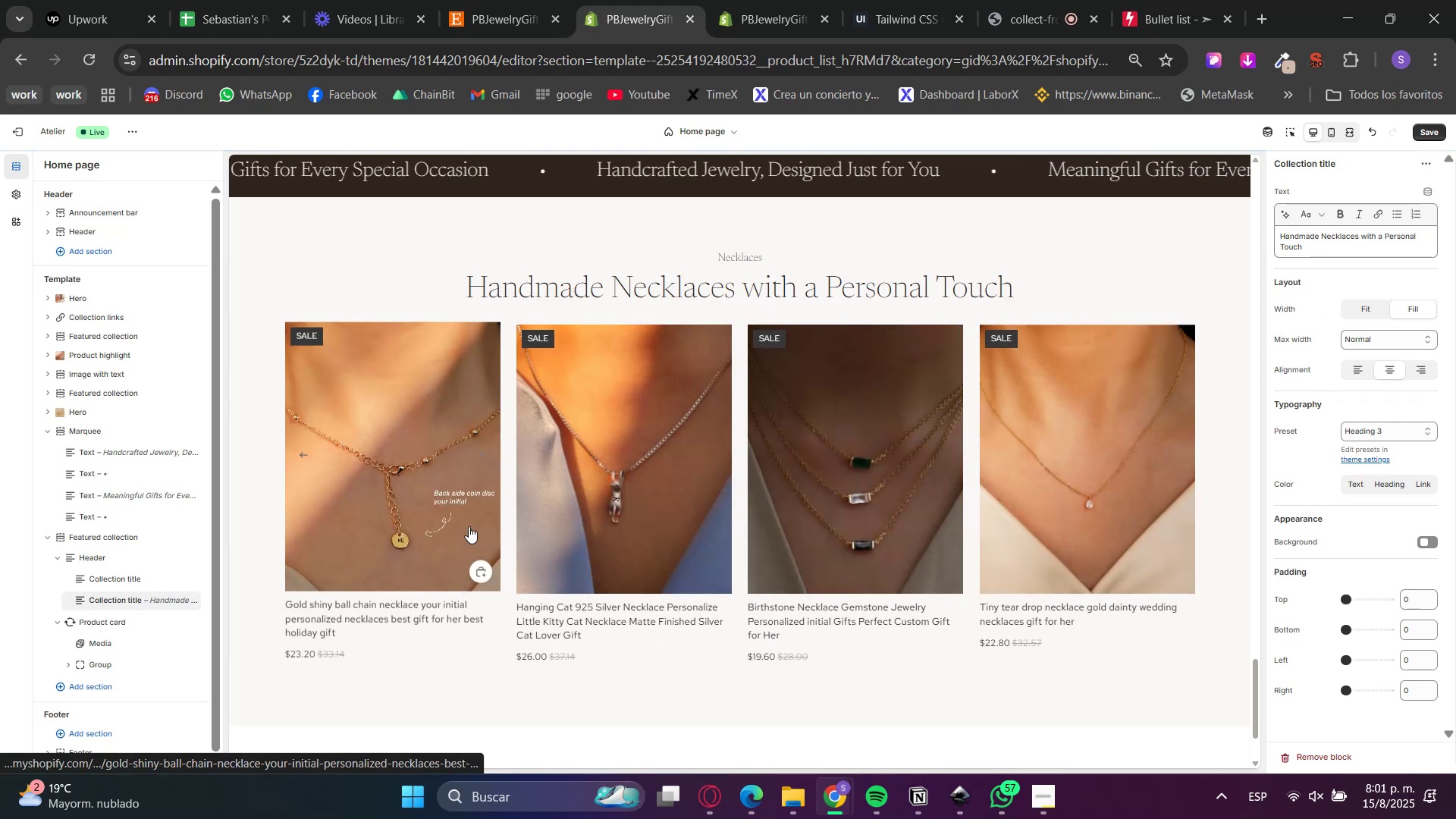 
scroll: coordinate [1087, 512], scroll_direction: up, amount: 7.0
 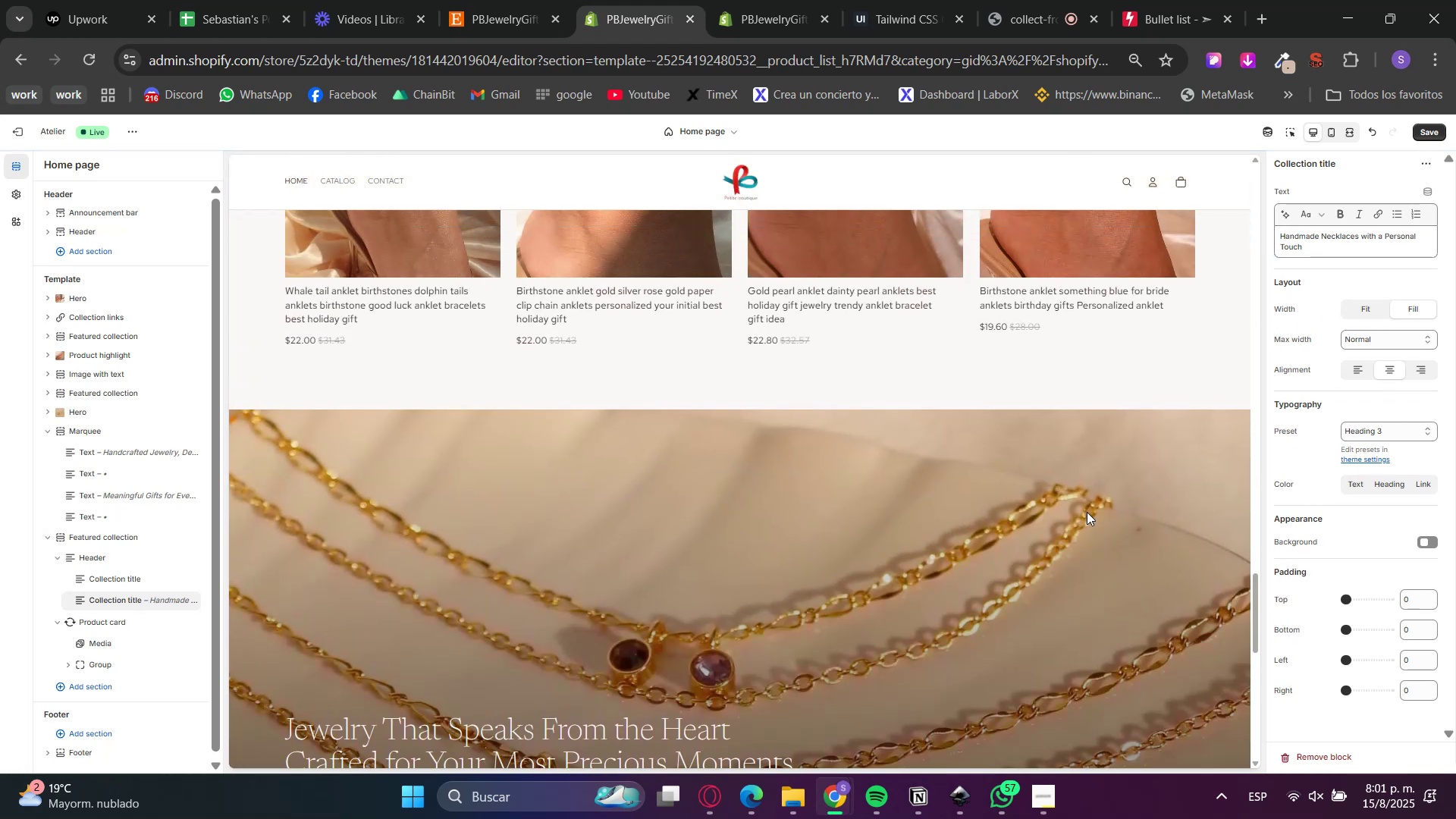 
scroll: coordinate [1088, 515], scroll_direction: down, amount: 3.0
 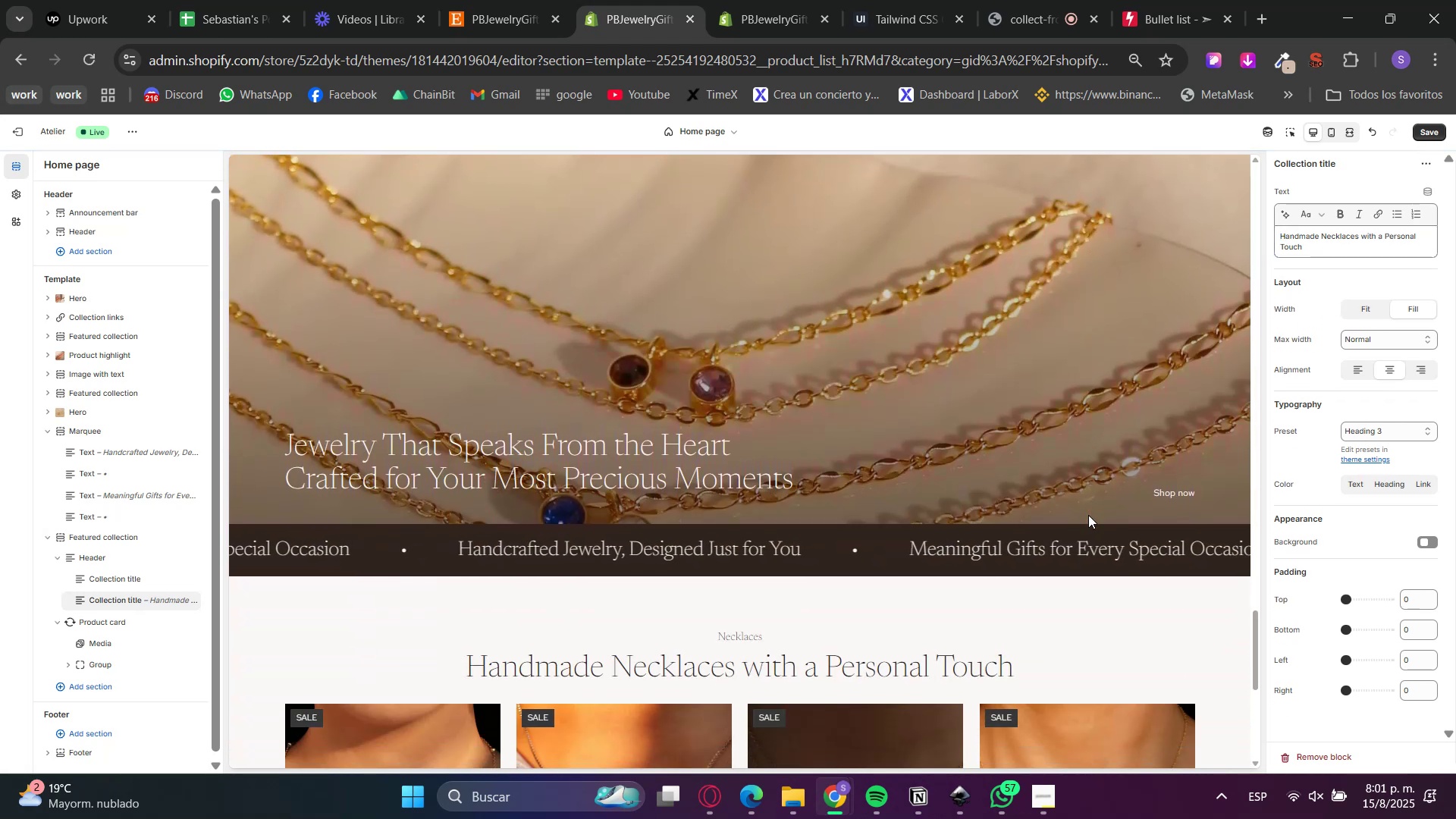 
scroll: coordinate [1073, 526], scroll_direction: up, amount: 38.0
 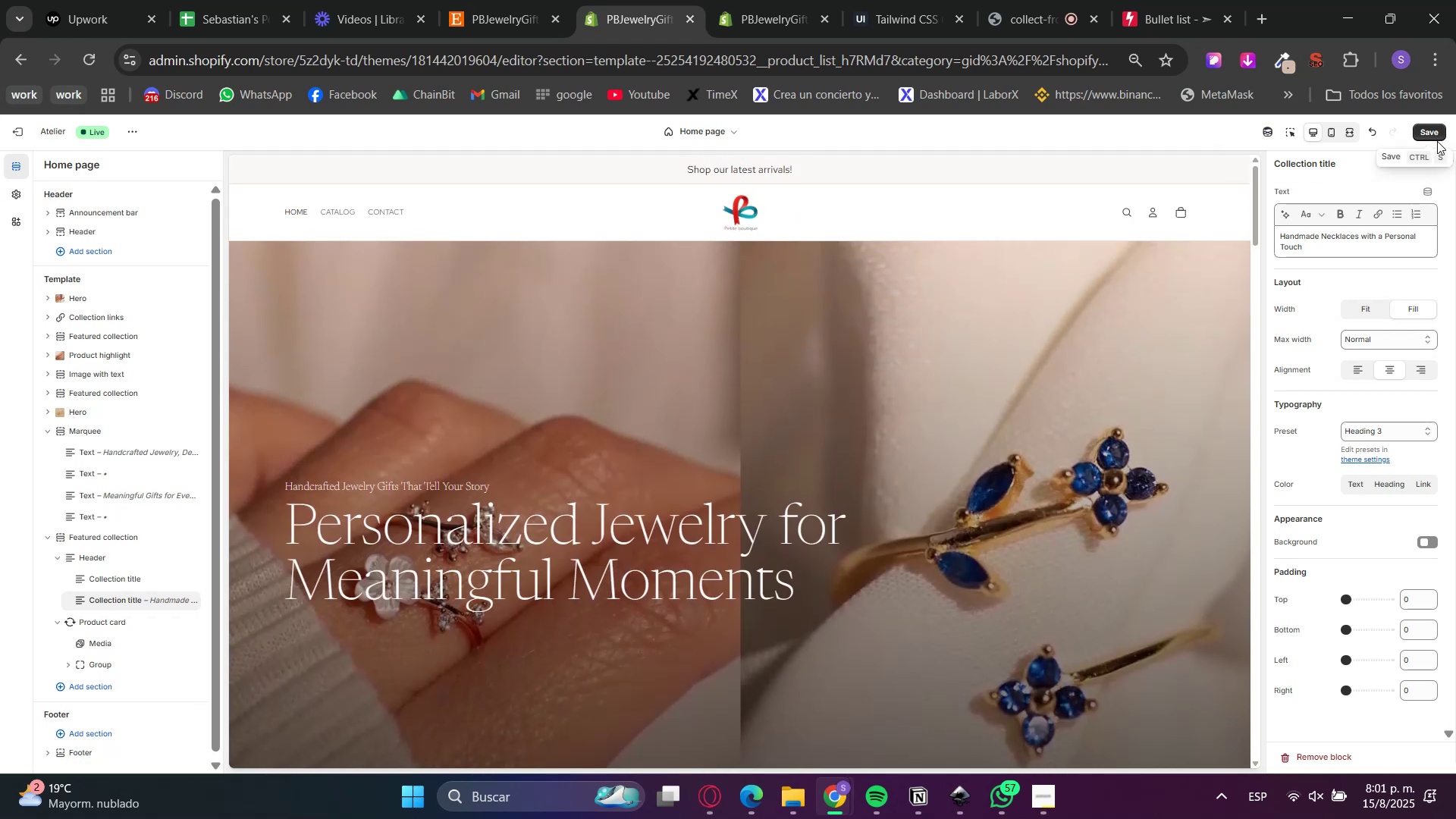 
double_click([1429, 127])
 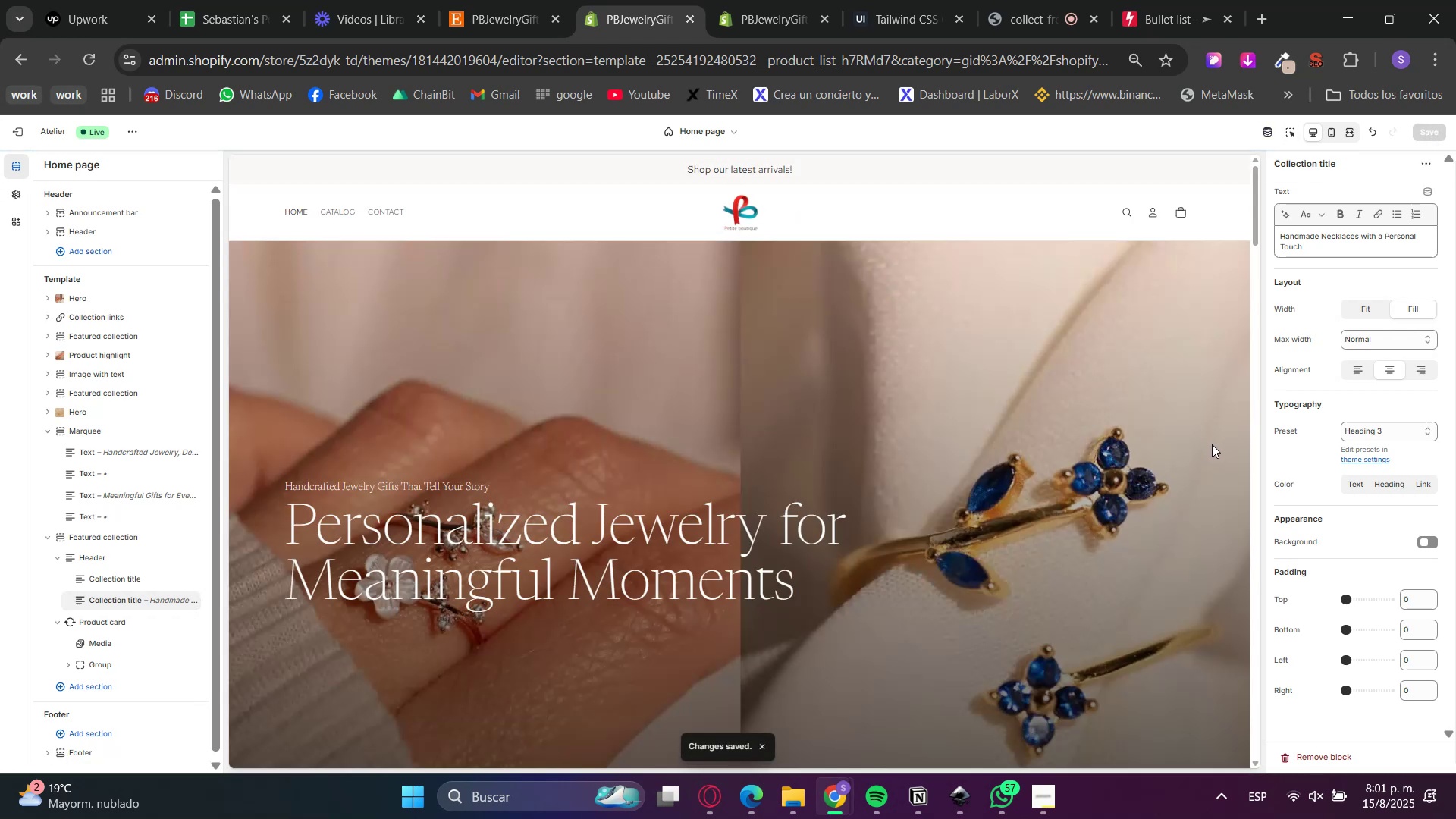 
wait(10.8)
 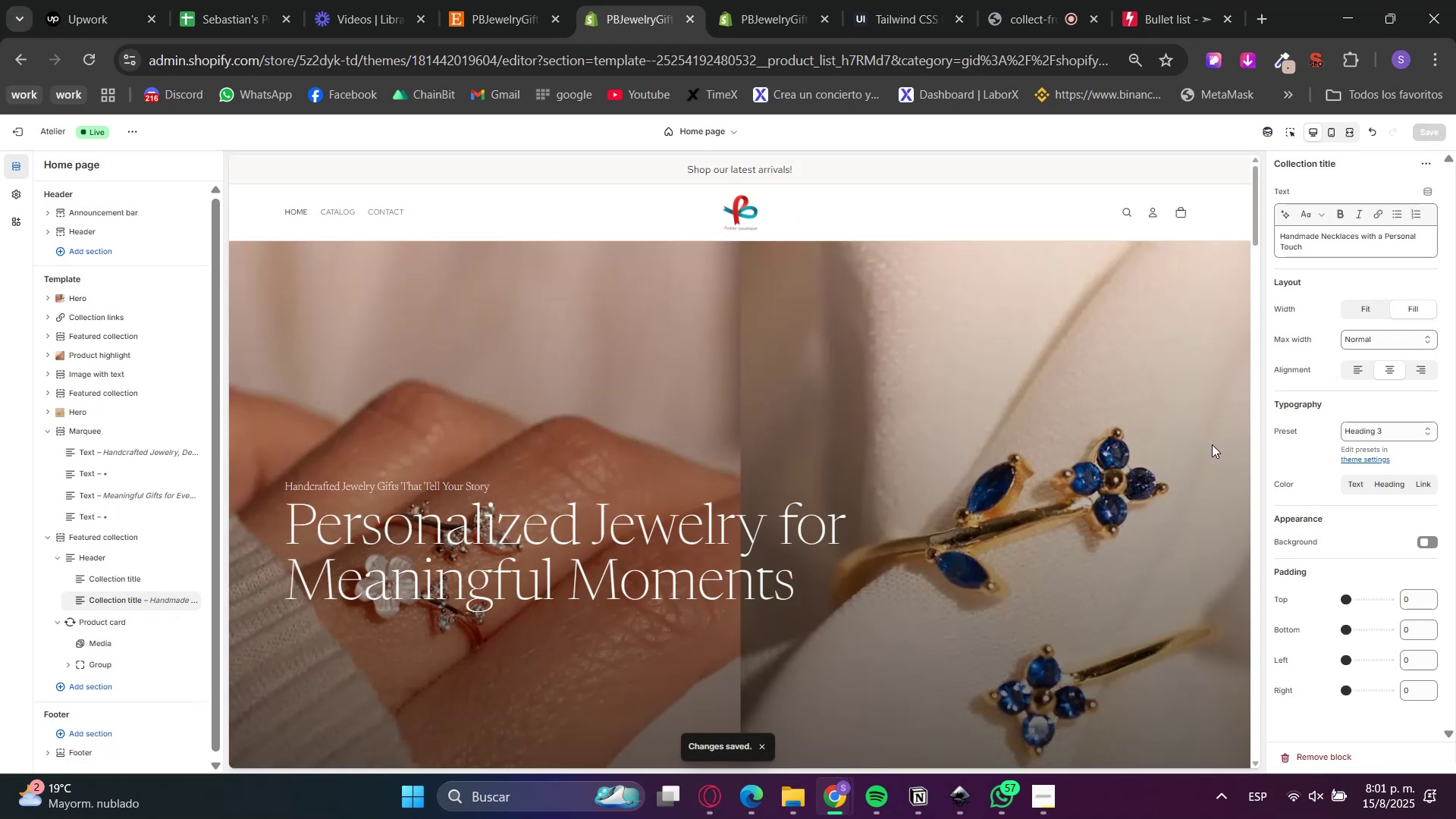 
scroll: coordinate [1212, 444], scroll_direction: up, amount: 1.0
 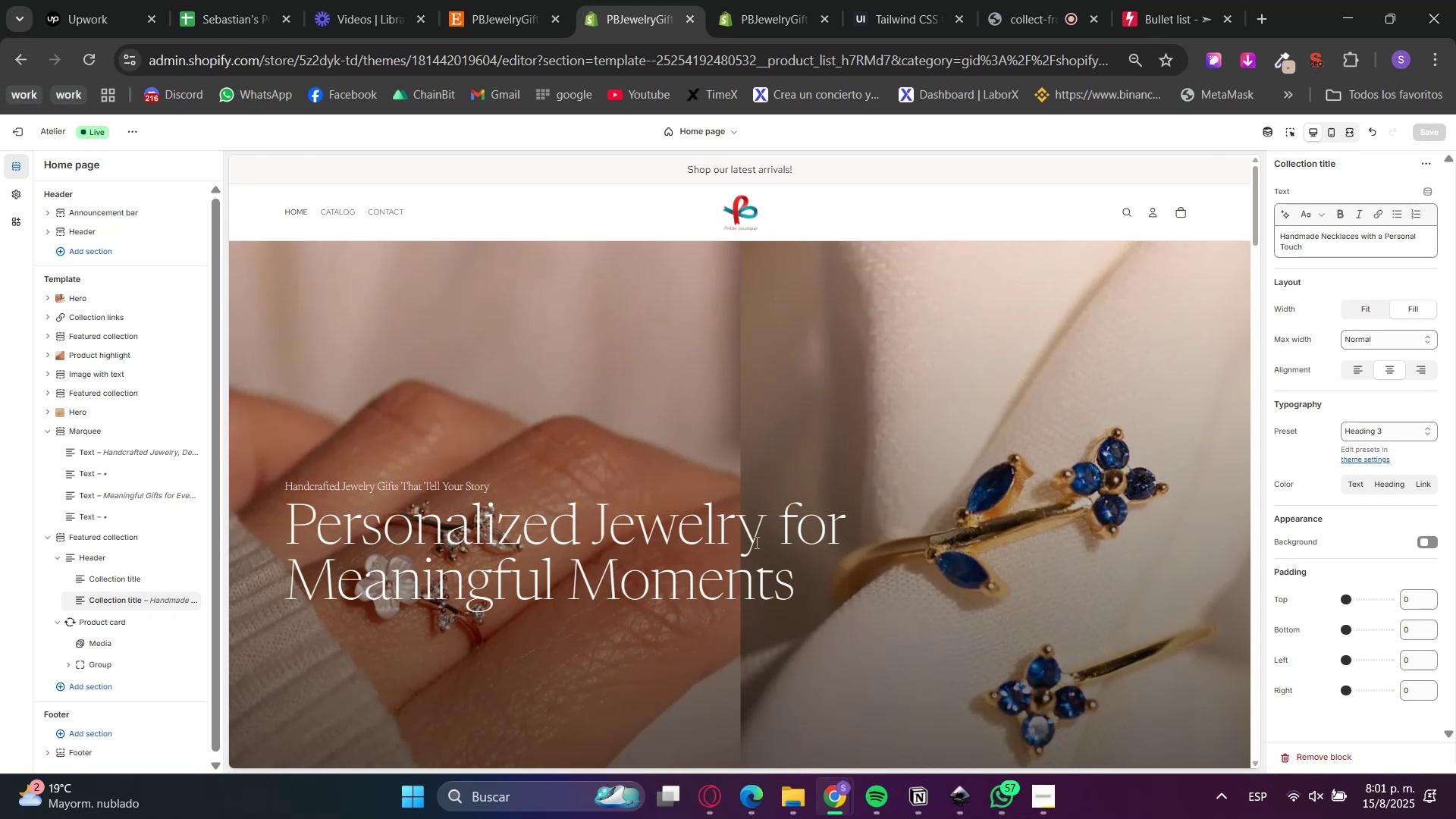 
wait(5.2)
 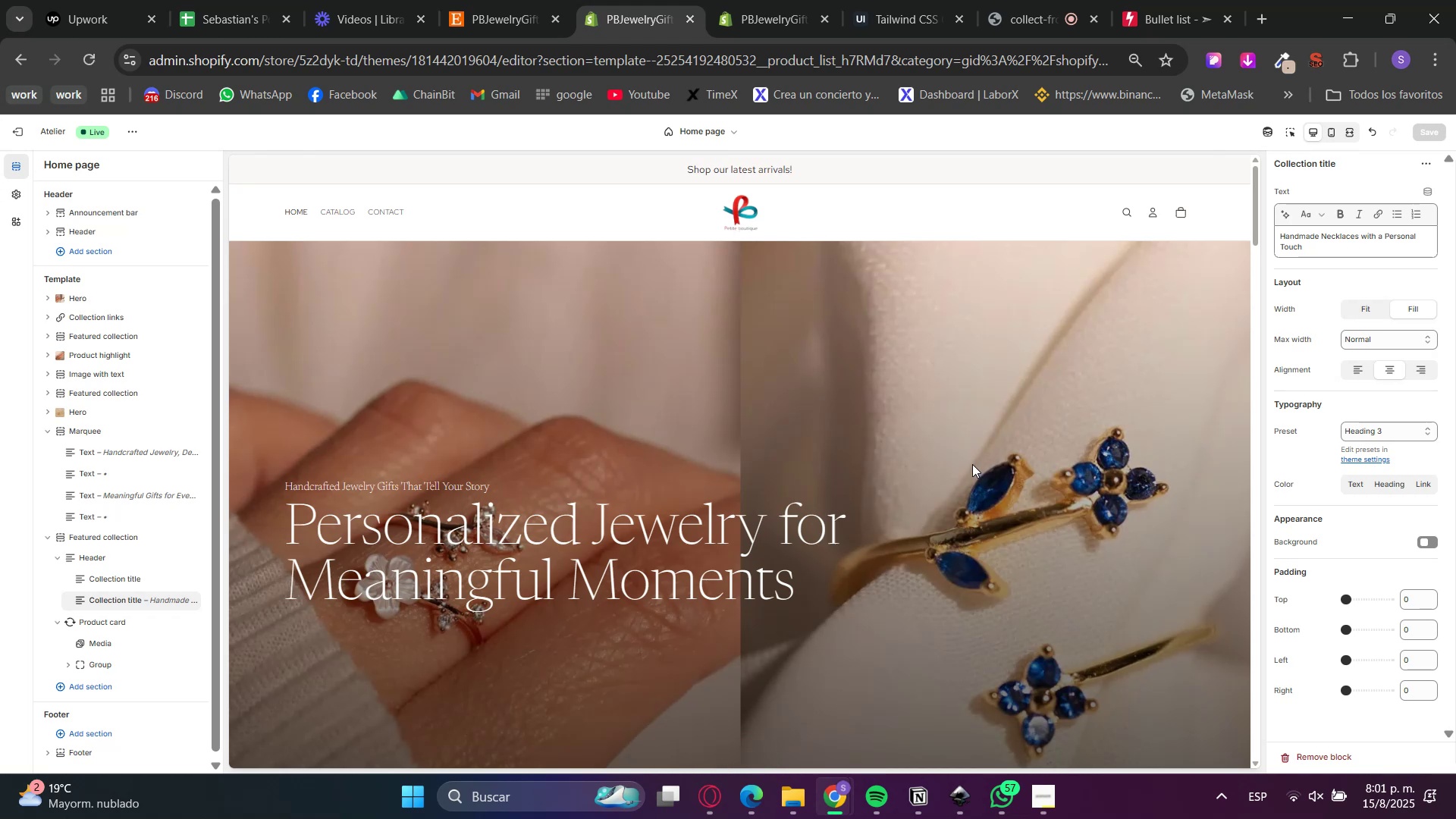 
left_click_drag(start_coordinate=[291, 486], to_coordinate=[339, 500])
 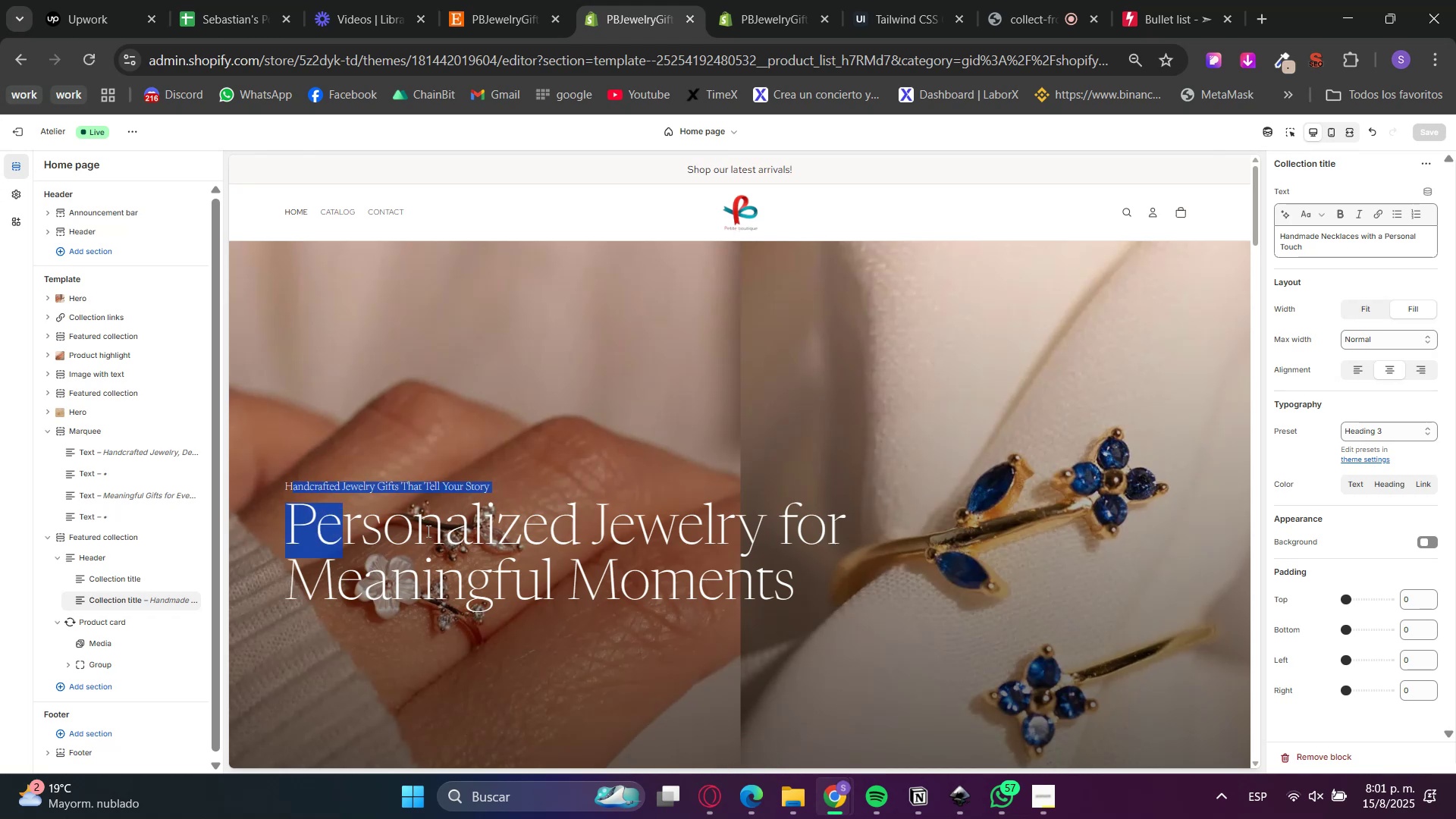 
left_click([427, 531])
 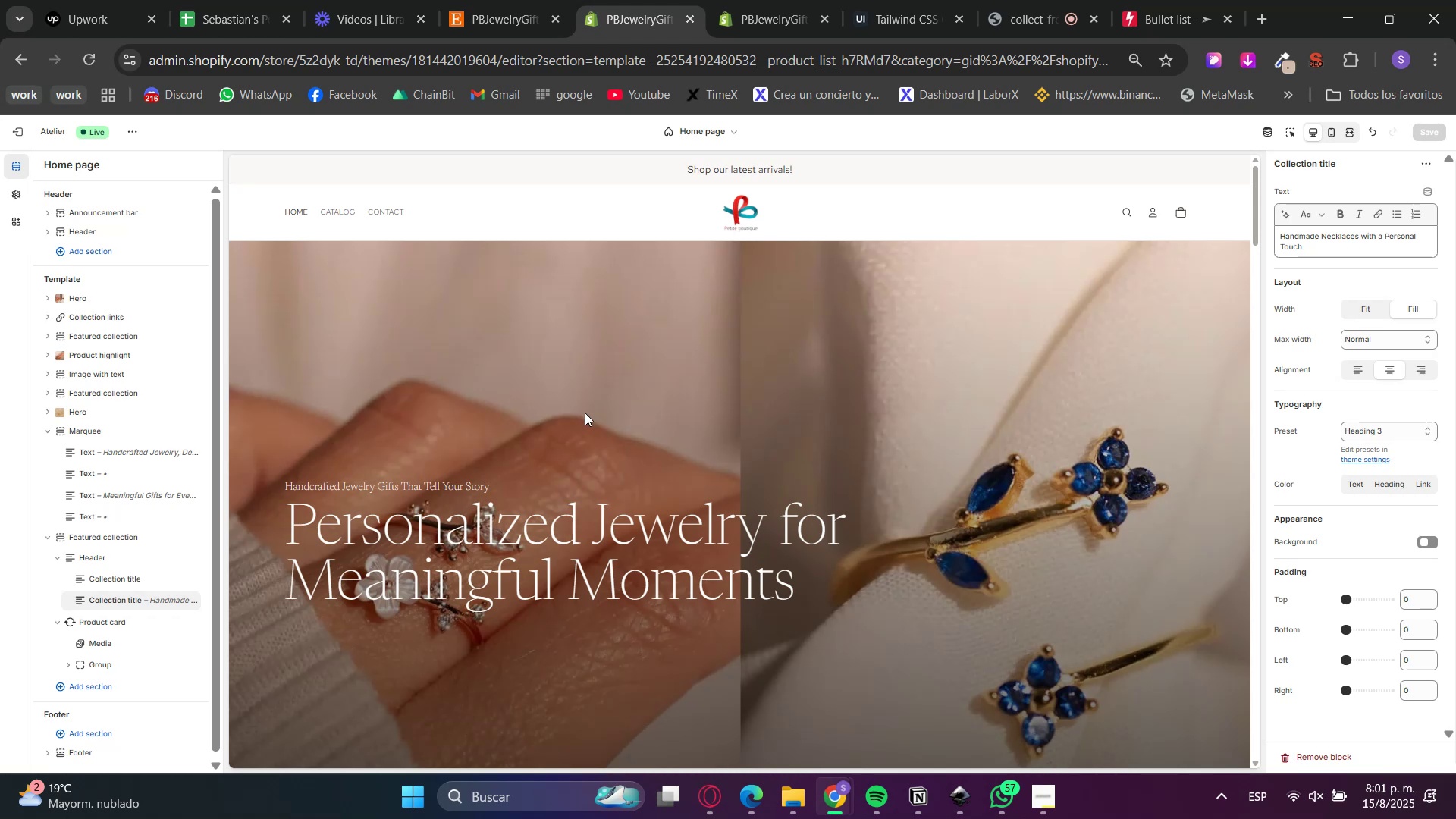 
scroll: coordinate [1236, 532], scroll_direction: down, amount: 16.0
 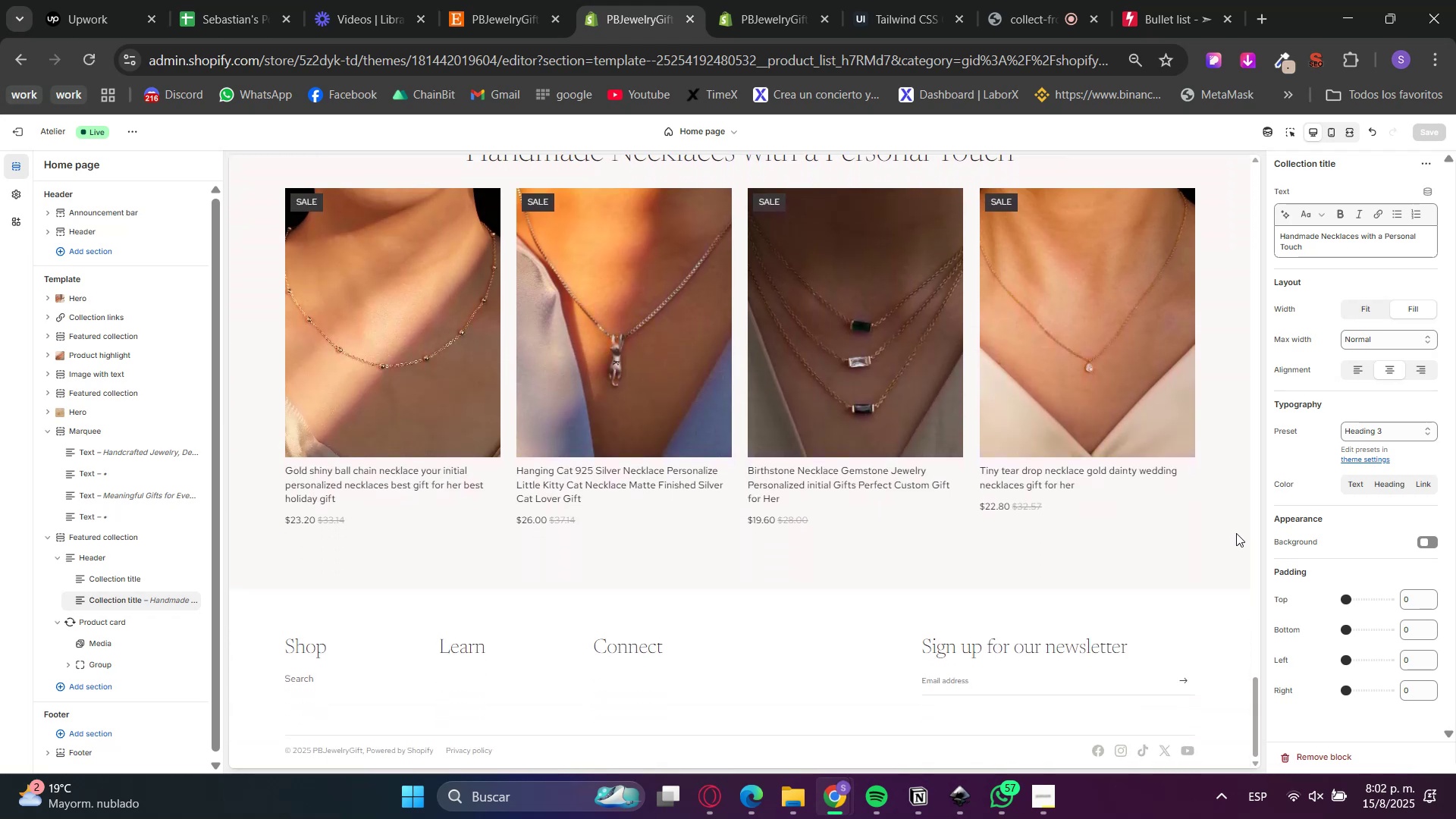 
wait(7.57)
 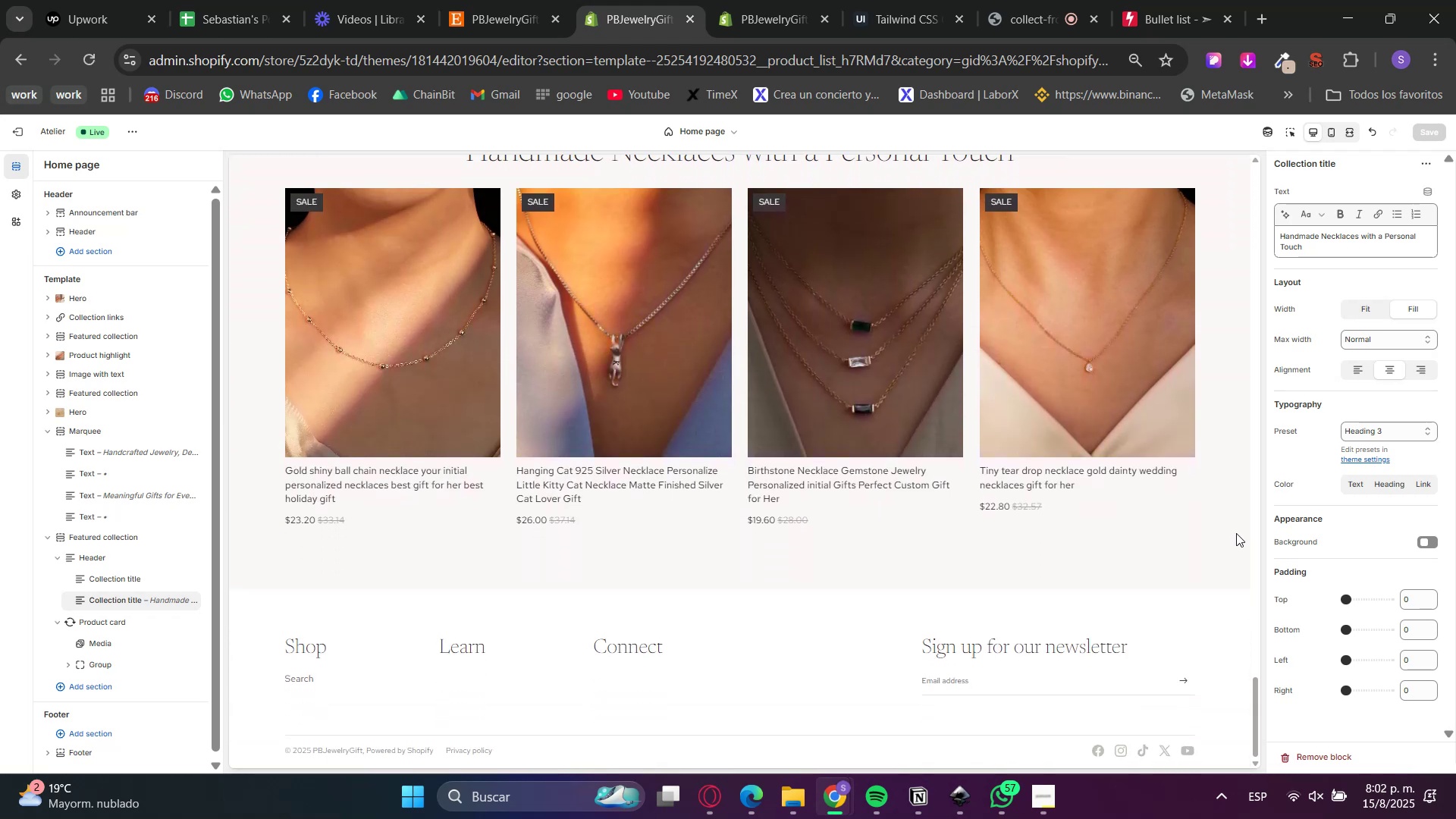 
left_click([43, 540])
 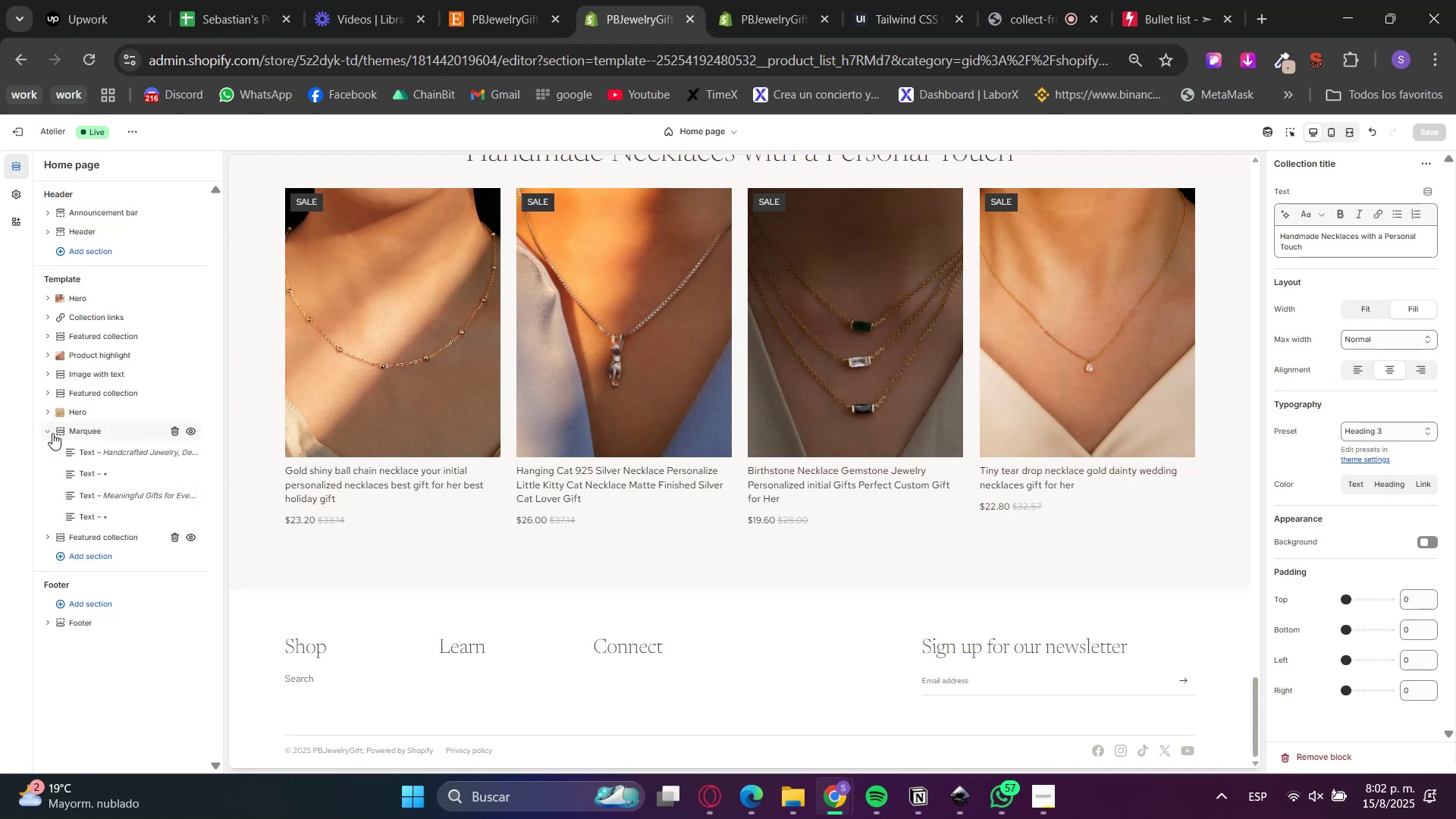 
left_click([47, 432])
 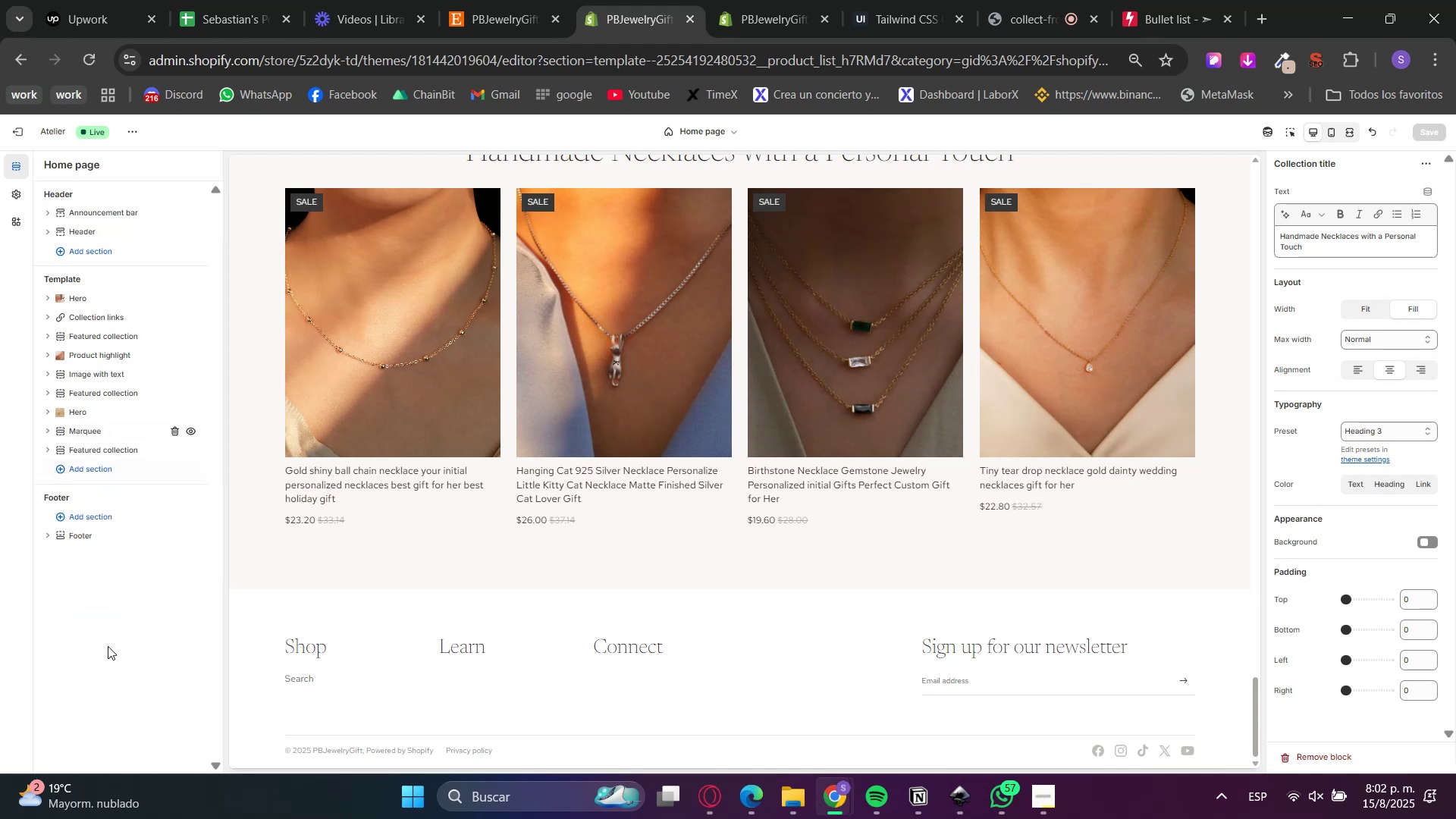 
scroll: coordinate [313, 716], scroll_direction: up, amount: 12.0
 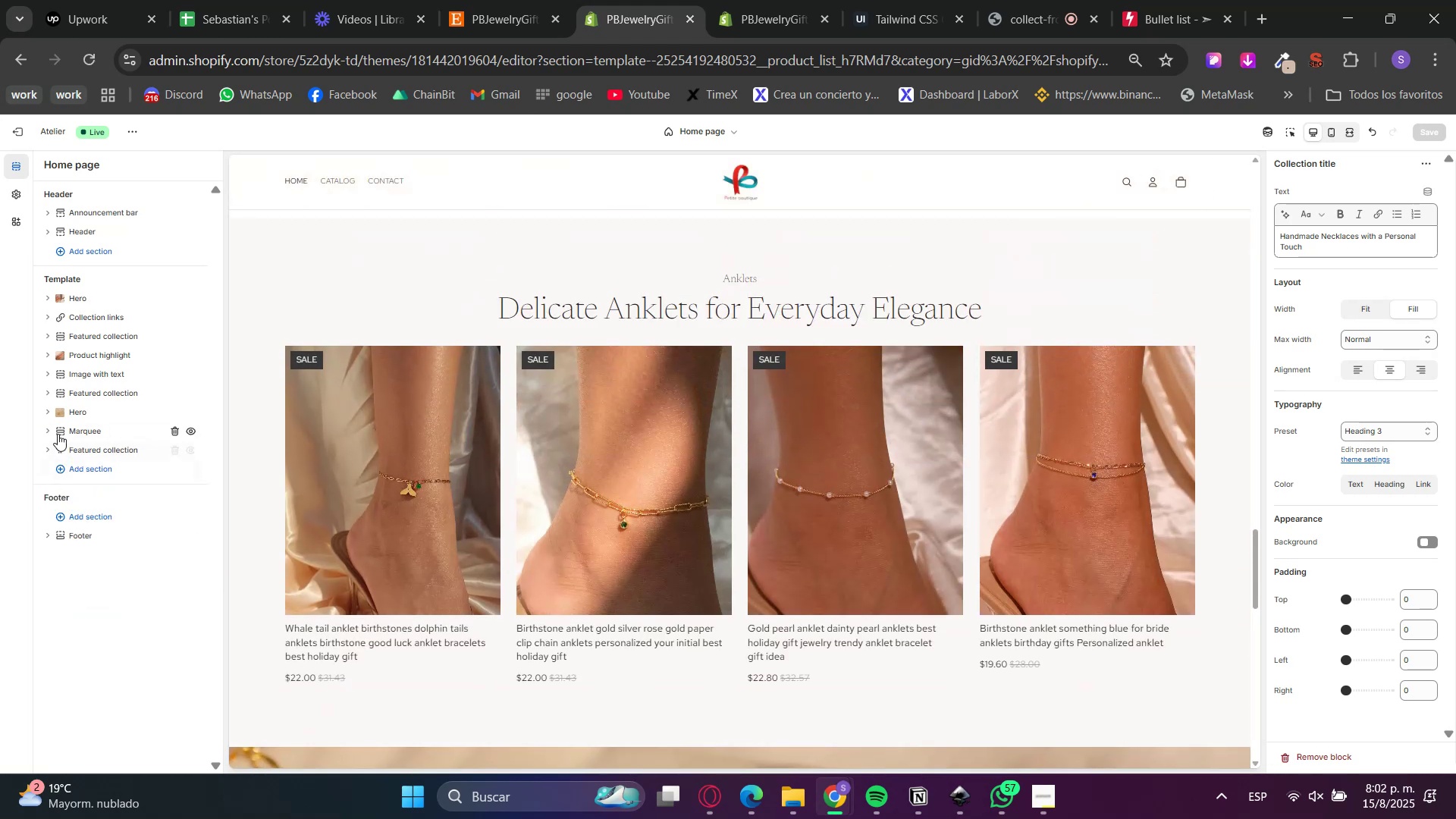 
wait(10.2)
 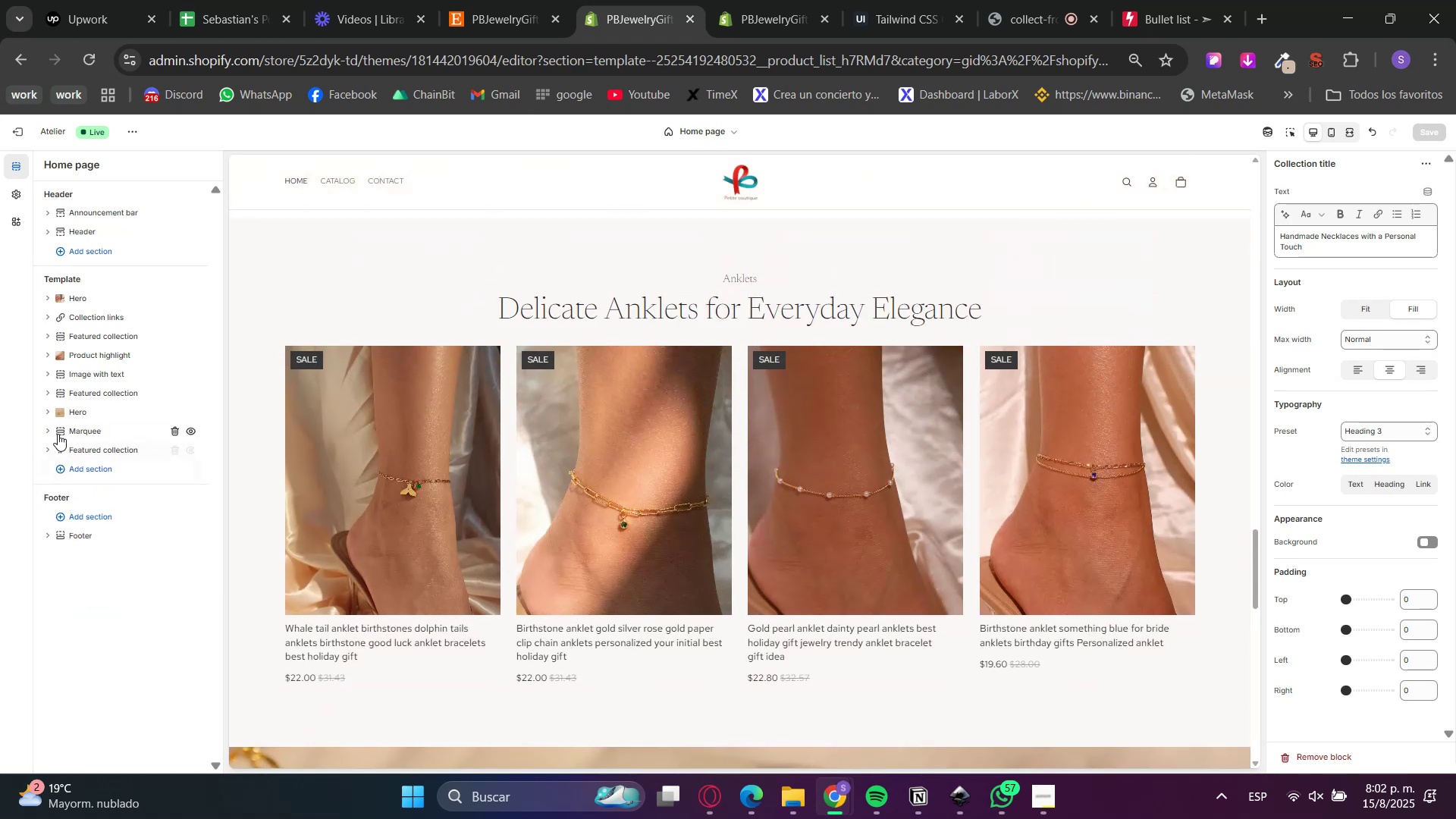 
scroll: coordinate [1216, 566], scroll_direction: up, amount: 6.0
 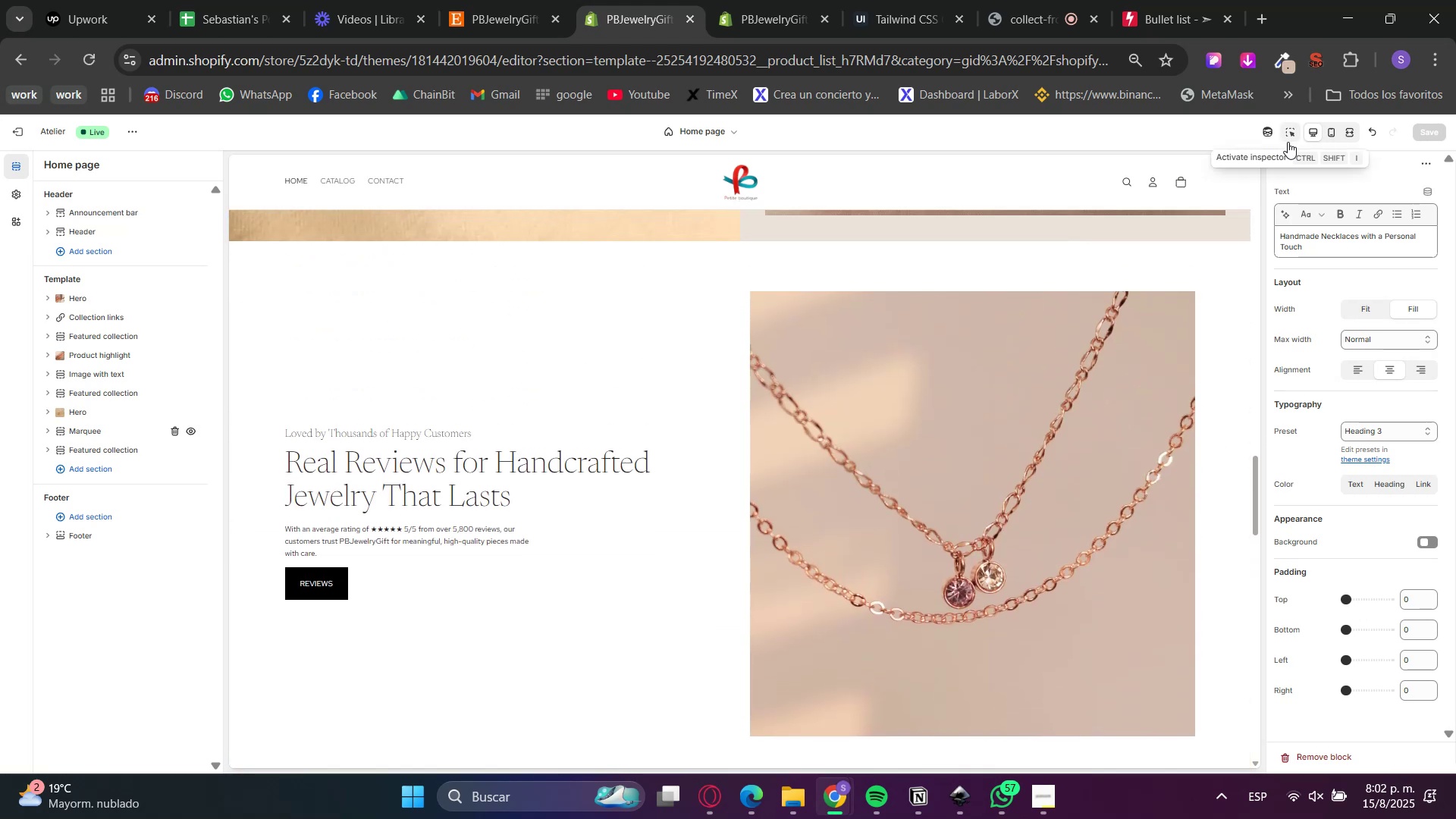 
left_click([1288, 134])
 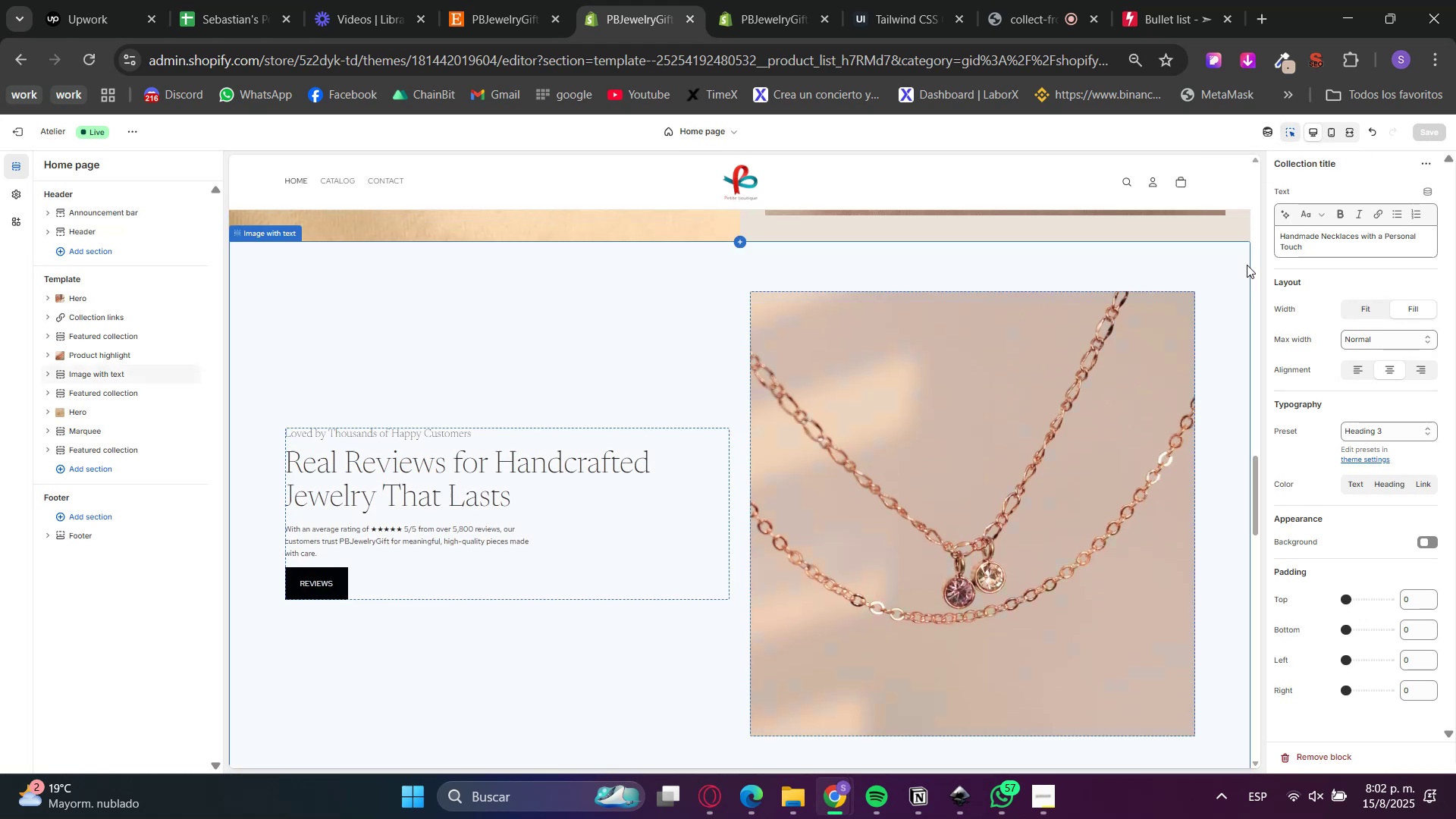 
left_click([1241, 264])
 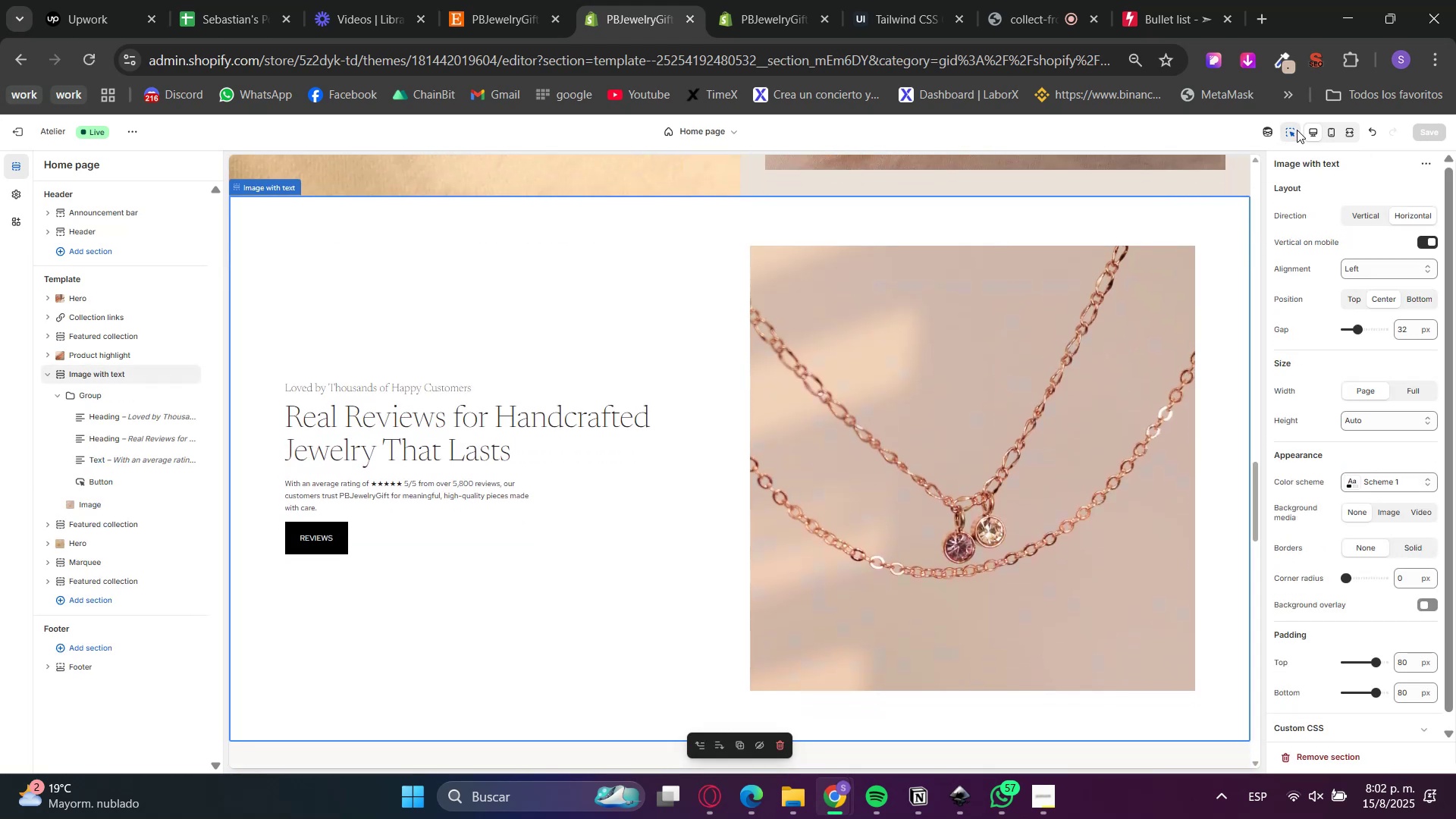 
left_click([1291, 135])
 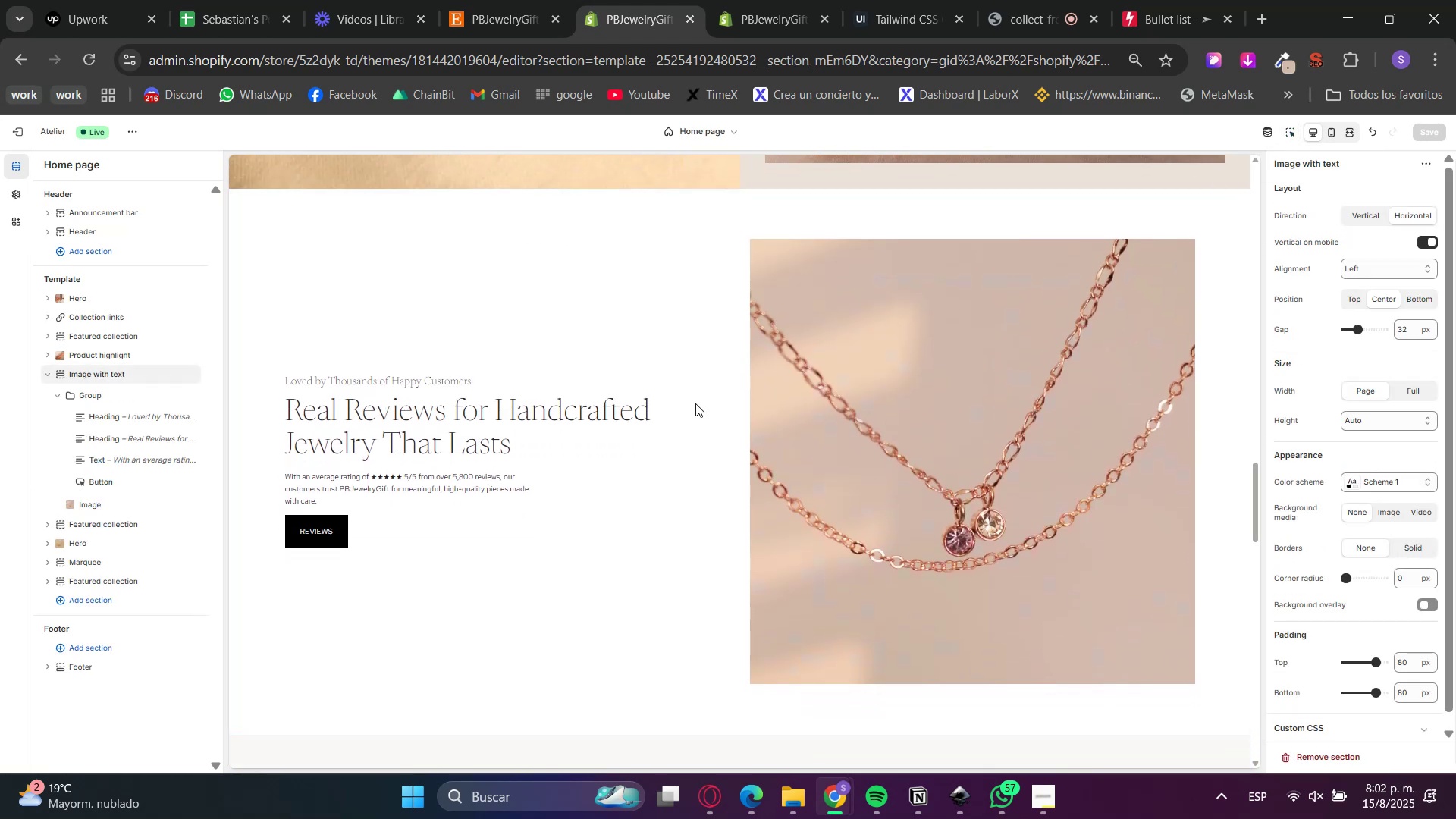 
scroll: coordinate [1239, 371], scroll_direction: up, amount: 7.0
 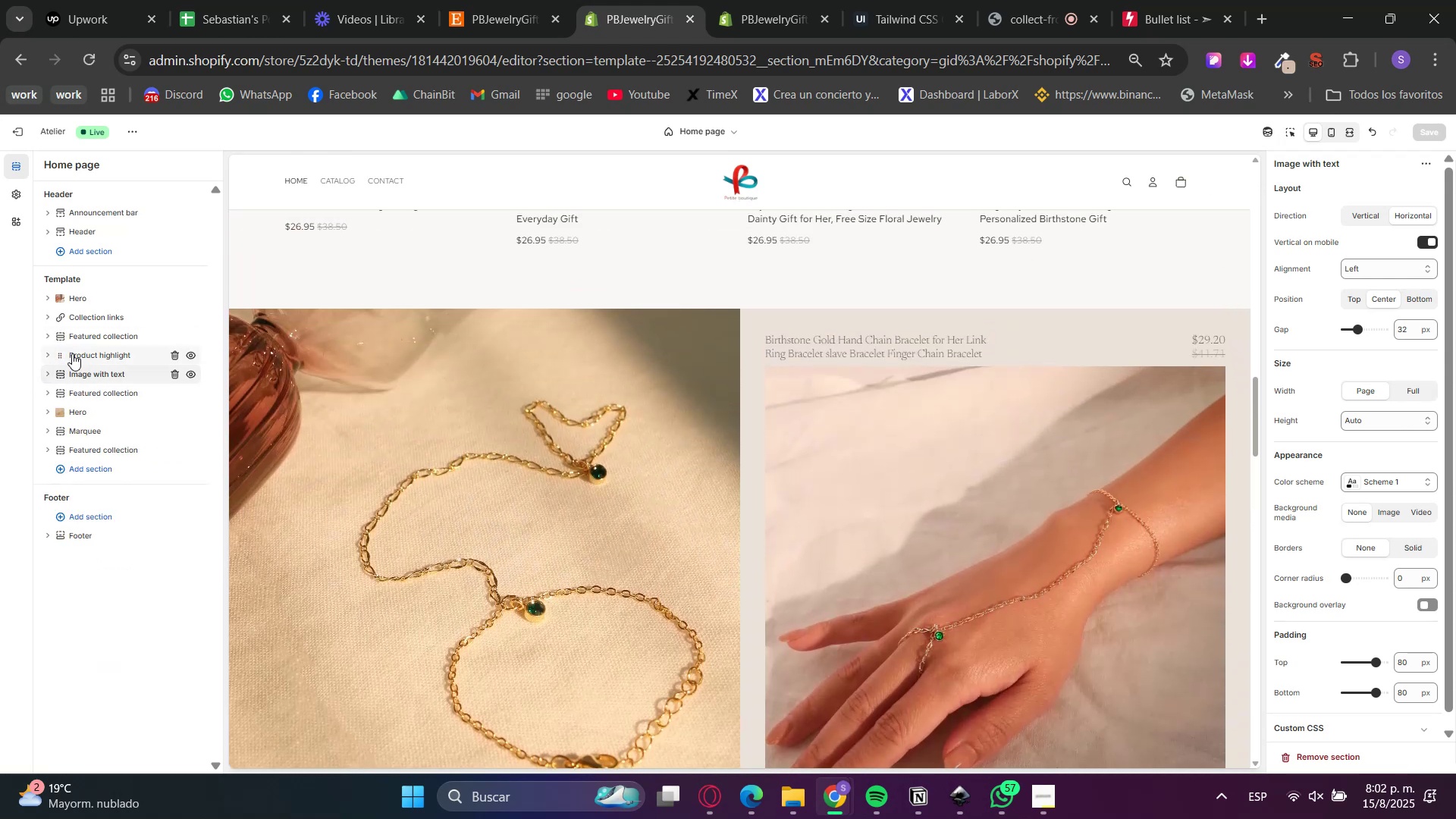 
left_click([72, 353])
 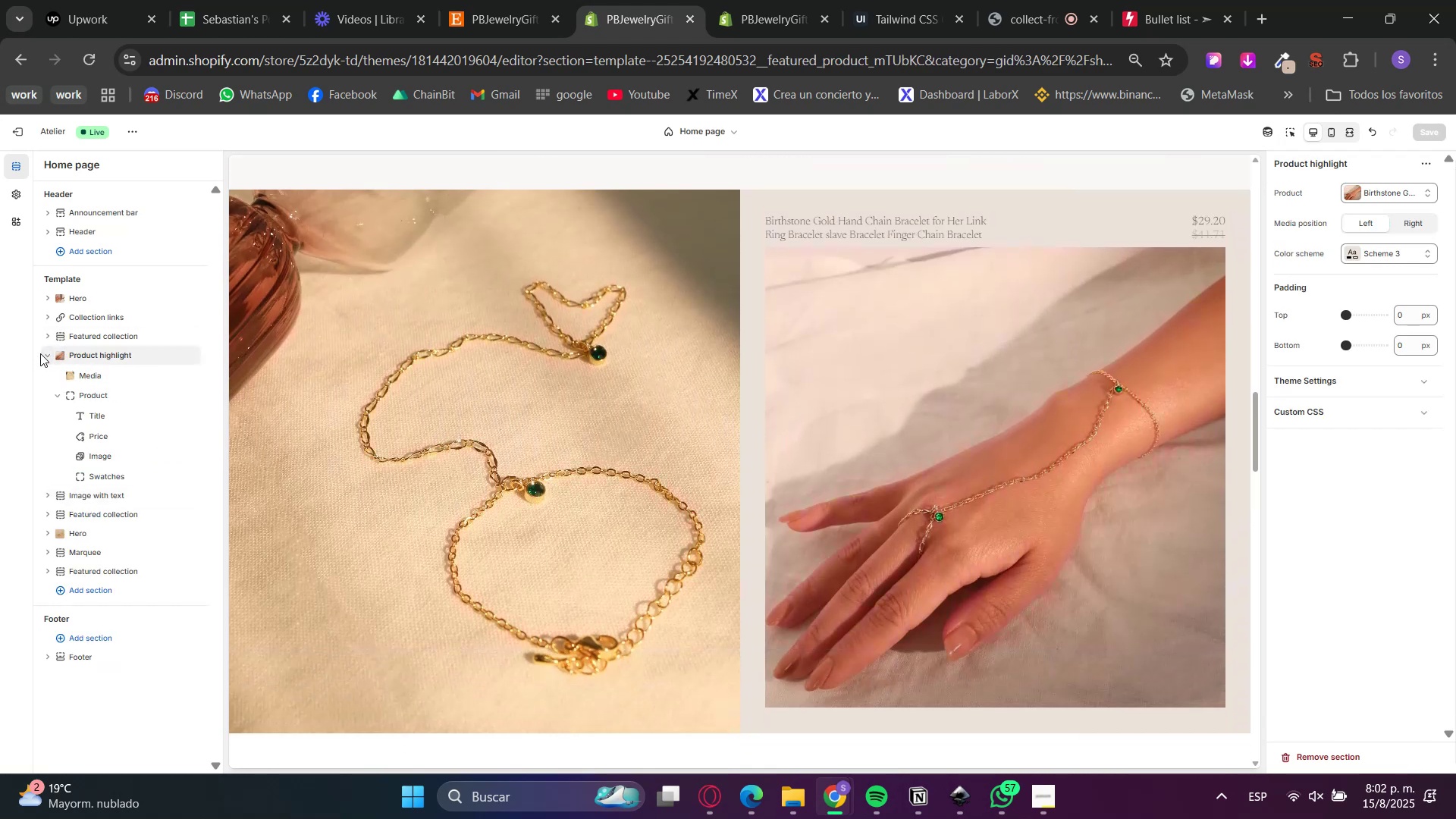 
double_click([49, 353])
 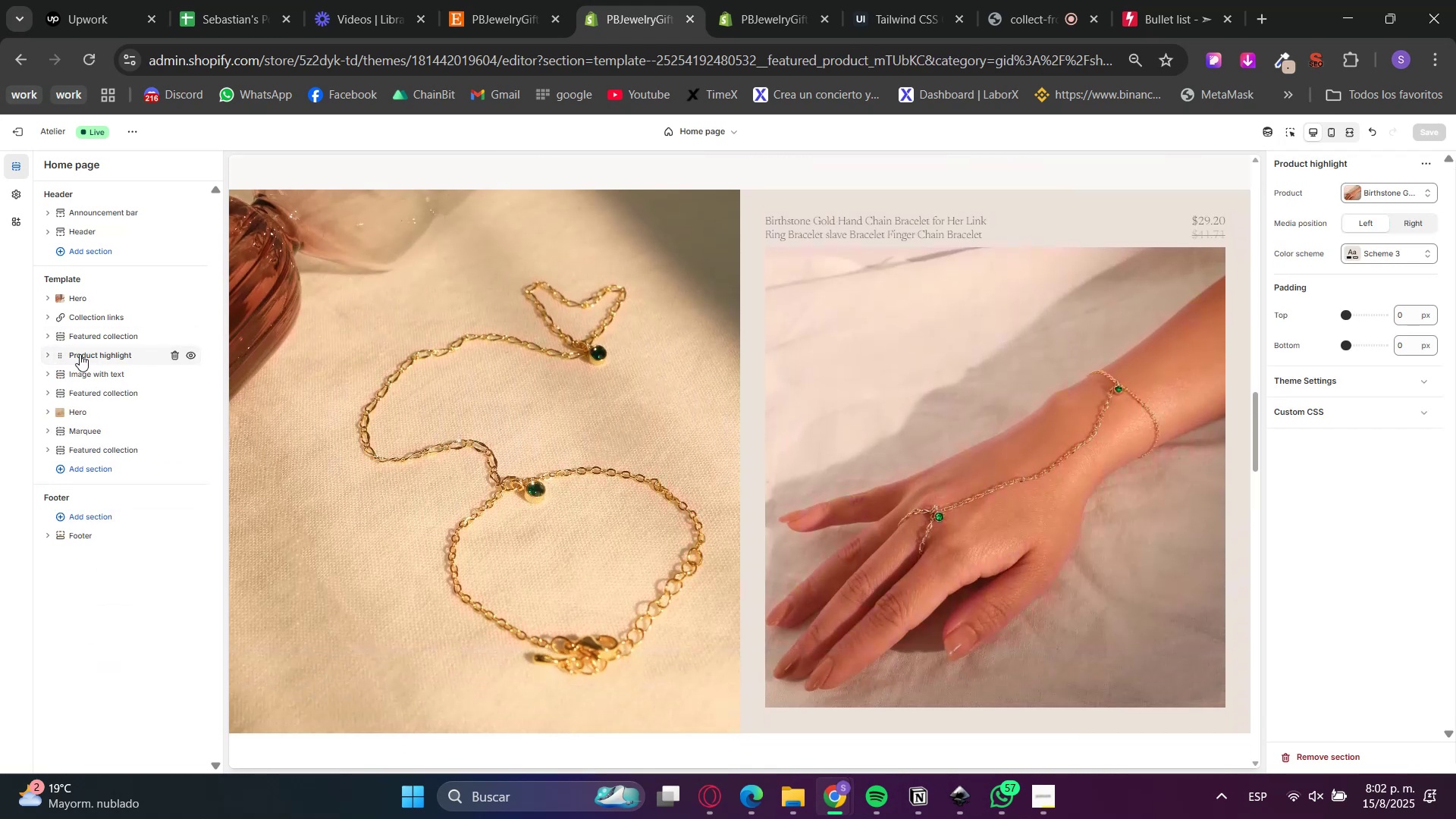 
right_click([80, 354])
 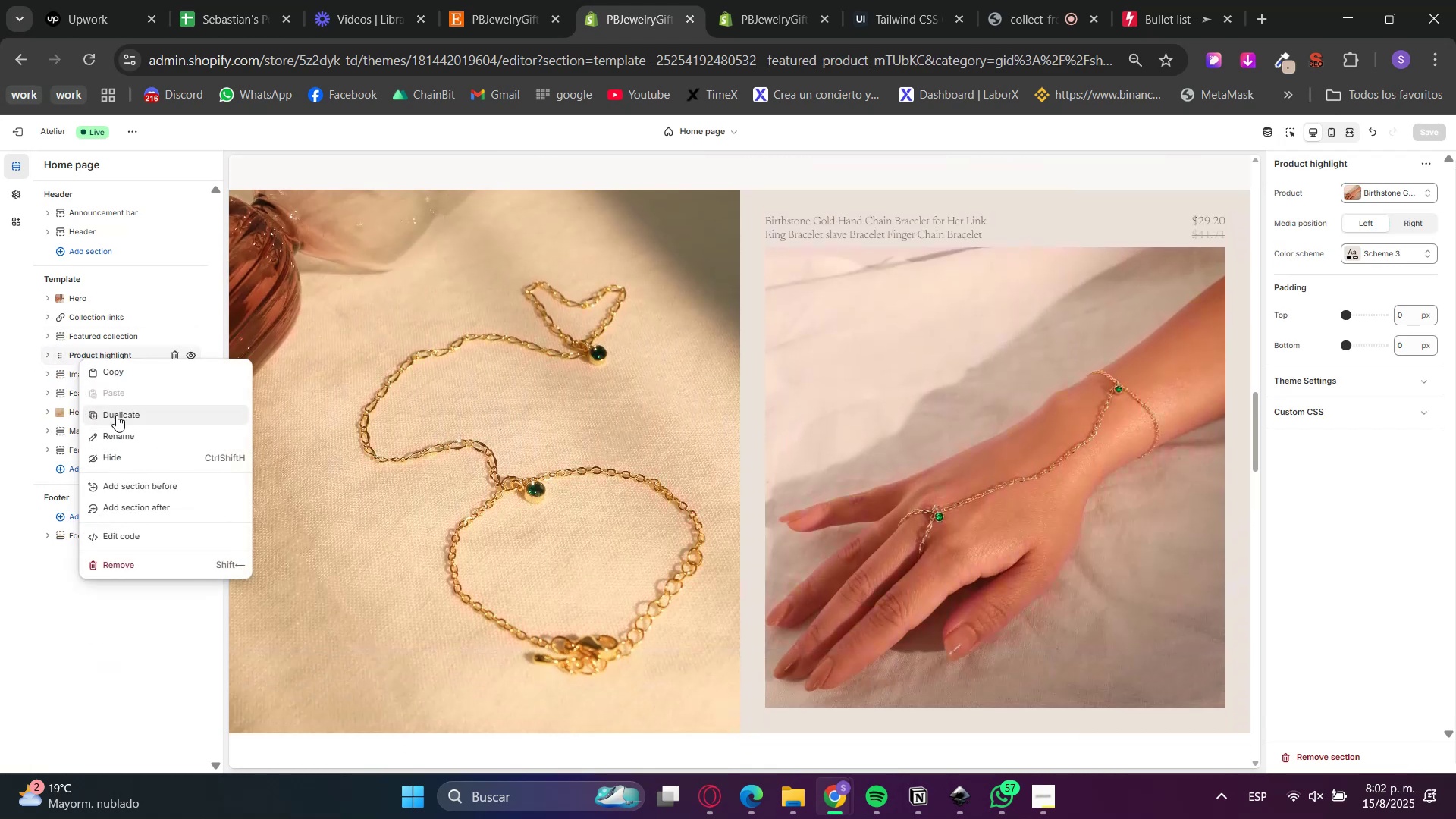 
left_click([116, 415])
 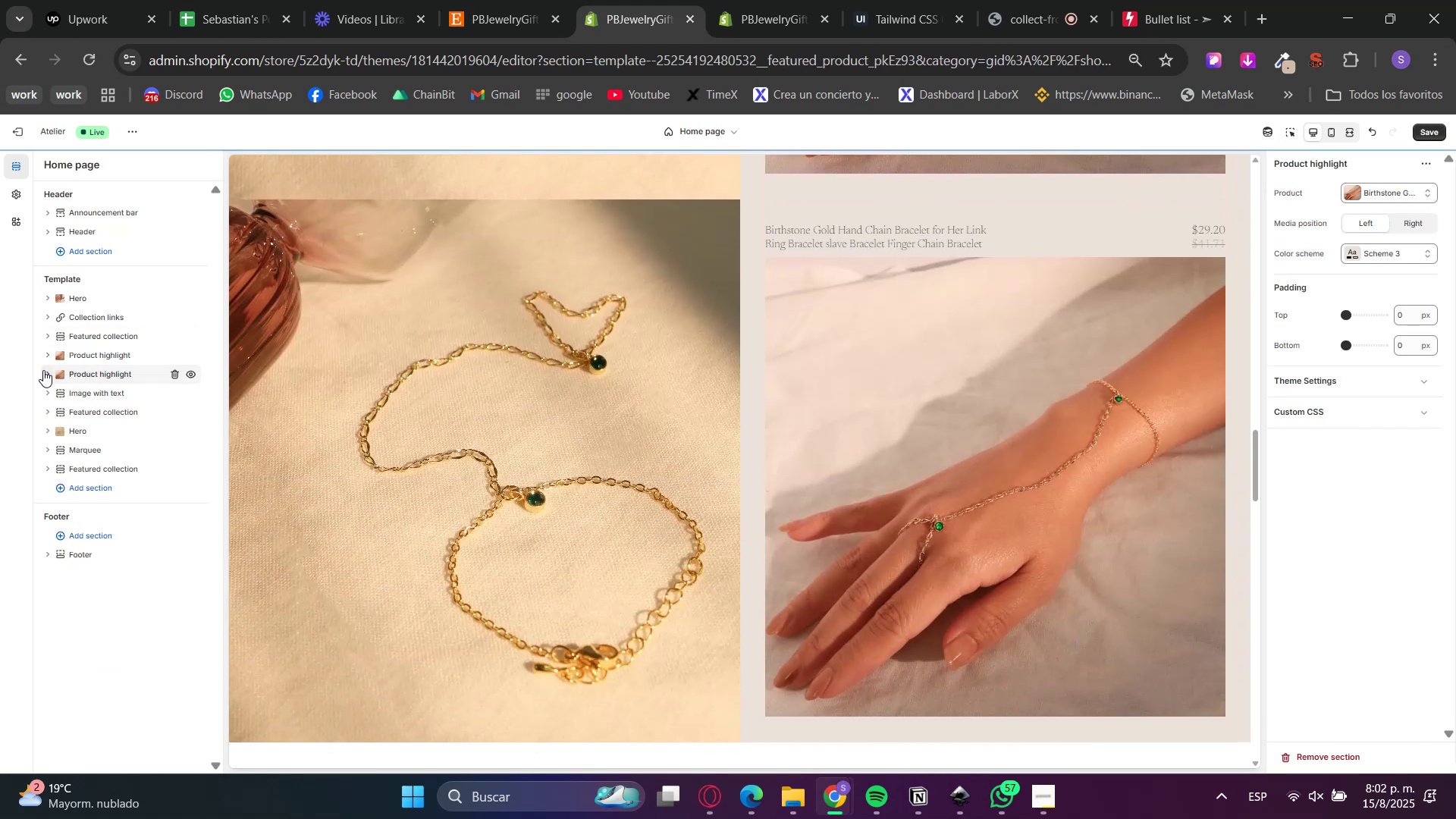 
left_click_drag(start_coordinate=[62, 375], to_coordinate=[64, 482])
 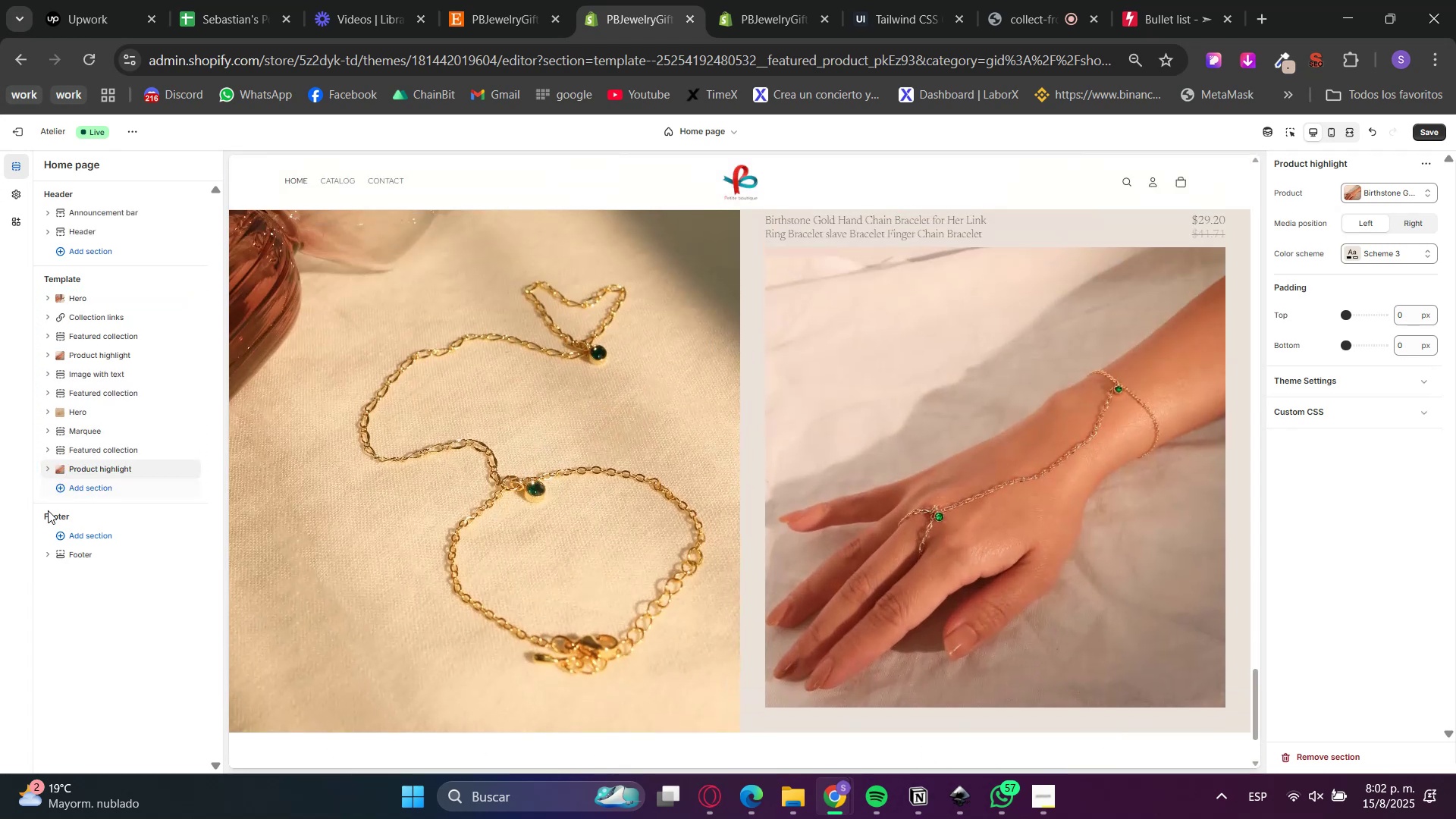 
scroll: coordinate [514, 537], scroll_direction: up, amount: 4.0
 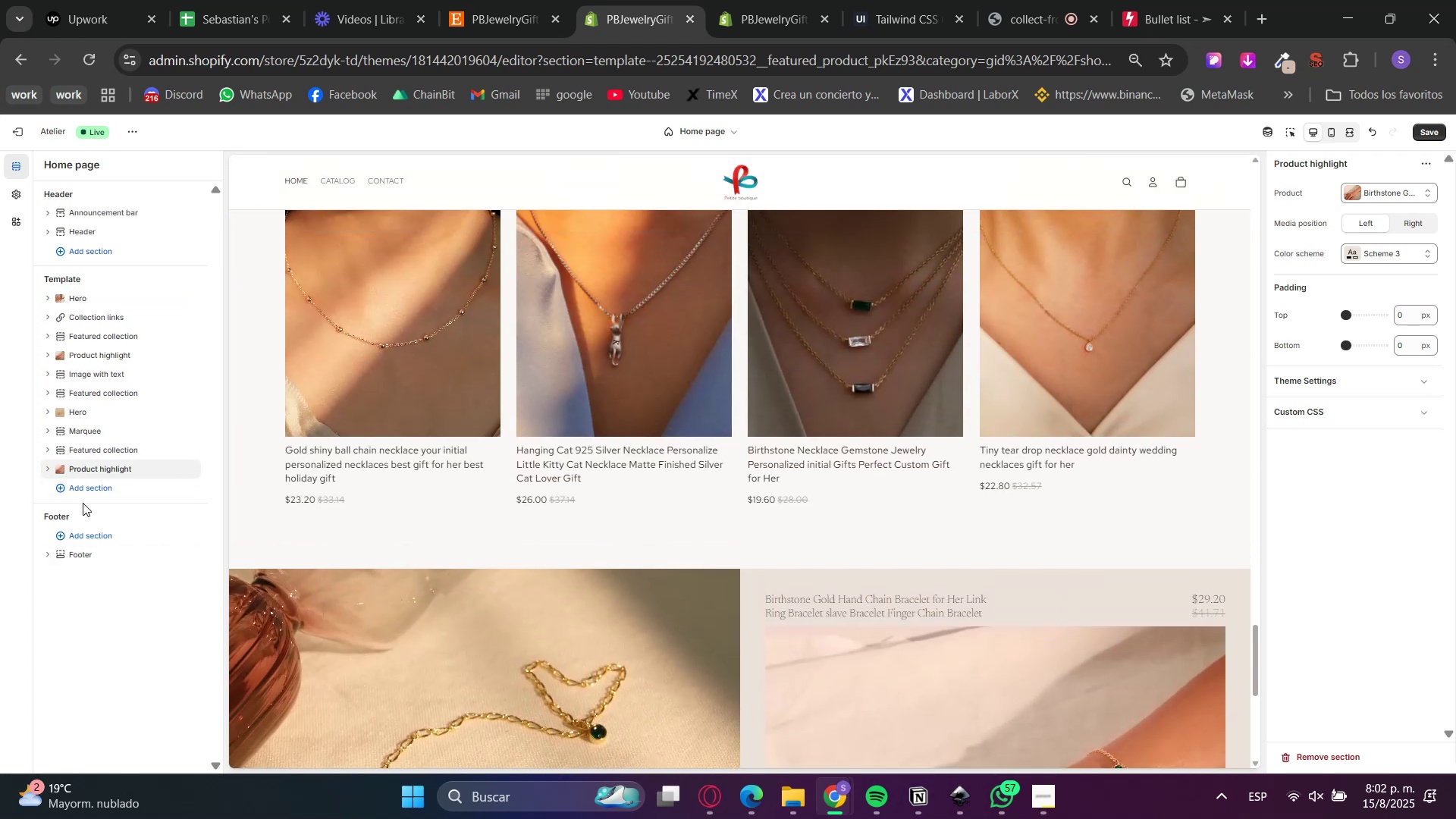 
left_click([43, 472])
 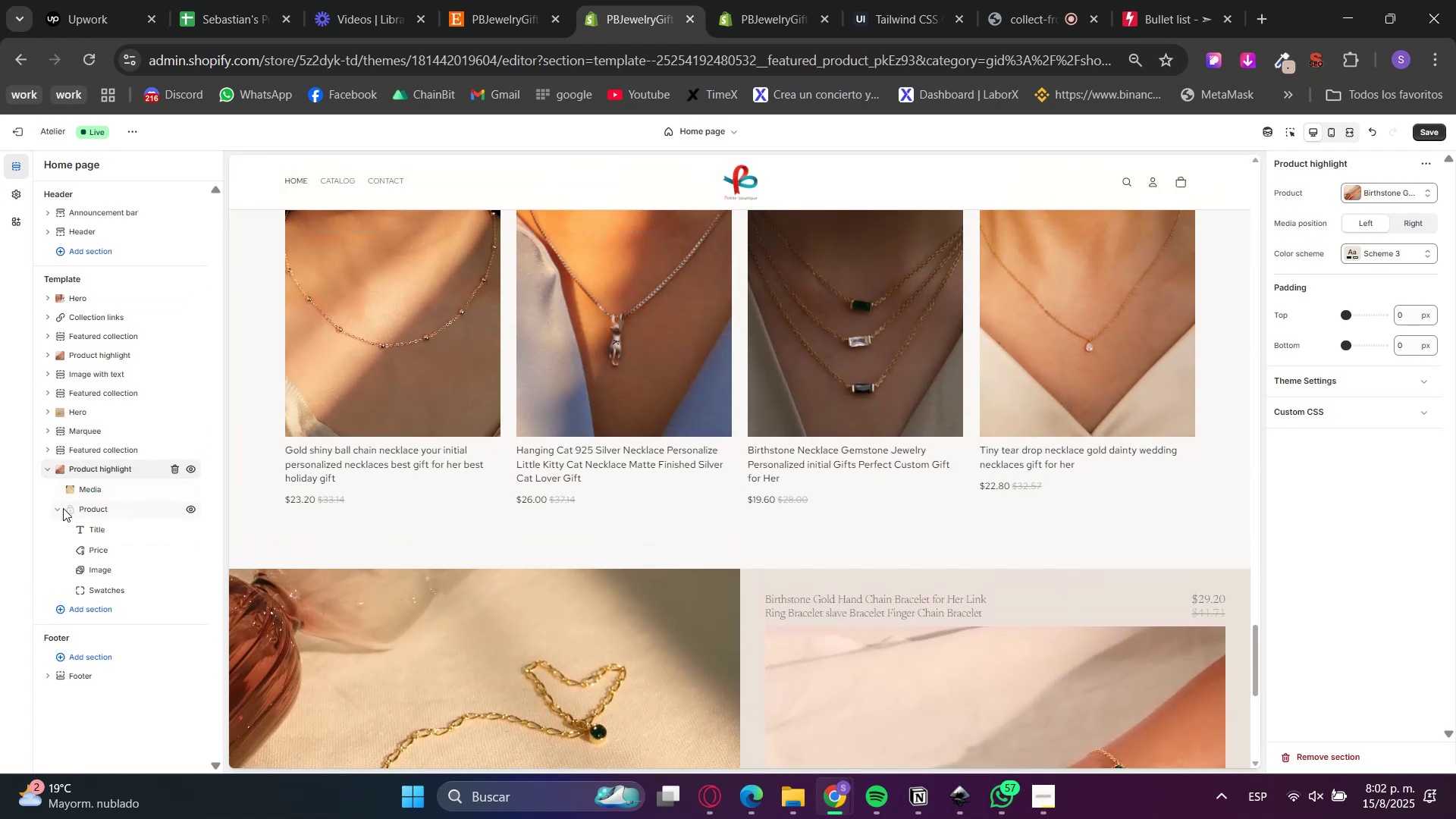 
left_click([58, 511])
 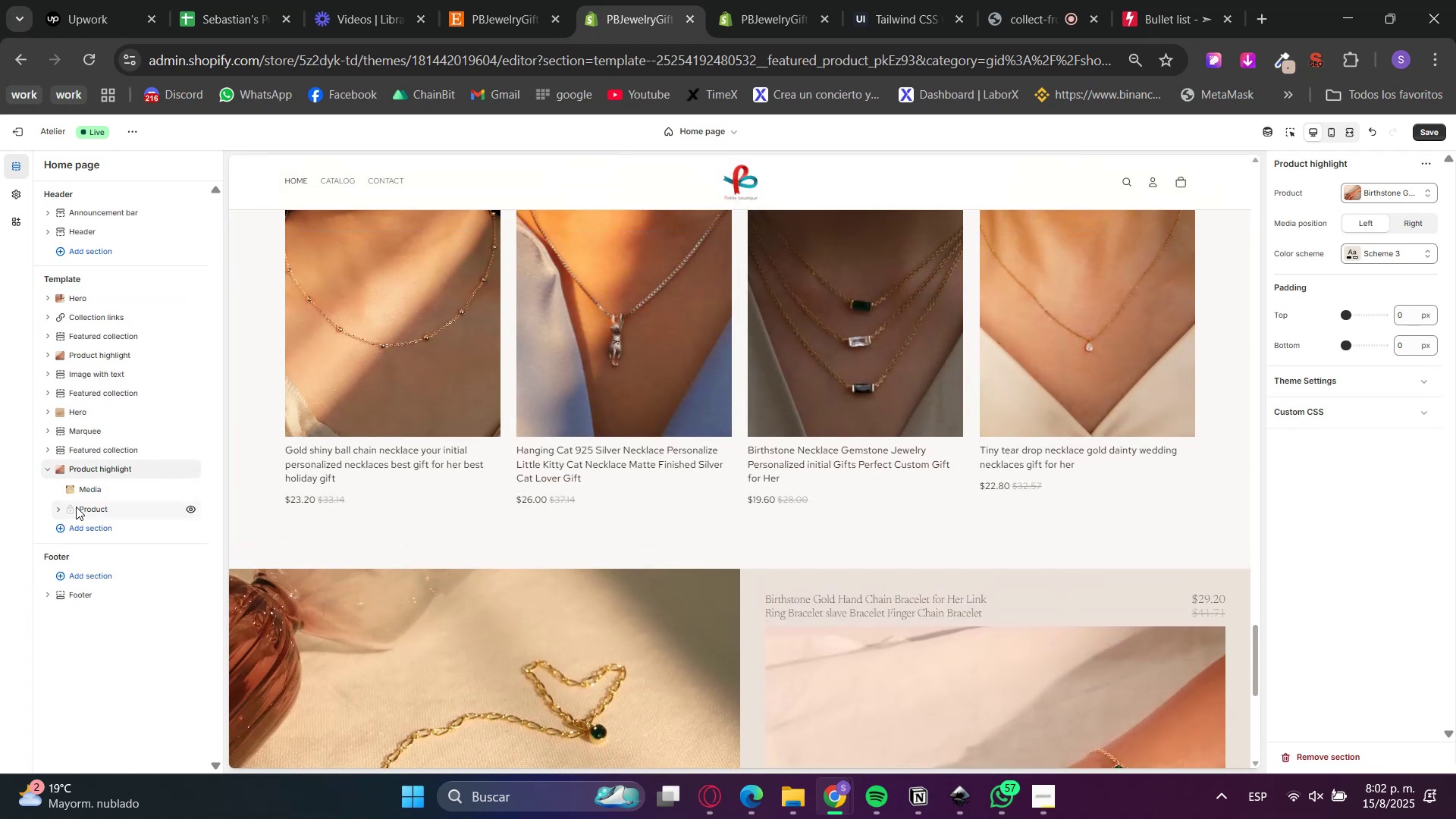 
left_click_drag(start_coordinate=[79, 507], to_coordinate=[99, 492])
 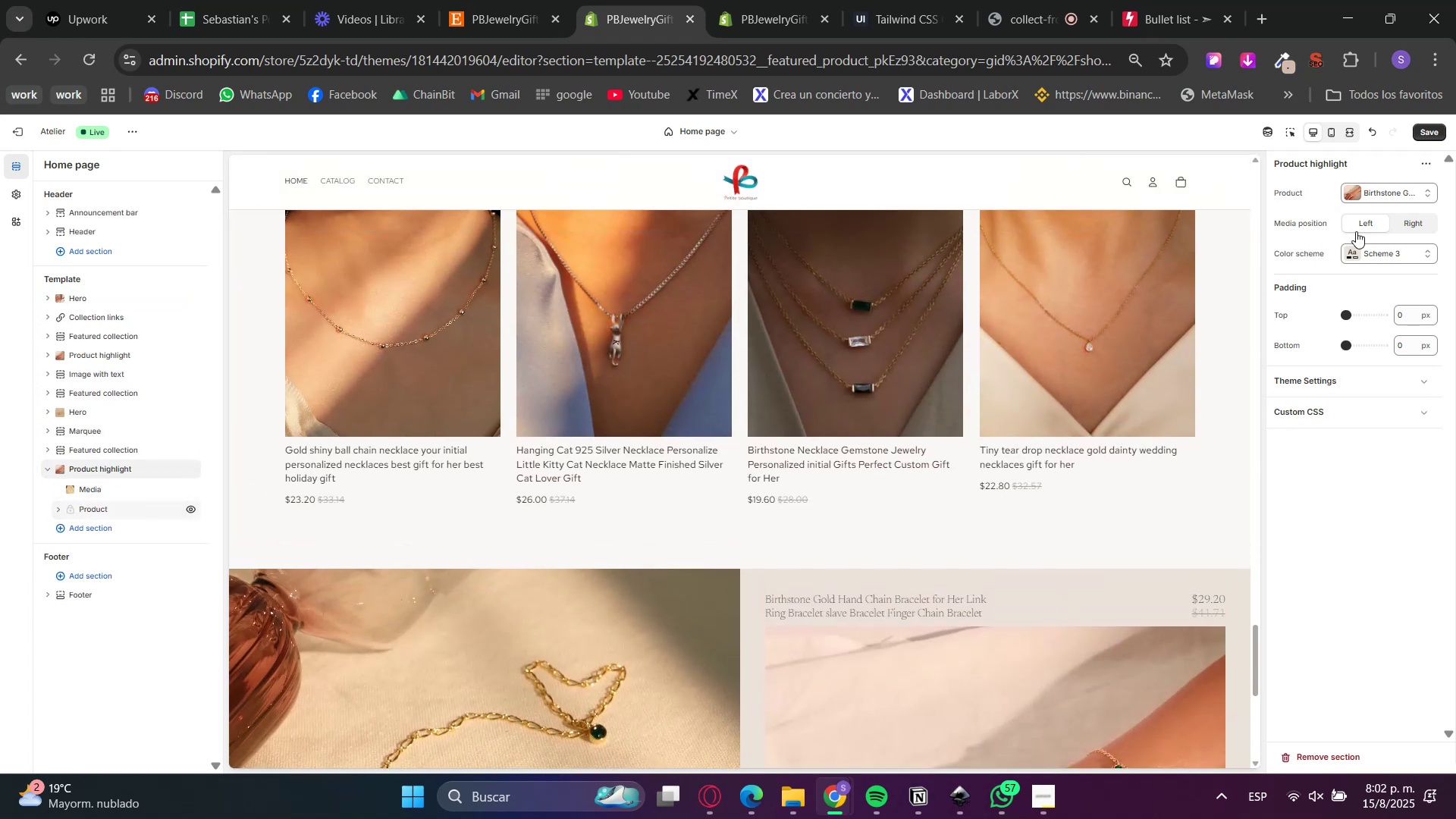 
left_click([1404, 224])
 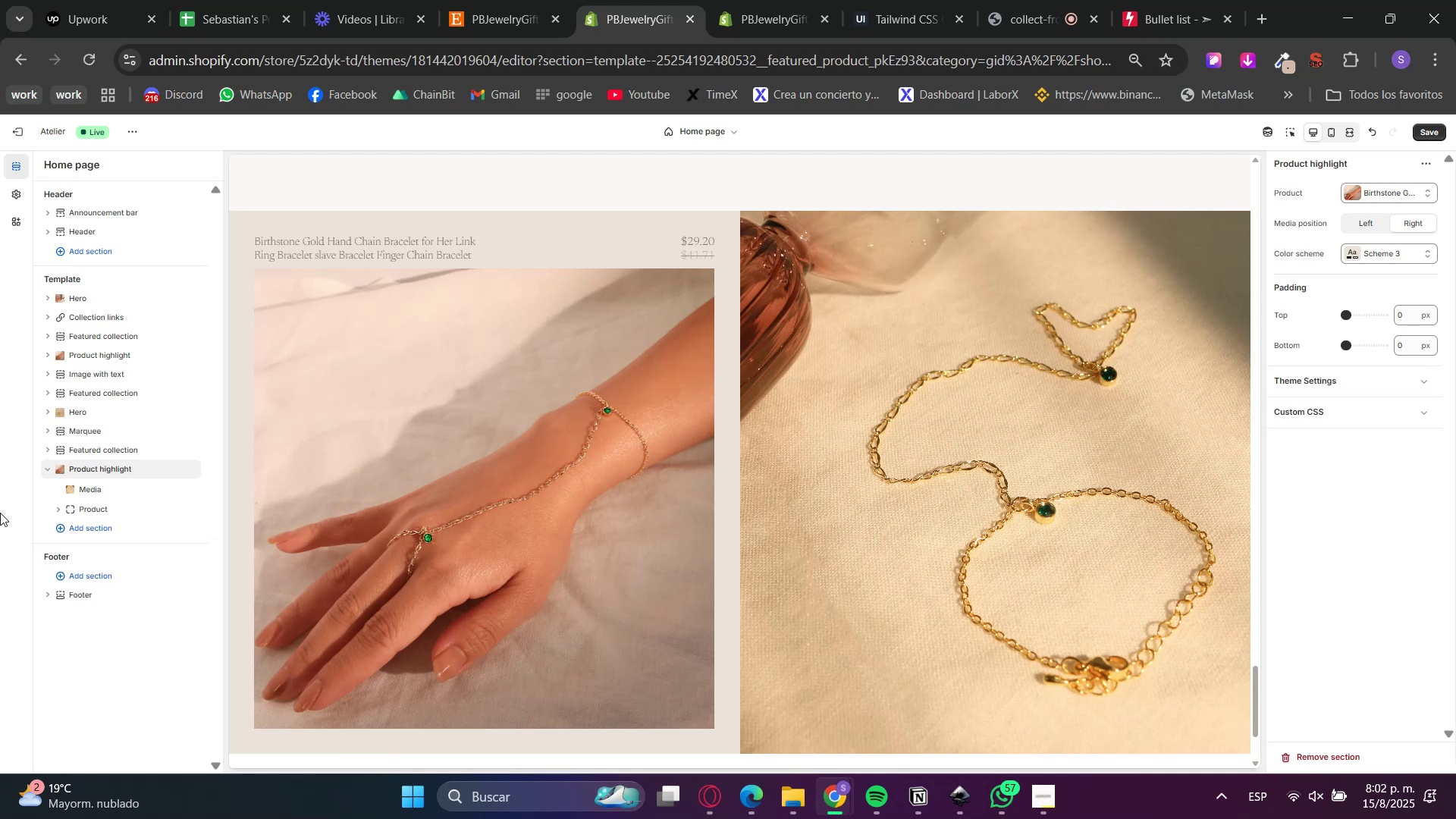 
wait(6.88)
 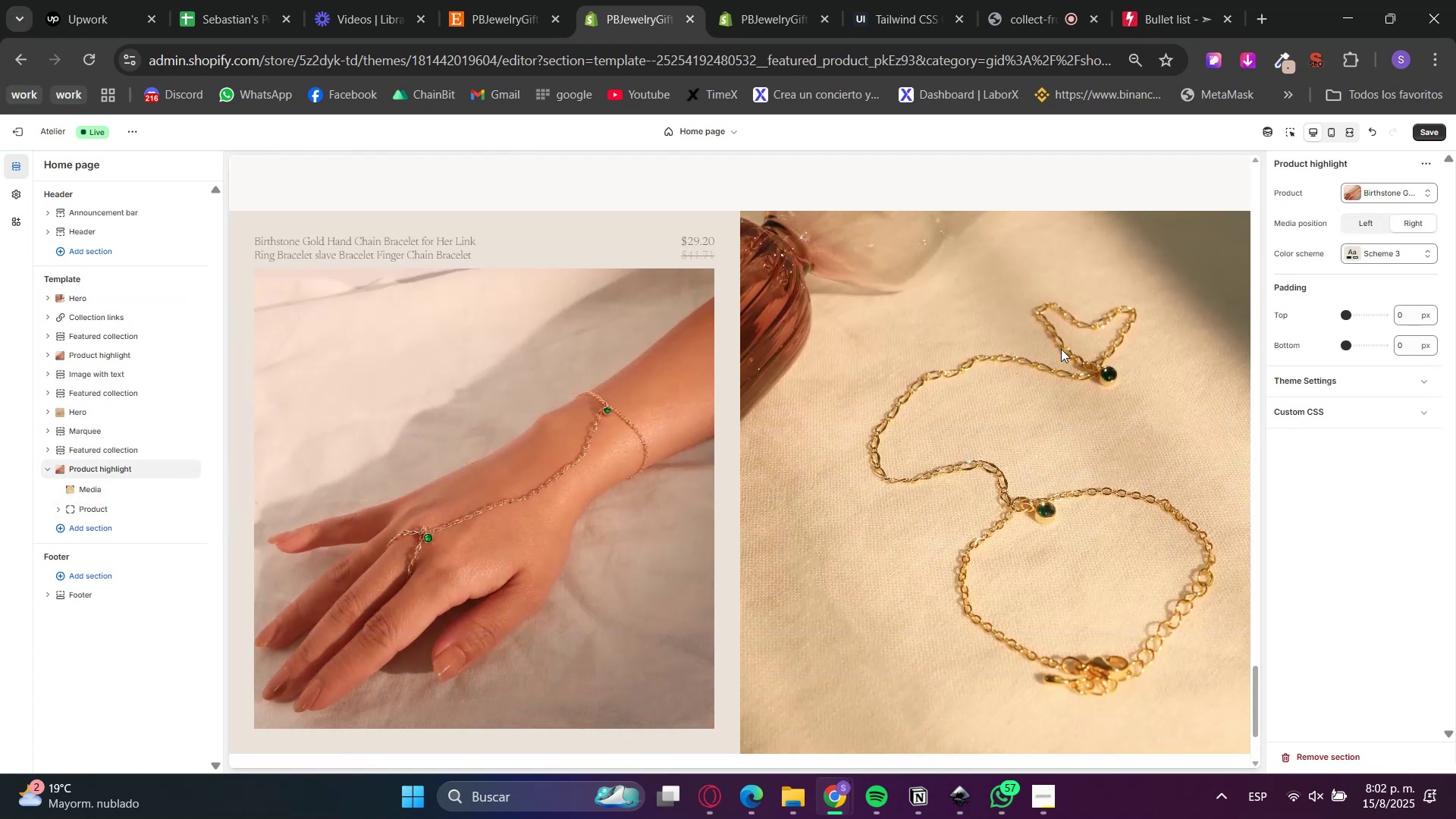 
double_click([1373, 229])
 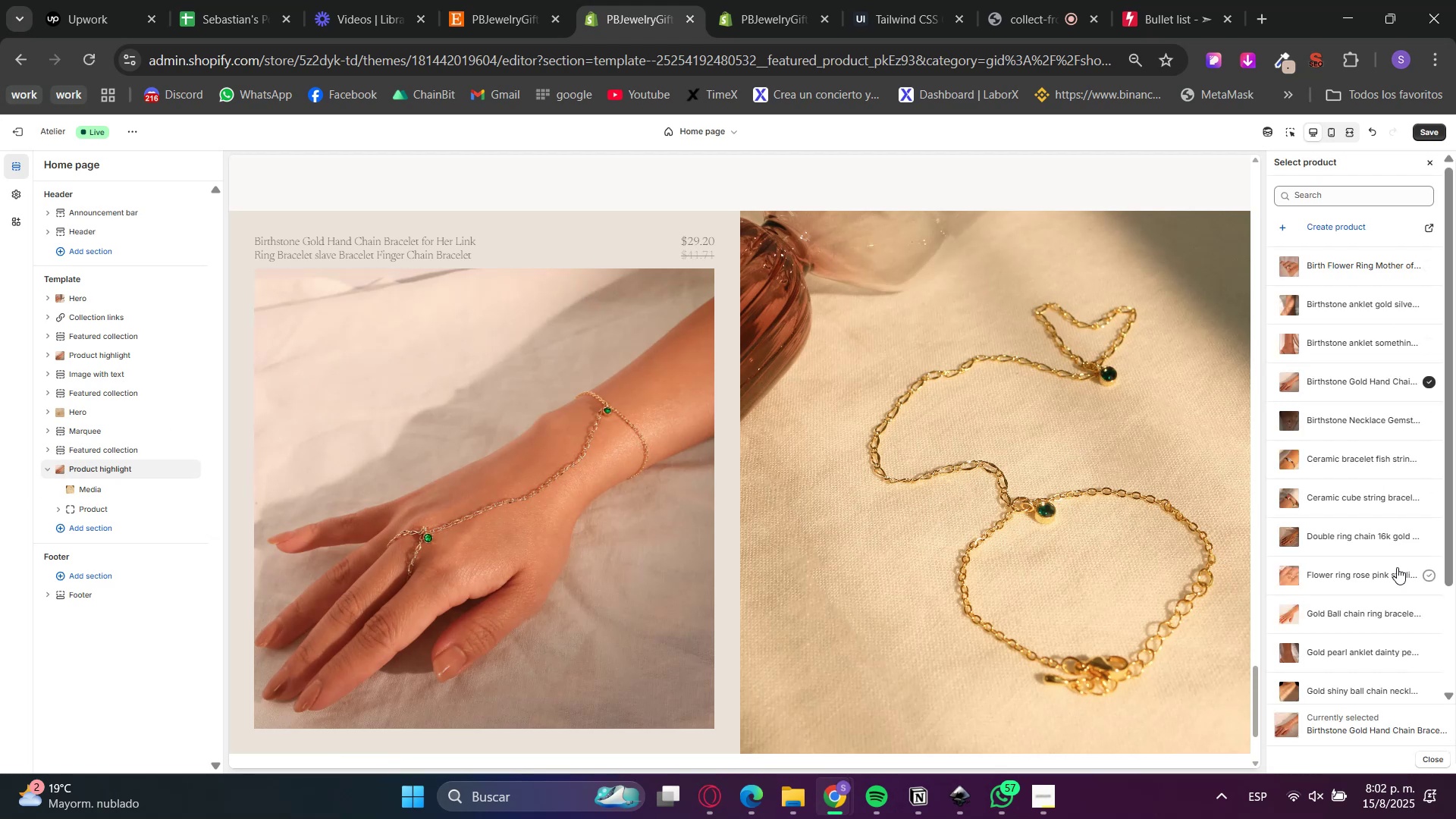 
scroll: coordinate [1068, 491], scroll_direction: up, amount: 38.0
 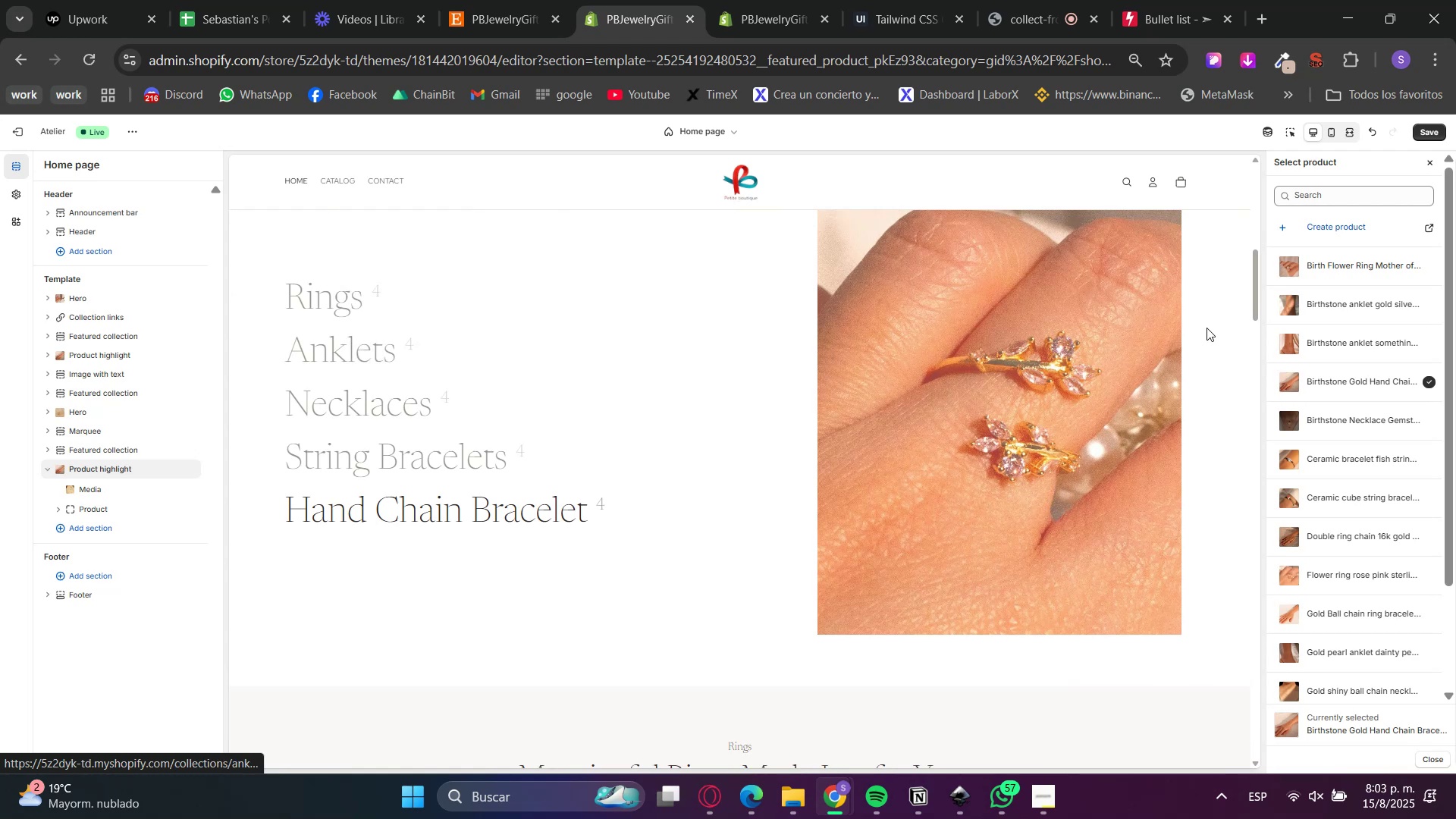 
type(string)
 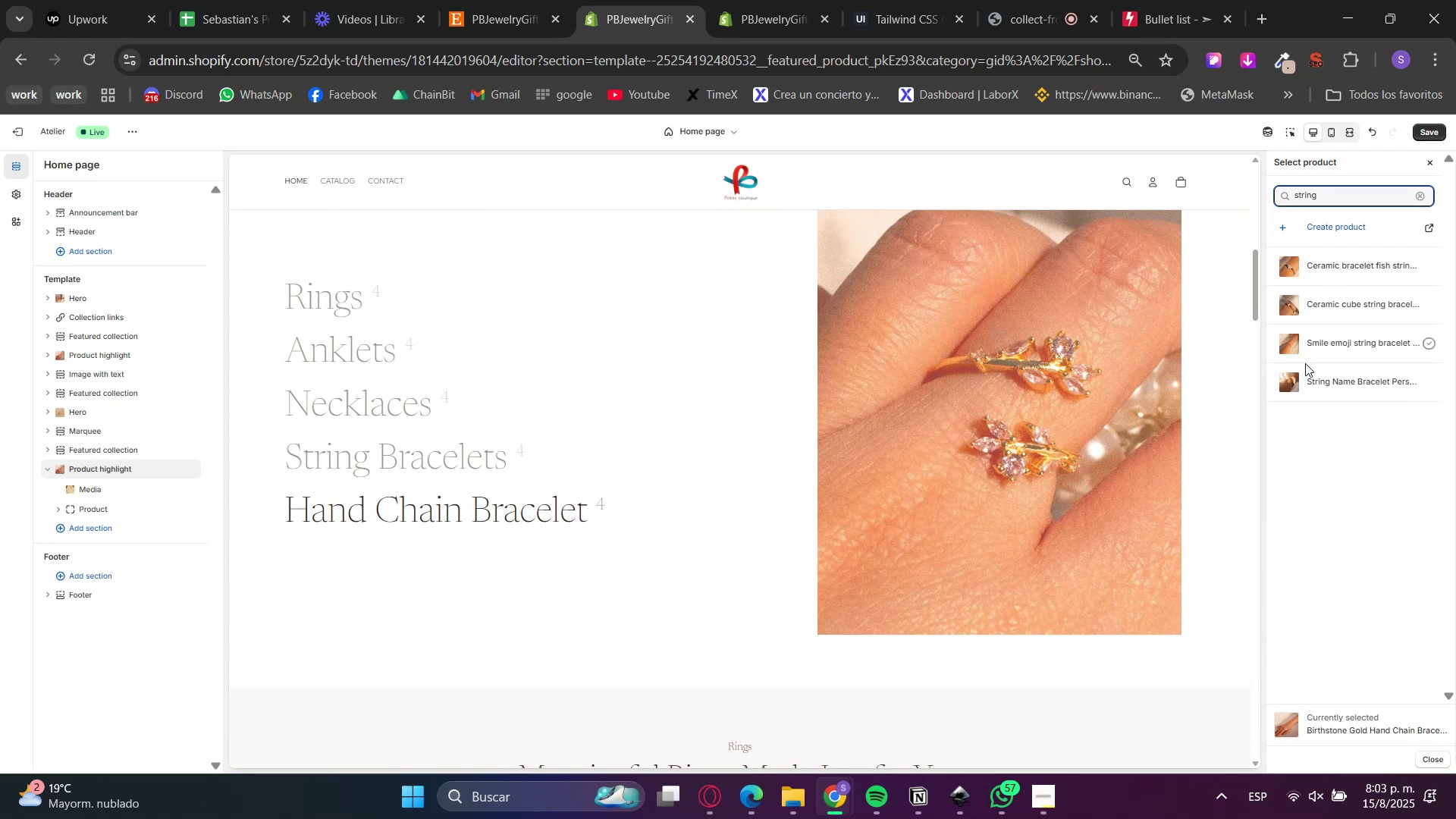 
left_click([1333, 265])
 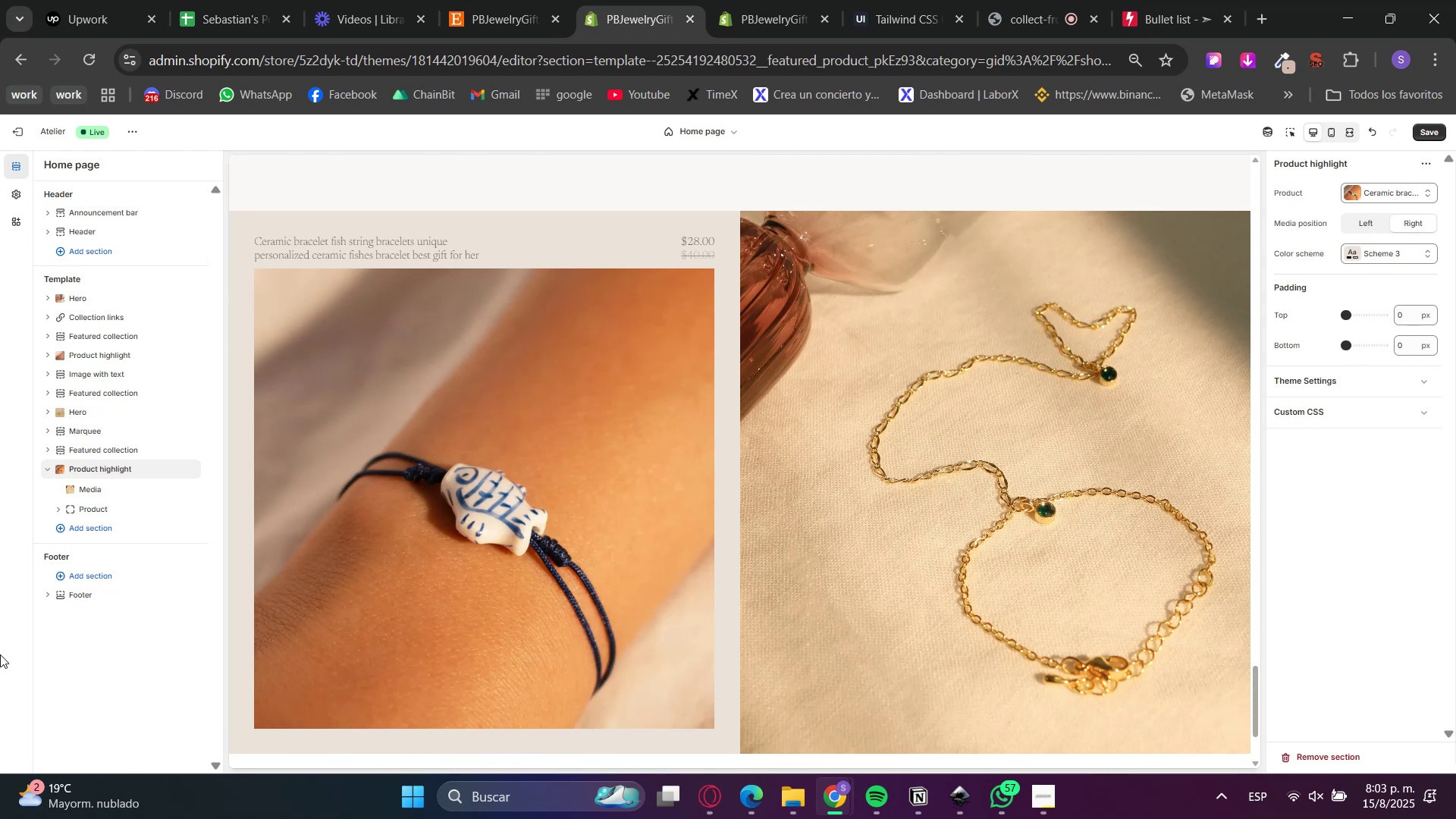 
left_click([94, 506])
 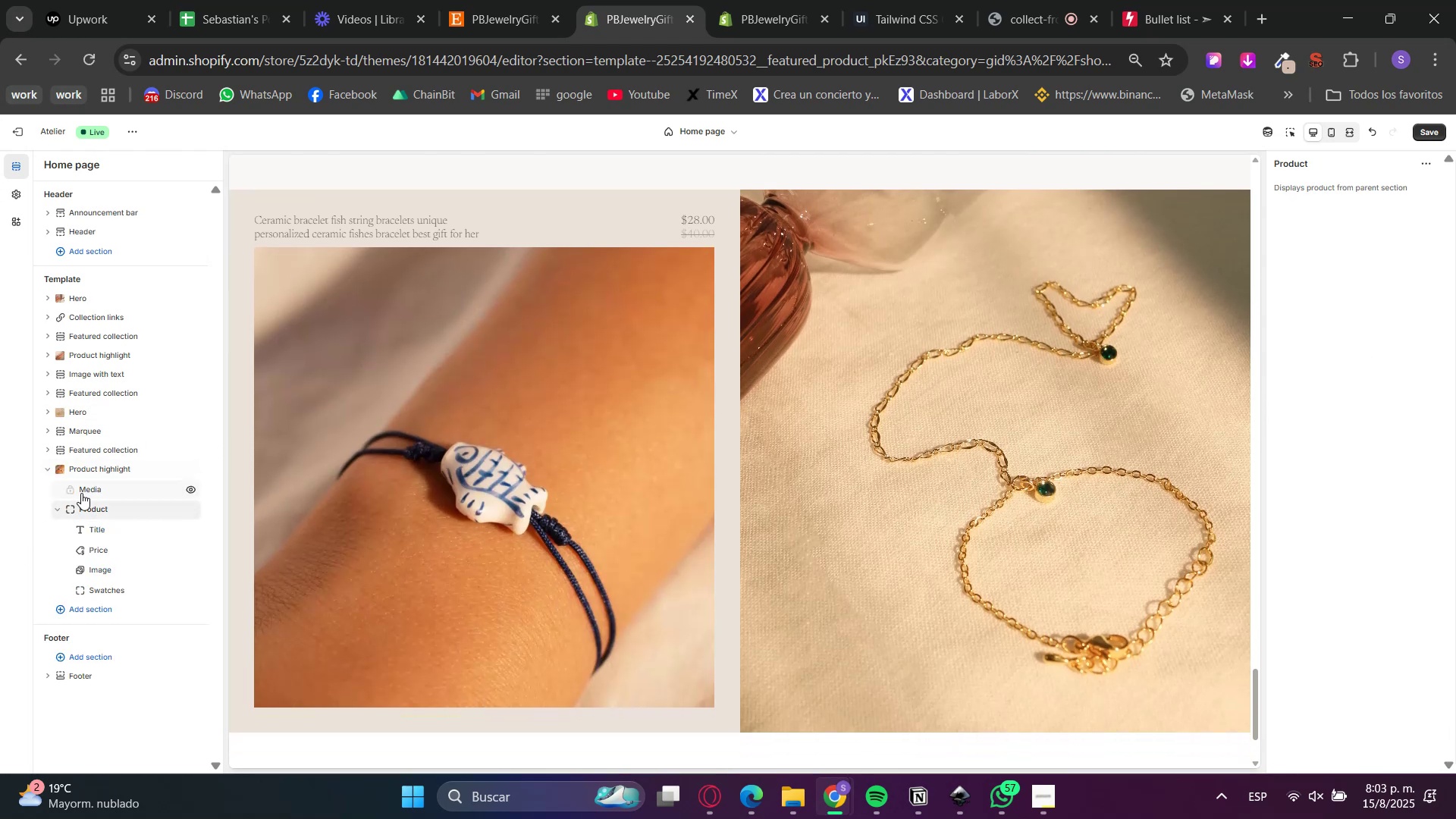 
left_click([102, 467])
 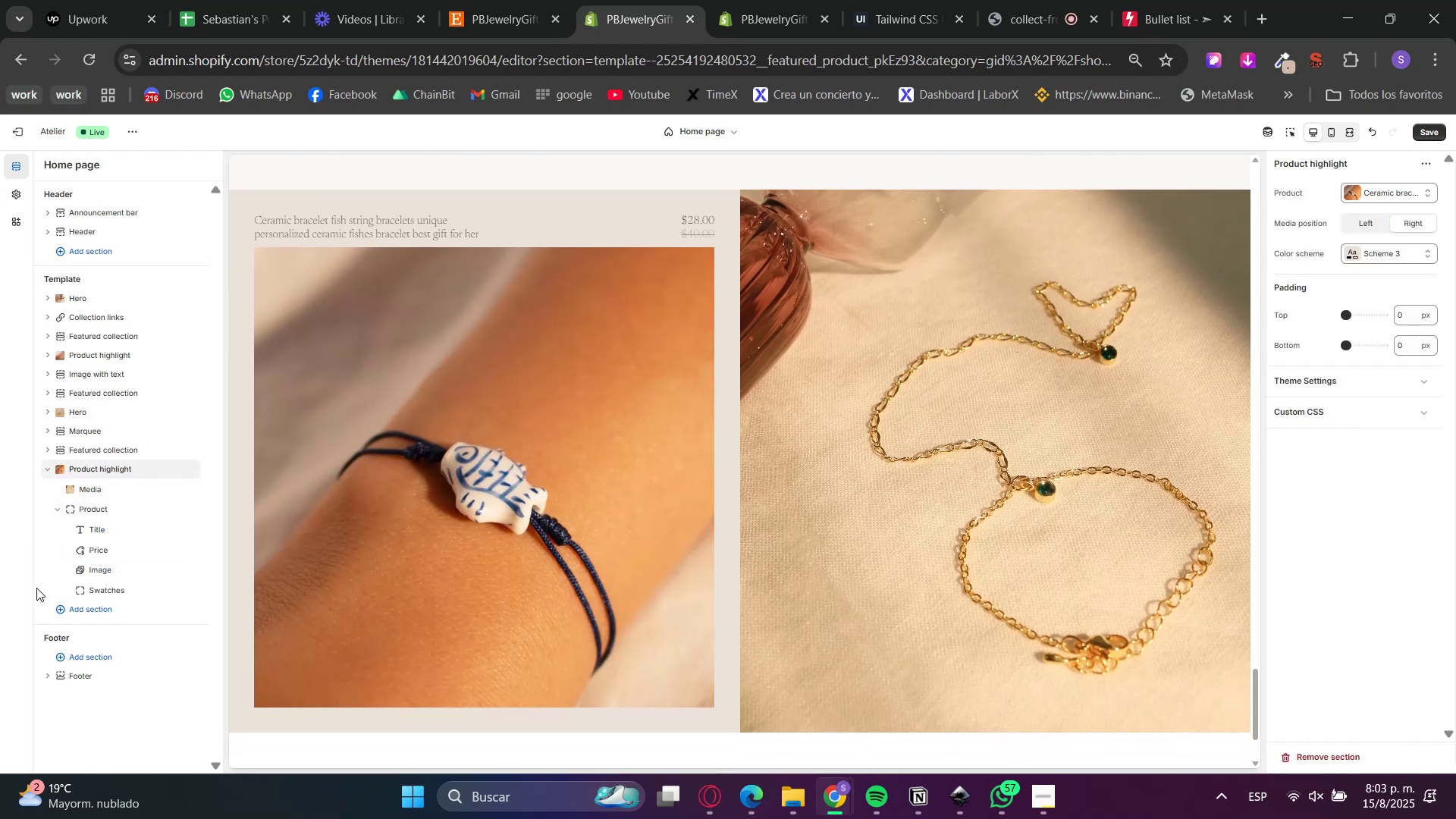 
left_click([83, 490])
 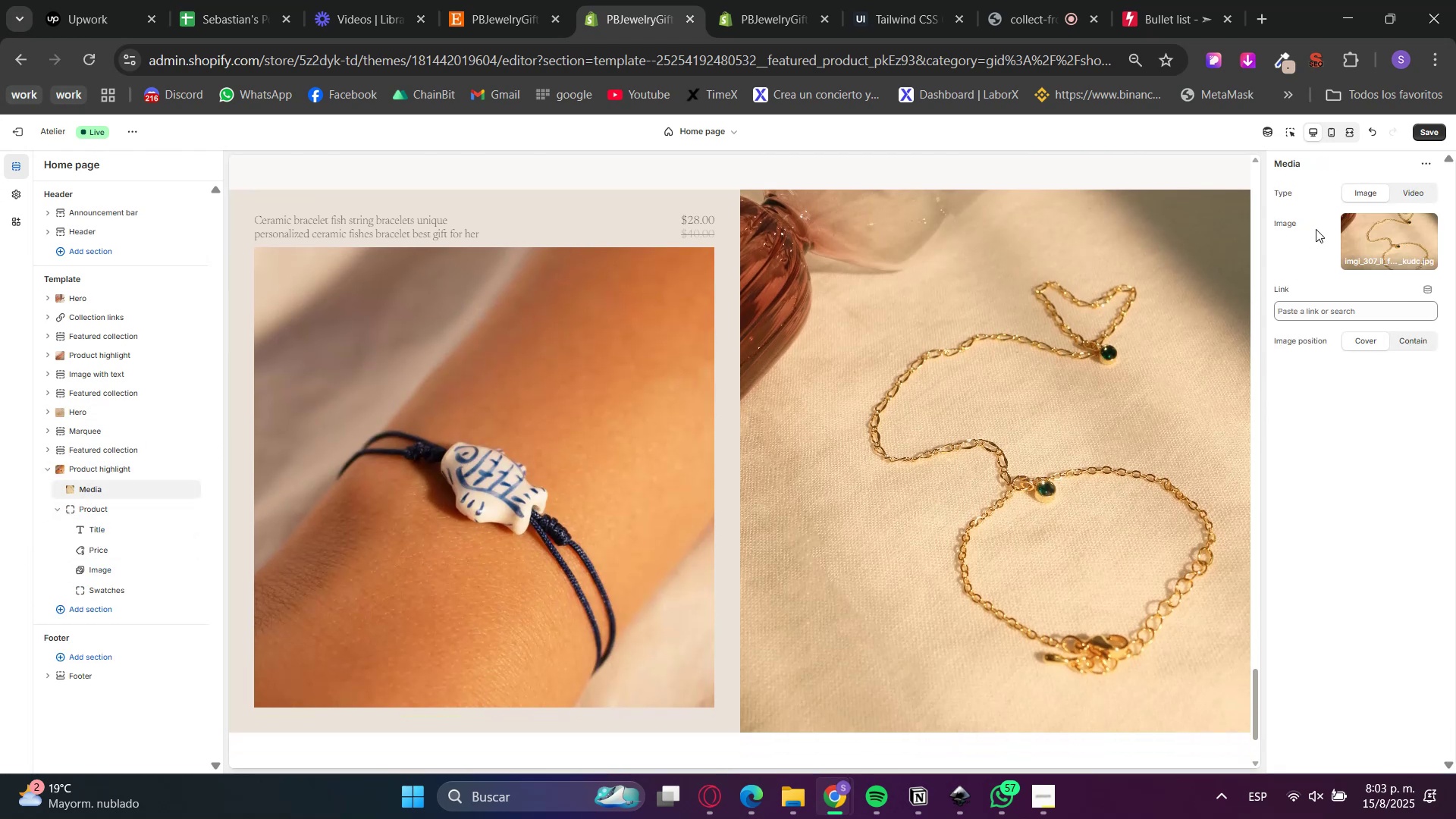 
left_click([1398, 235])
 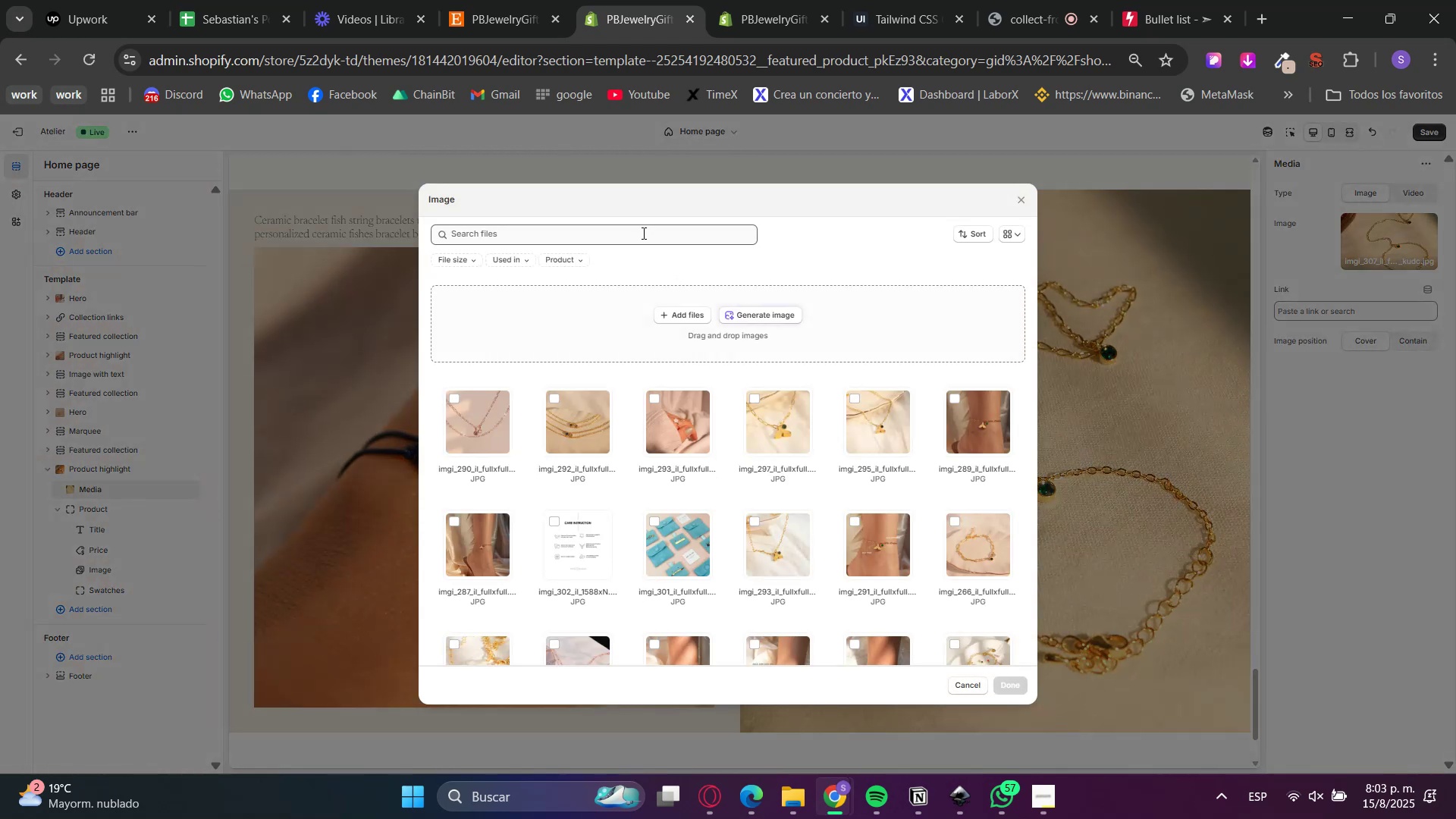 
left_click([642, 233])
 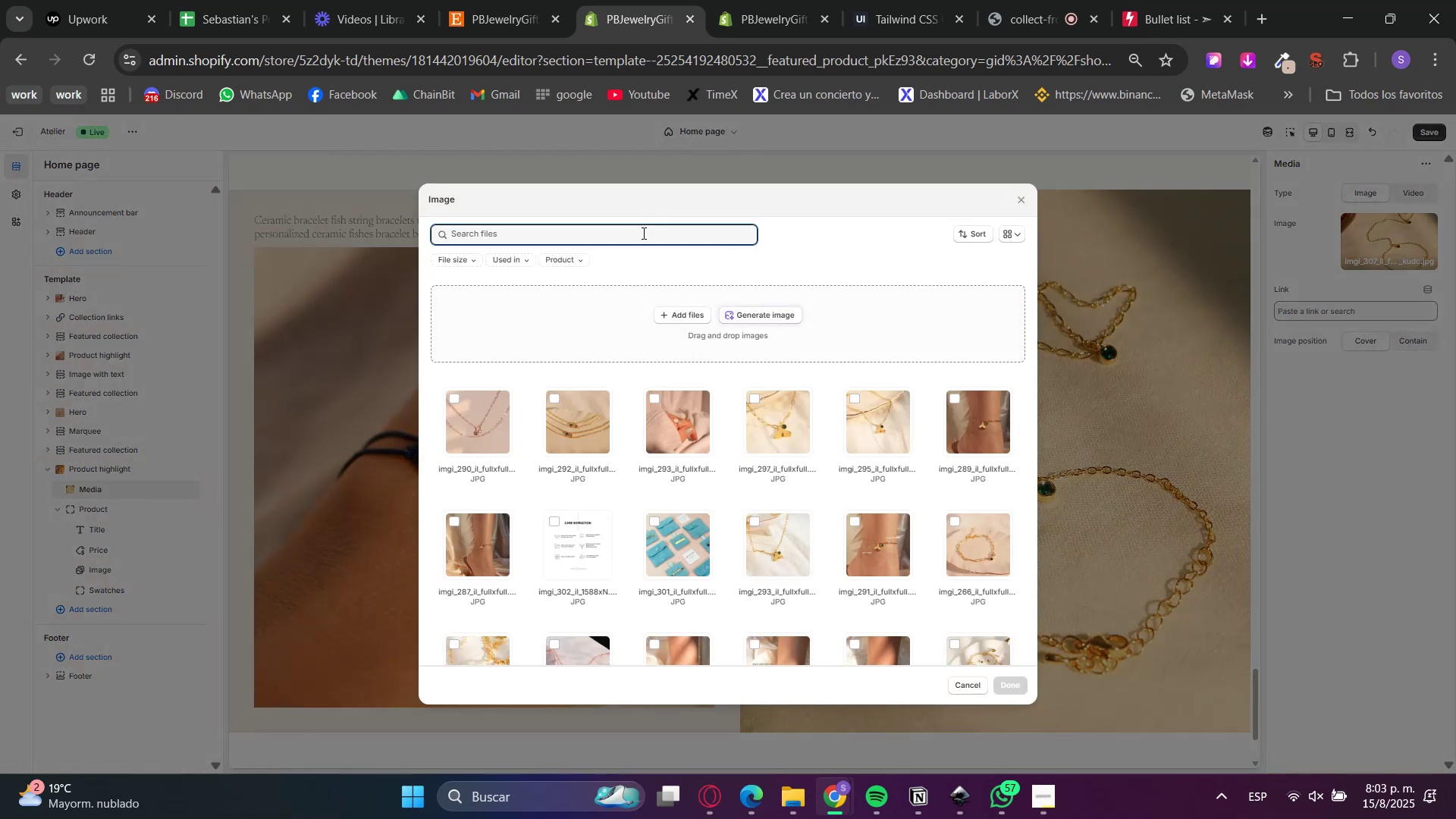 
type(stromng)
key(Backspace)
key(Backspace)
key(Backspace)
key(Backspace)
type(in)
key(Backspace)
key(Backspace)
 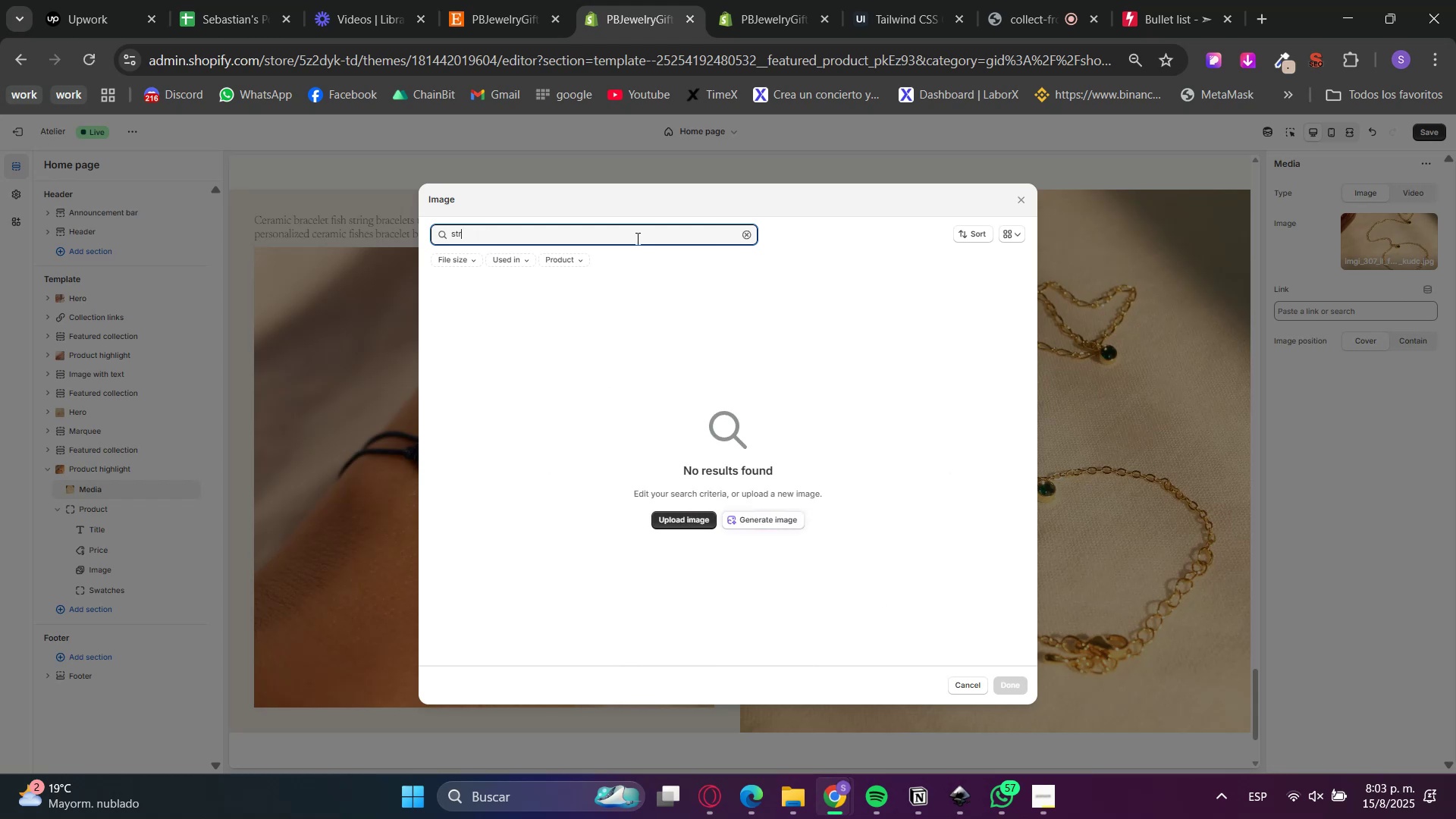 
left_click([573, 259])
 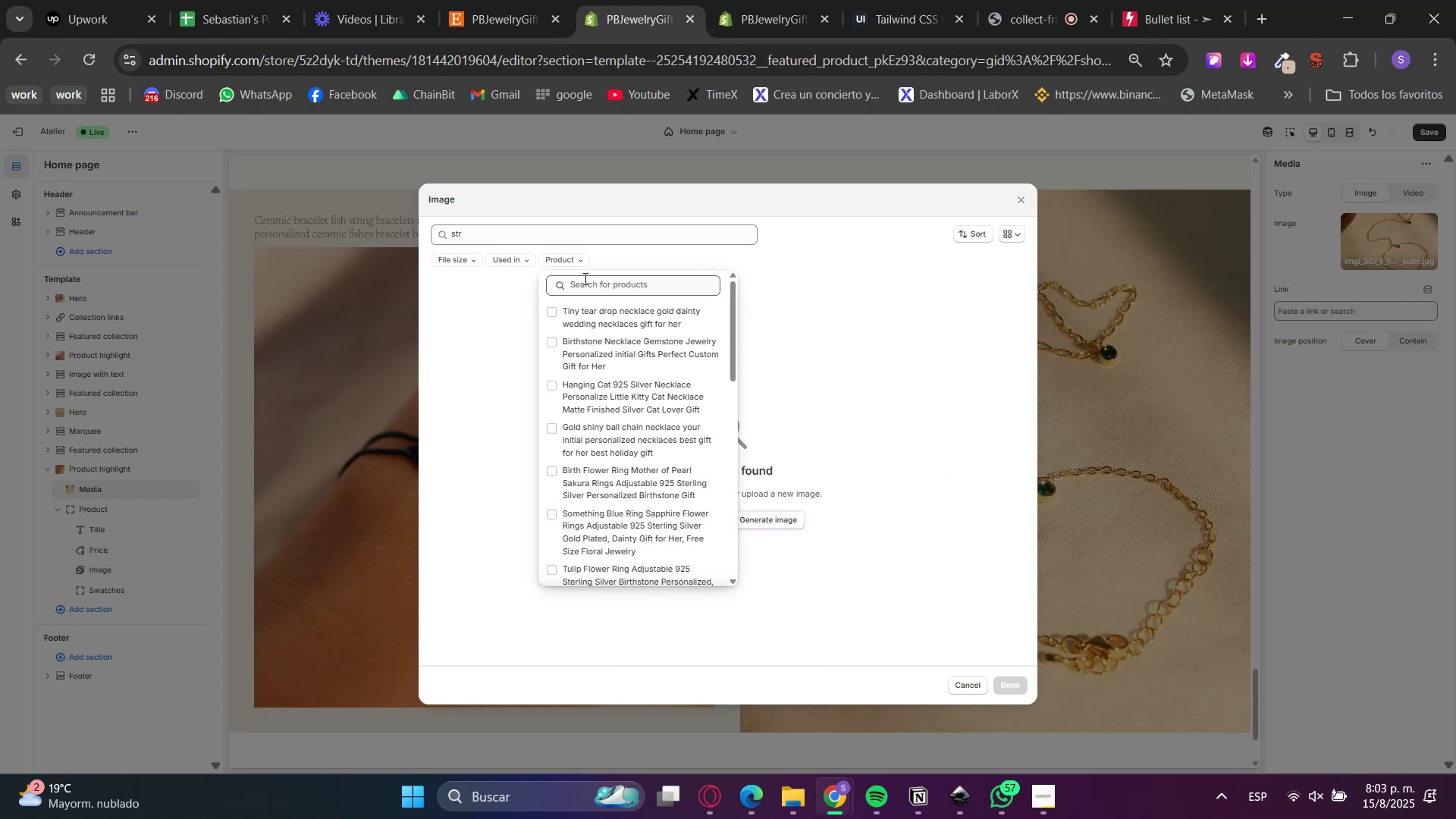 
left_click([588, 285])
 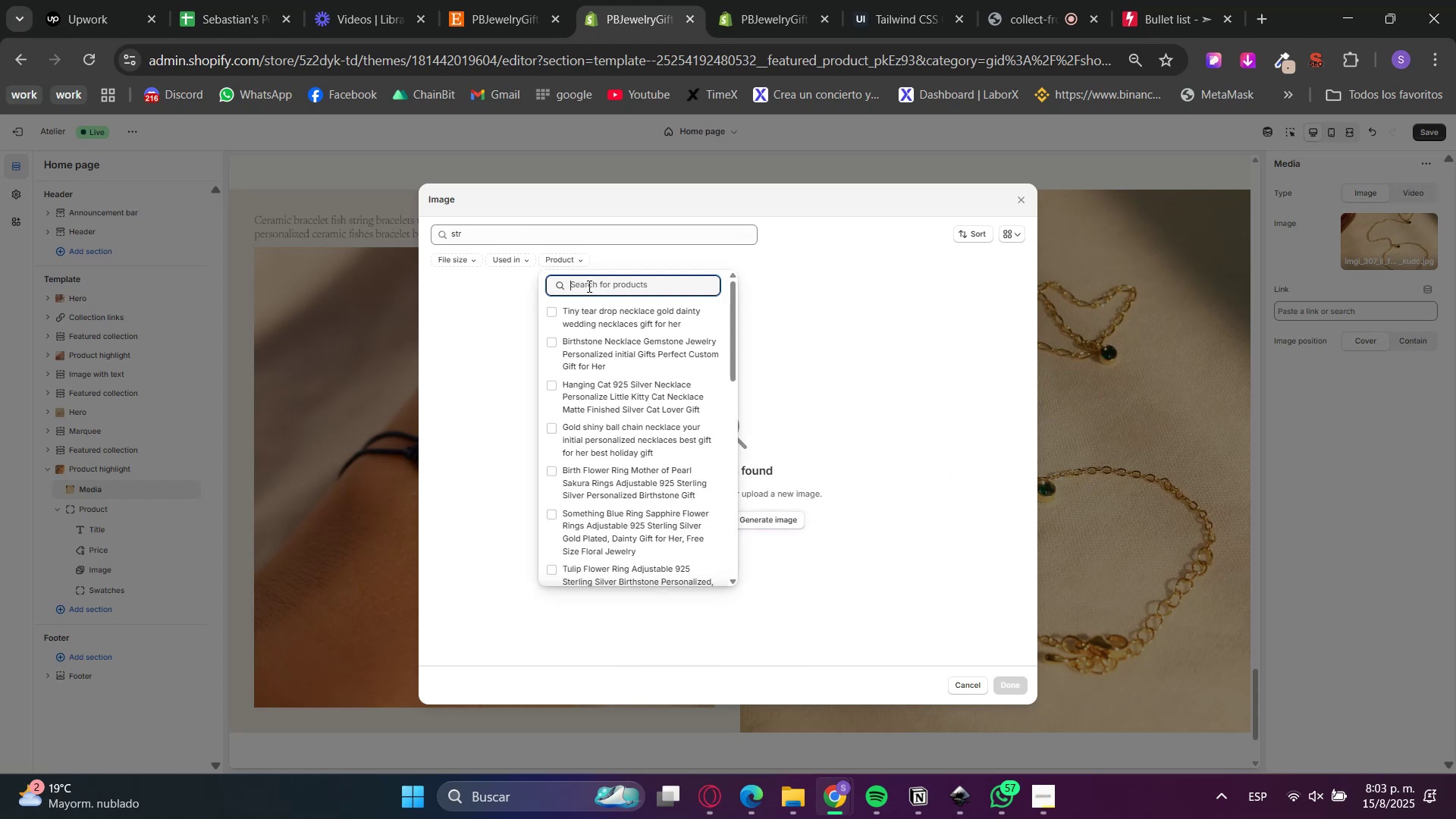 
type(string)
 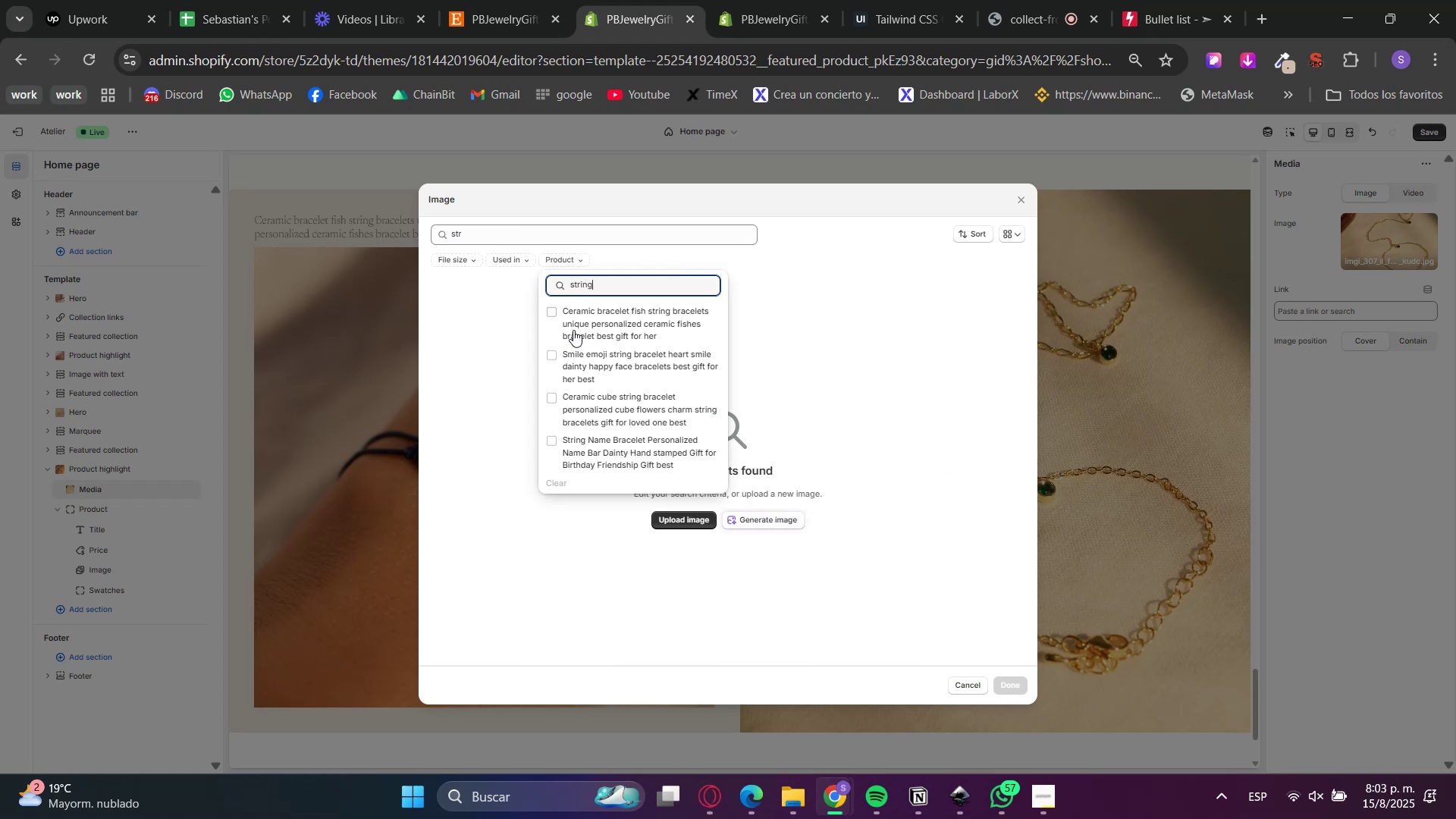 
left_click([592, 453])
 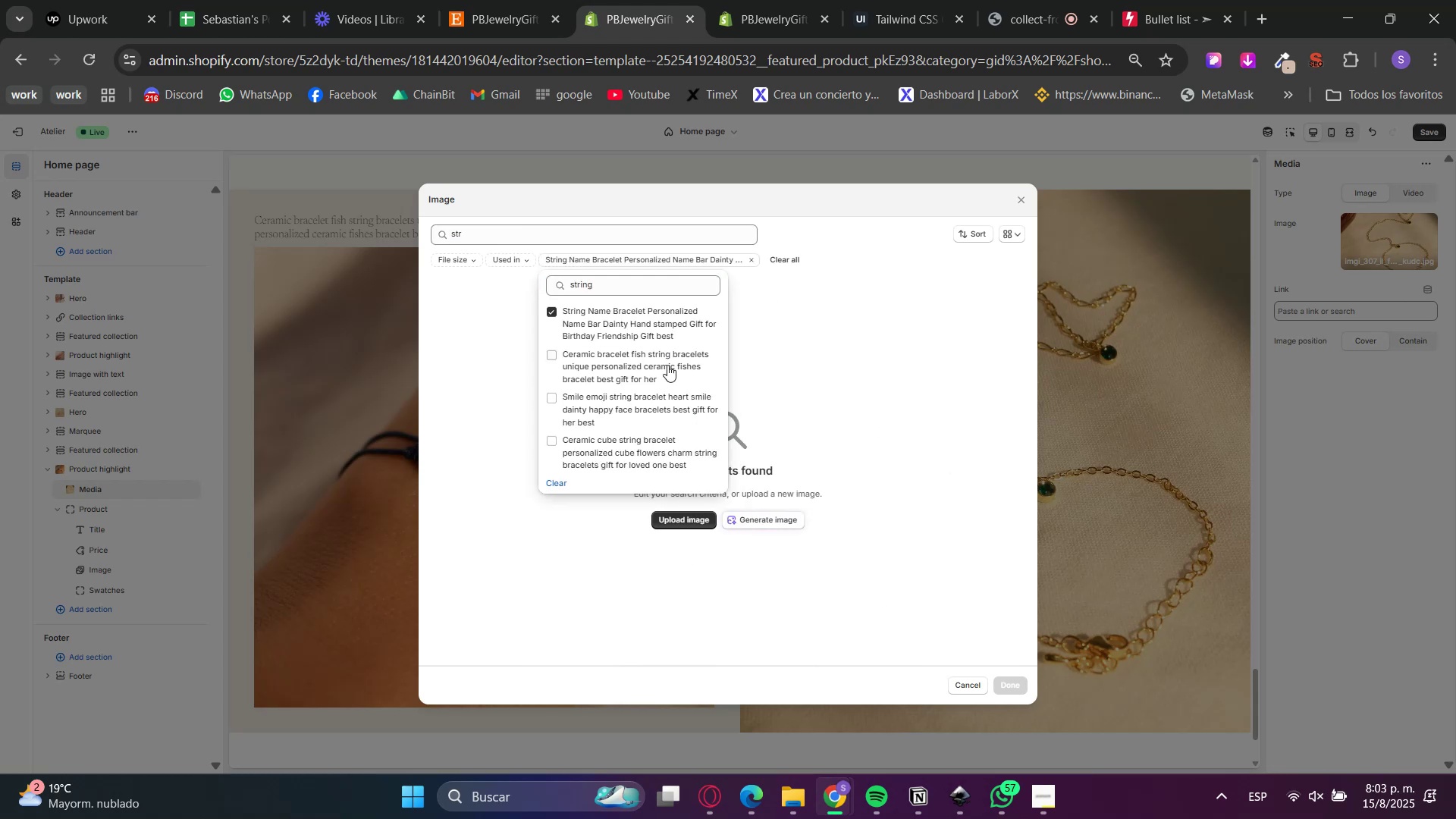 
double_click([519, 235])
 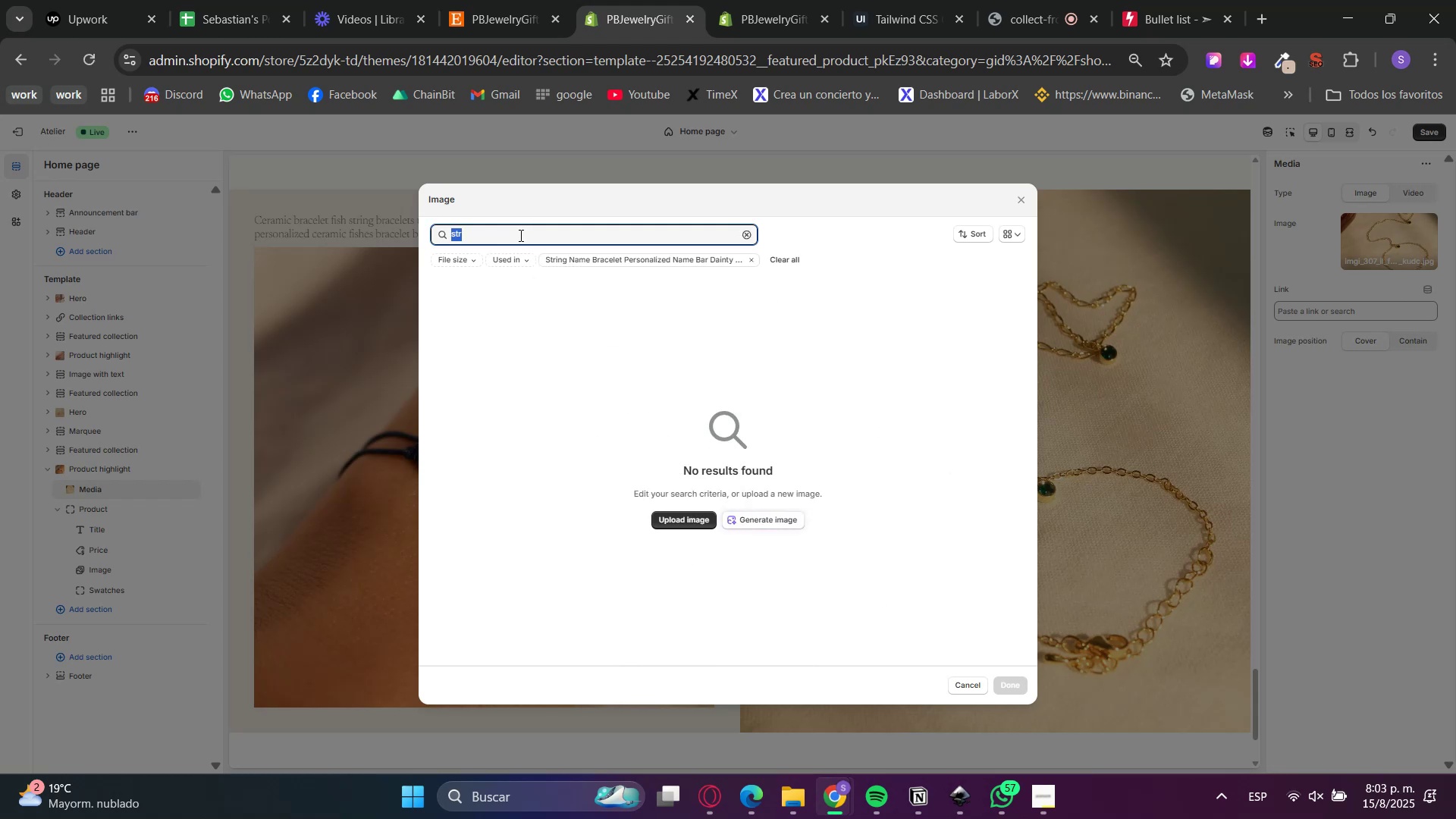 
triple_click([519, 235])
 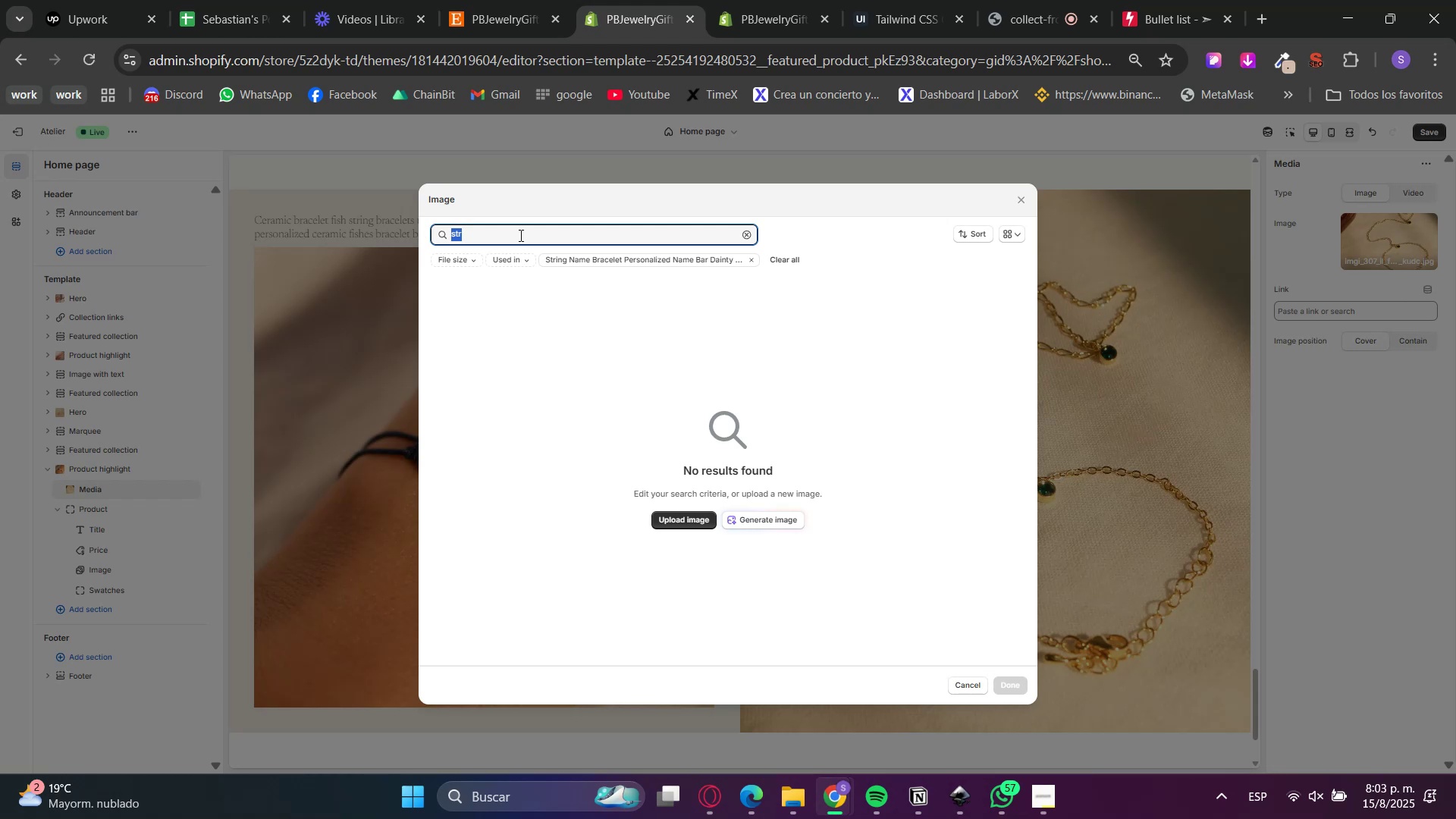 
key(Backspace)
 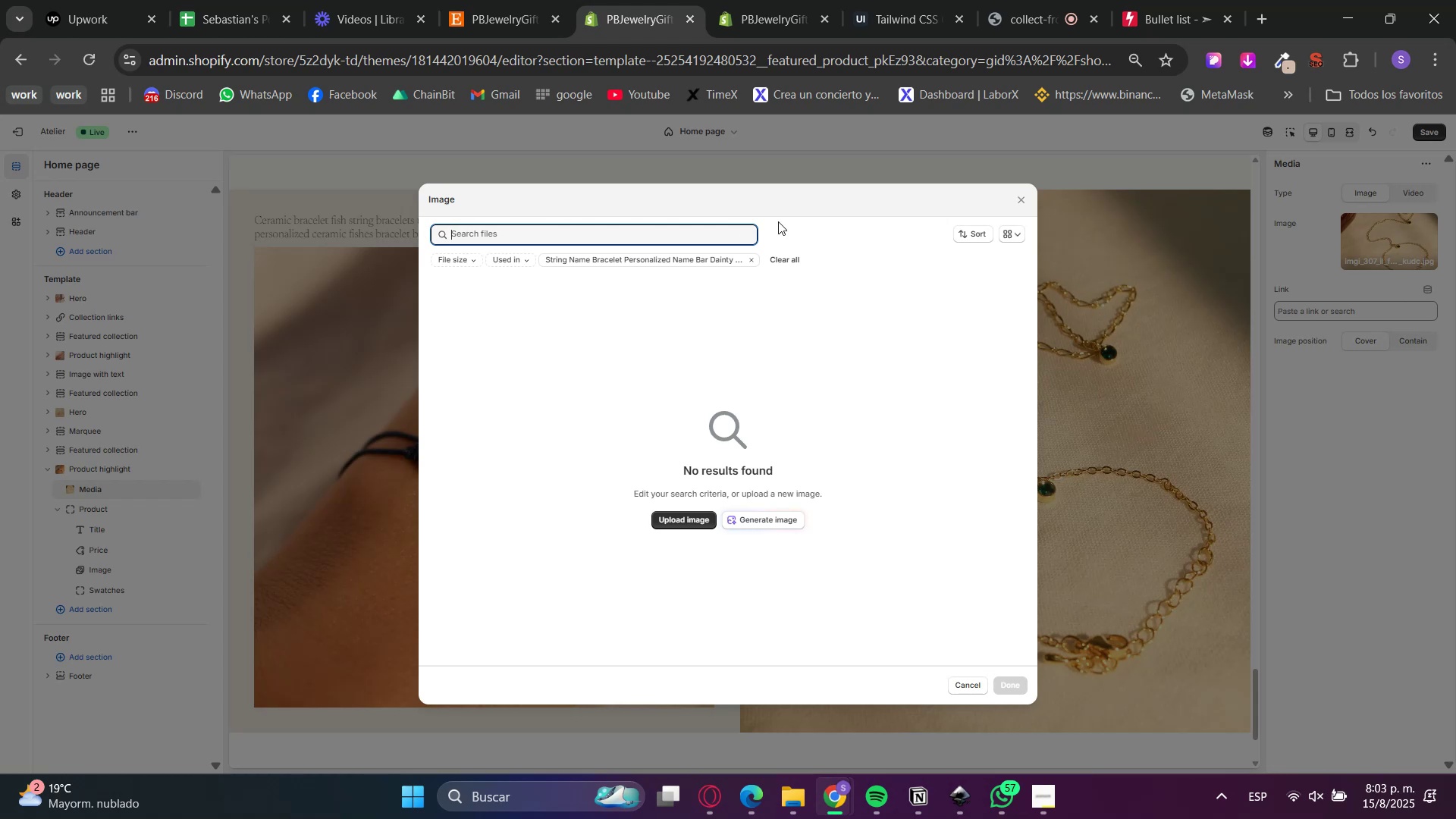 
left_click([815, 239])
 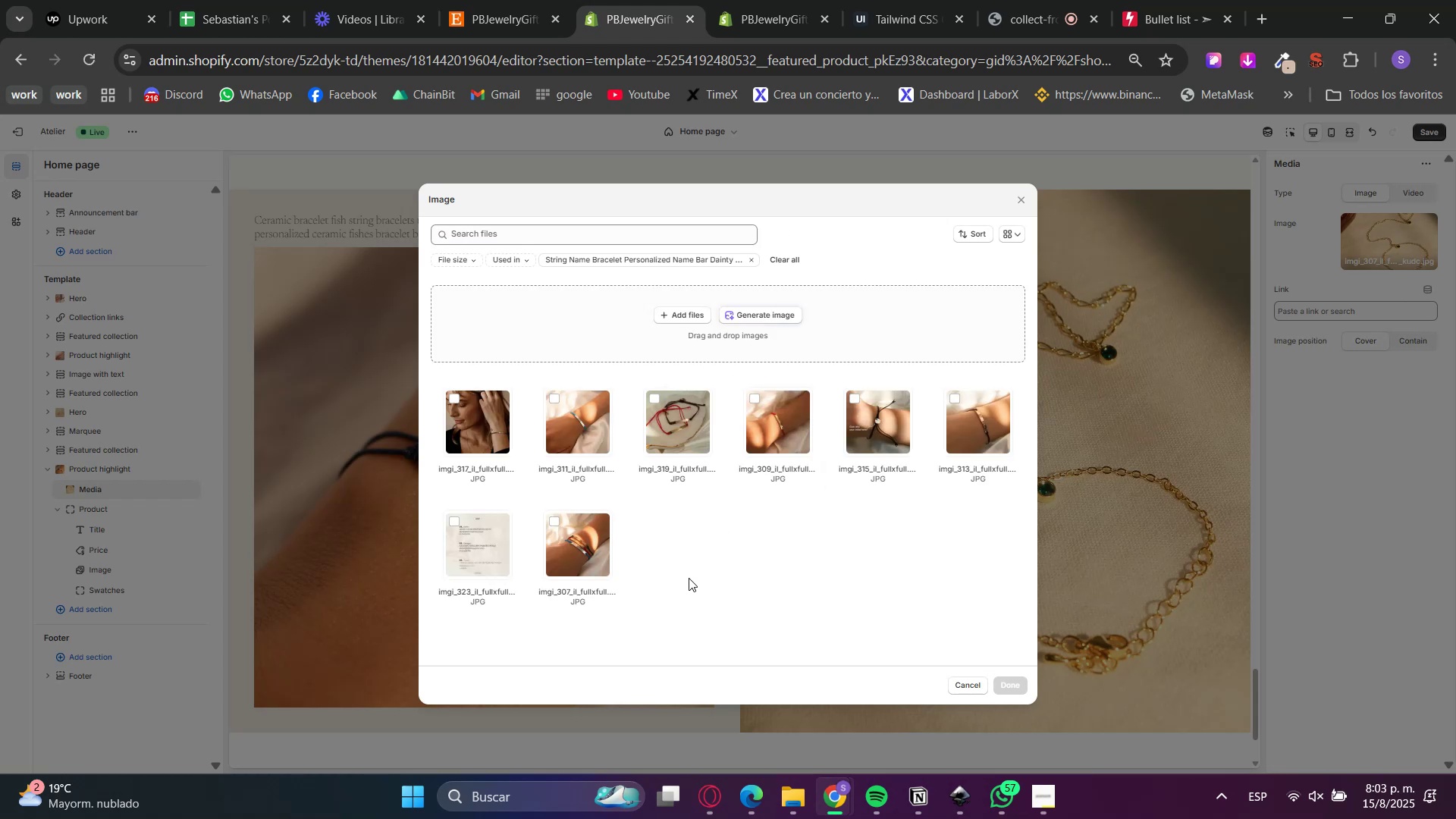 
left_click([460, 428])
 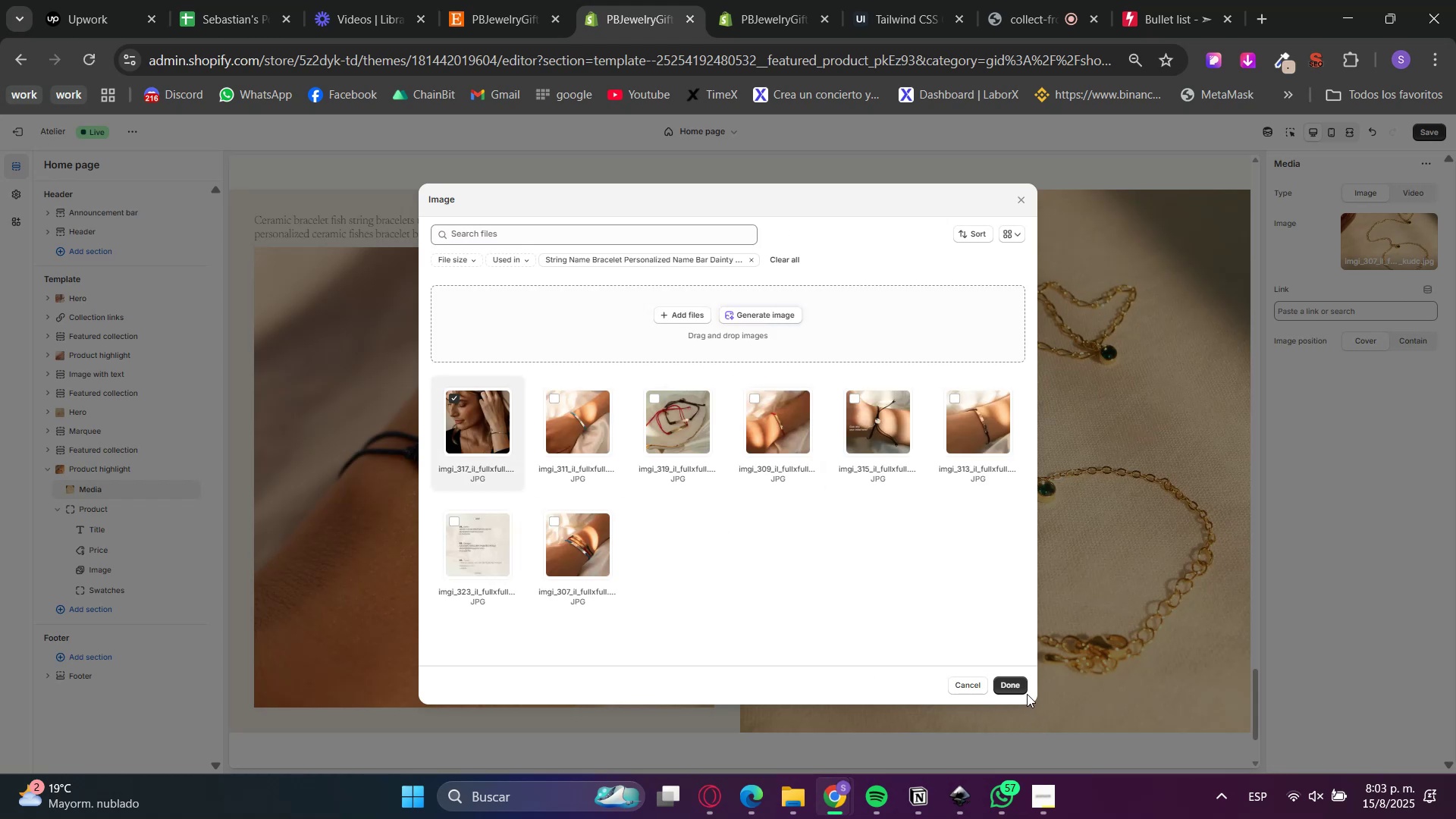 
left_click([1018, 682])
 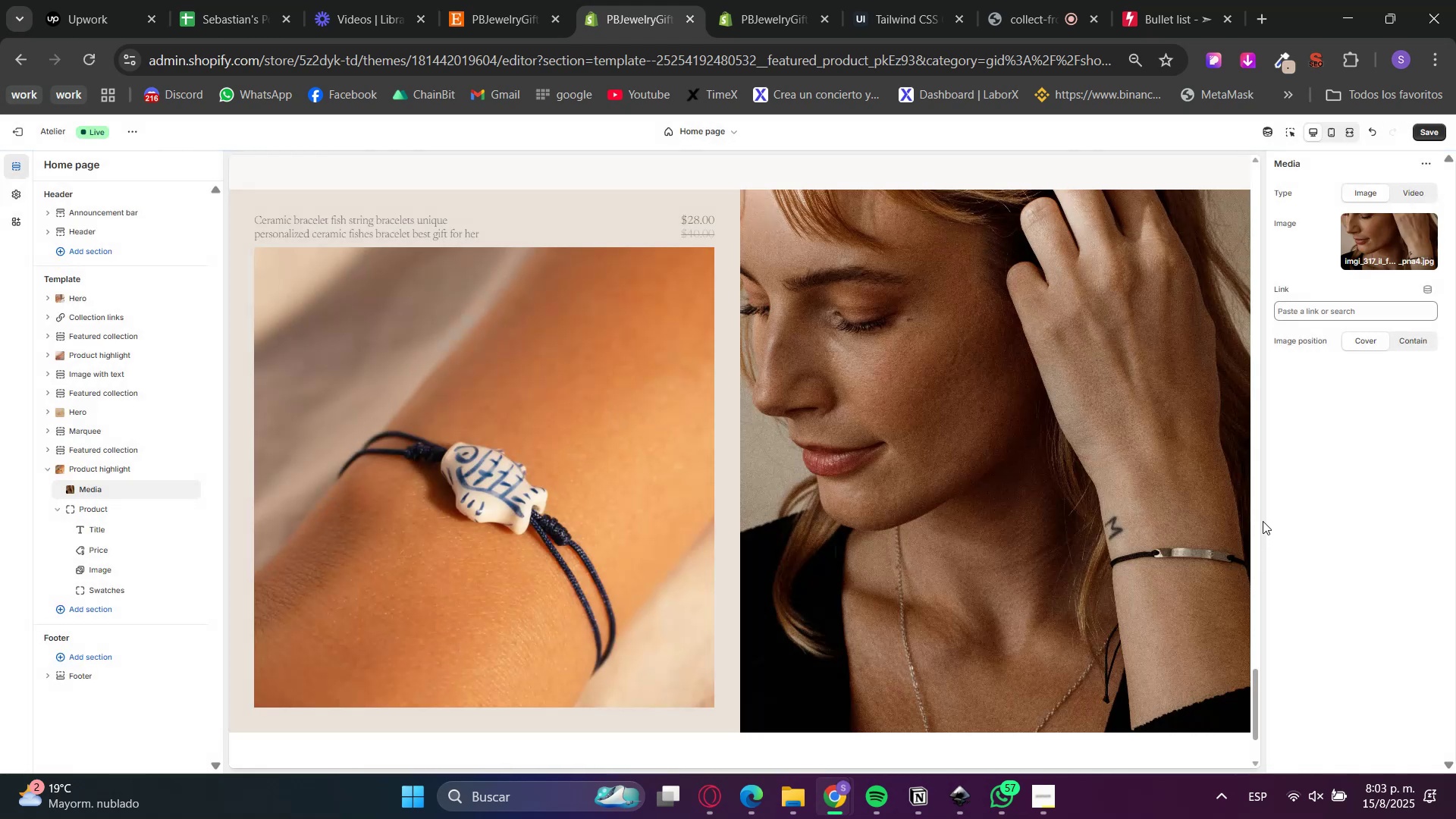 
wait(6.2)
 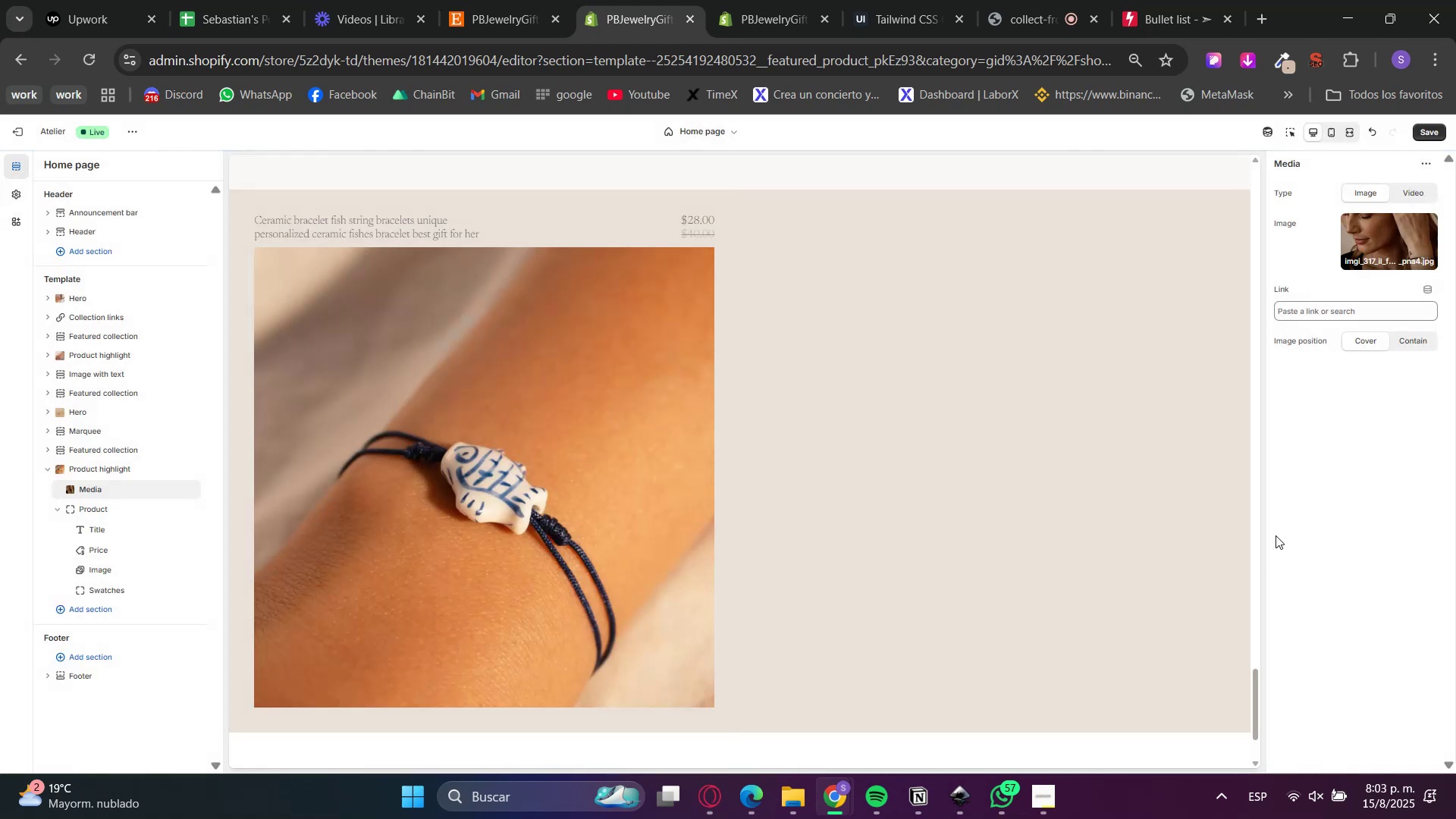 
scroll: coordinate [1214, 640], scroll_direction: up, amount: 12.0
 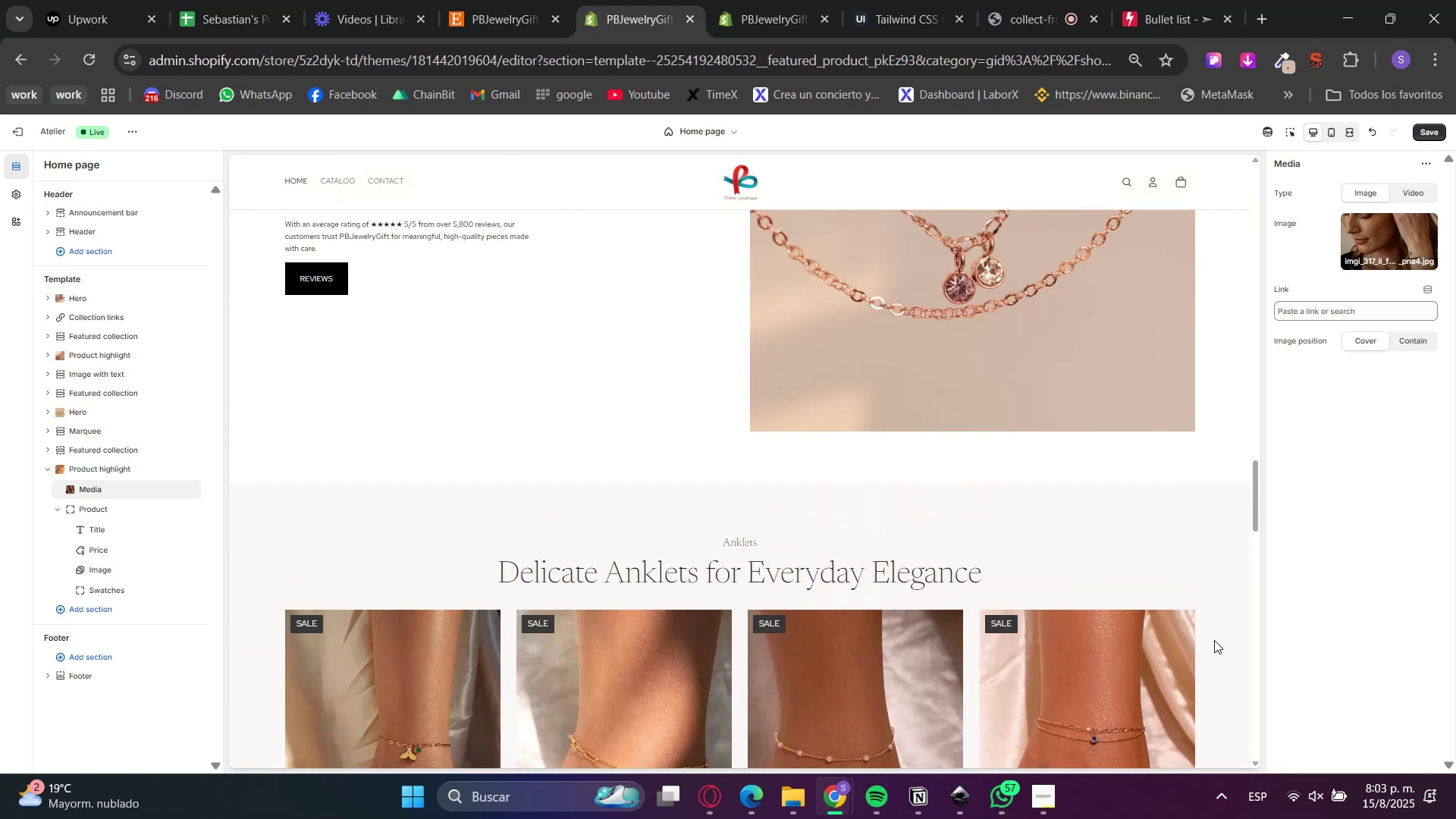 
scroll: coordinate [1214, 640], scroll_direction: down, amount: 18.0
 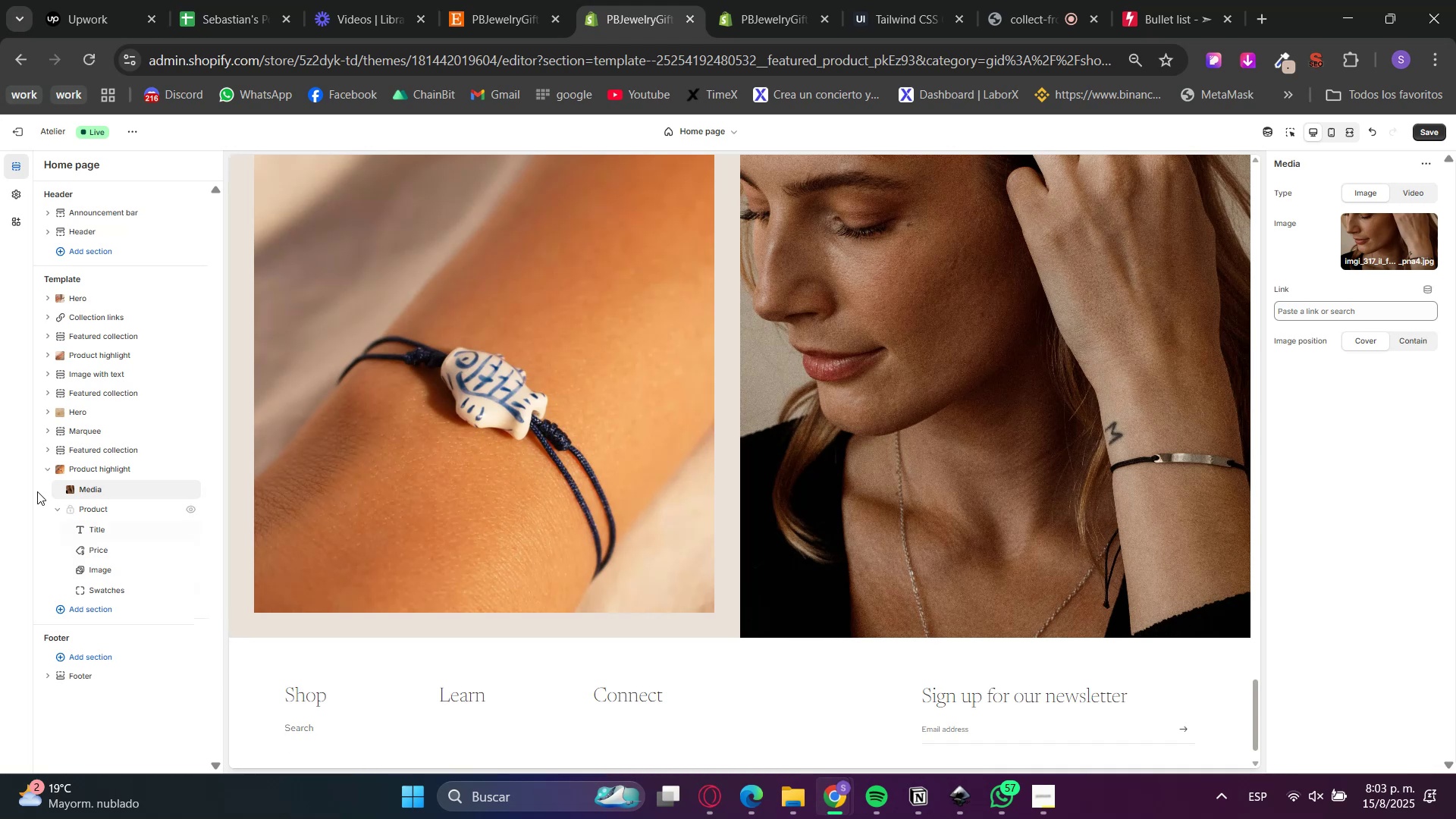 
left_click([53, 470])
 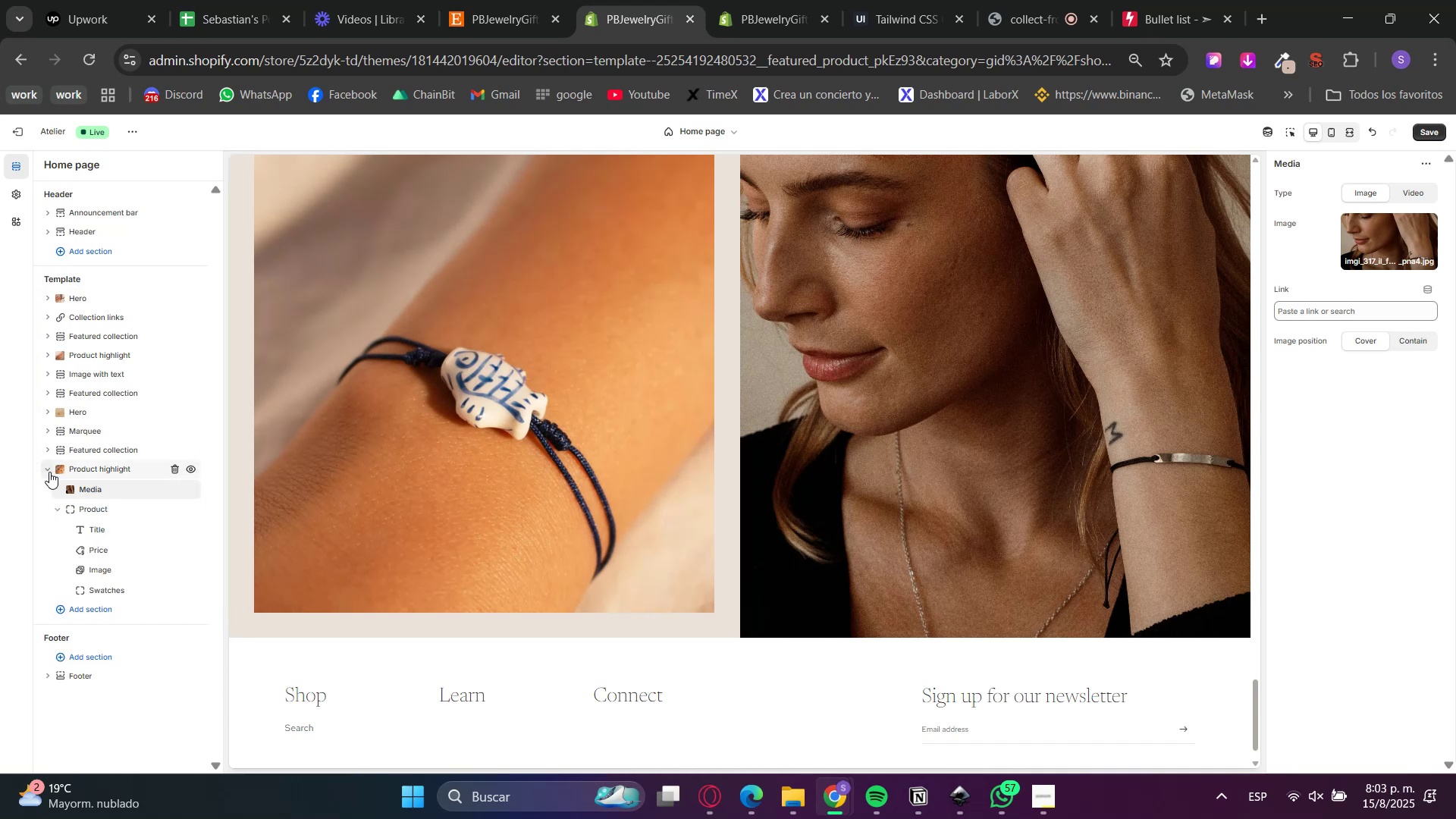 
left_click([49, 472])
 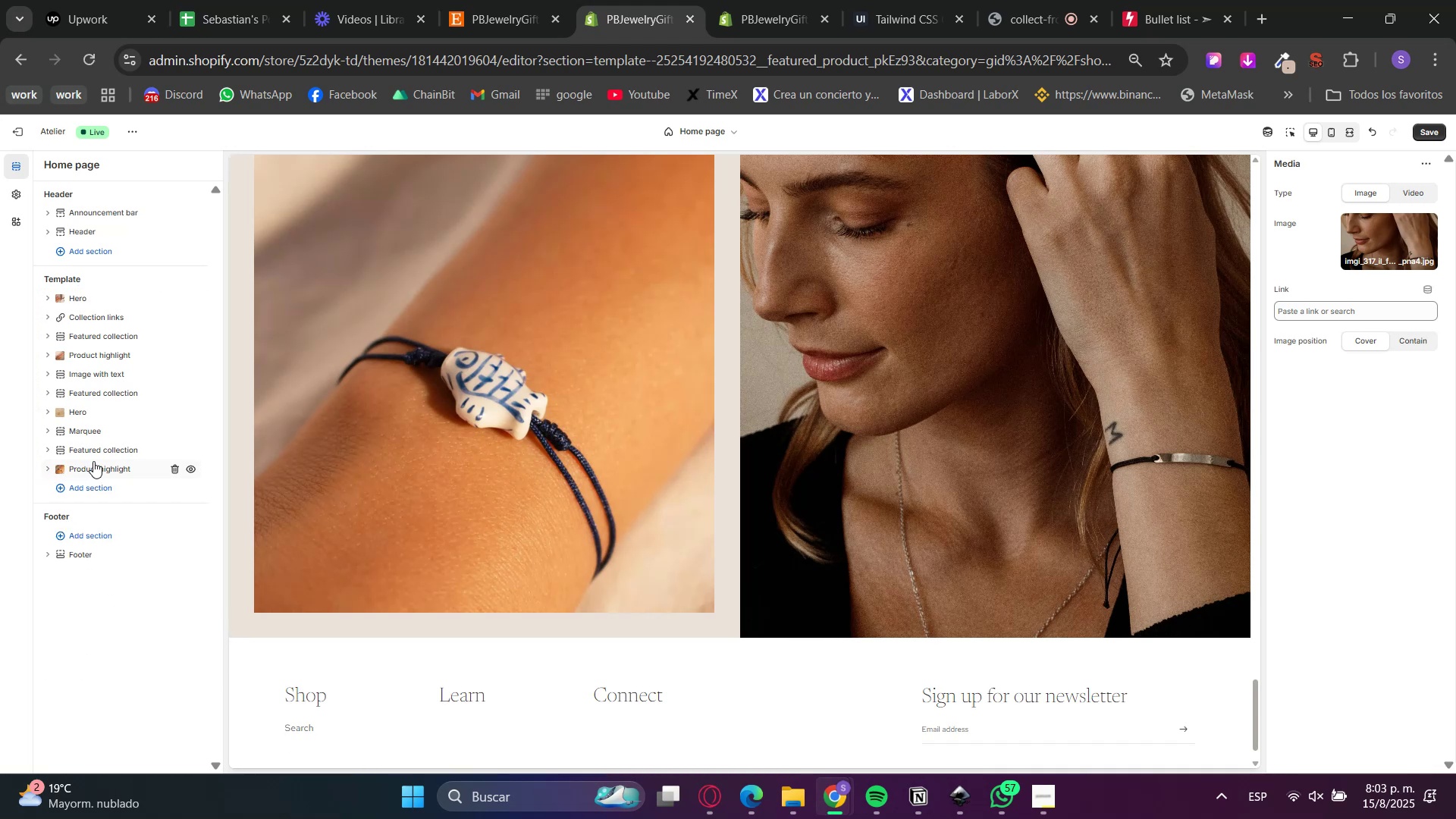 
mouse_move([67, 465])
 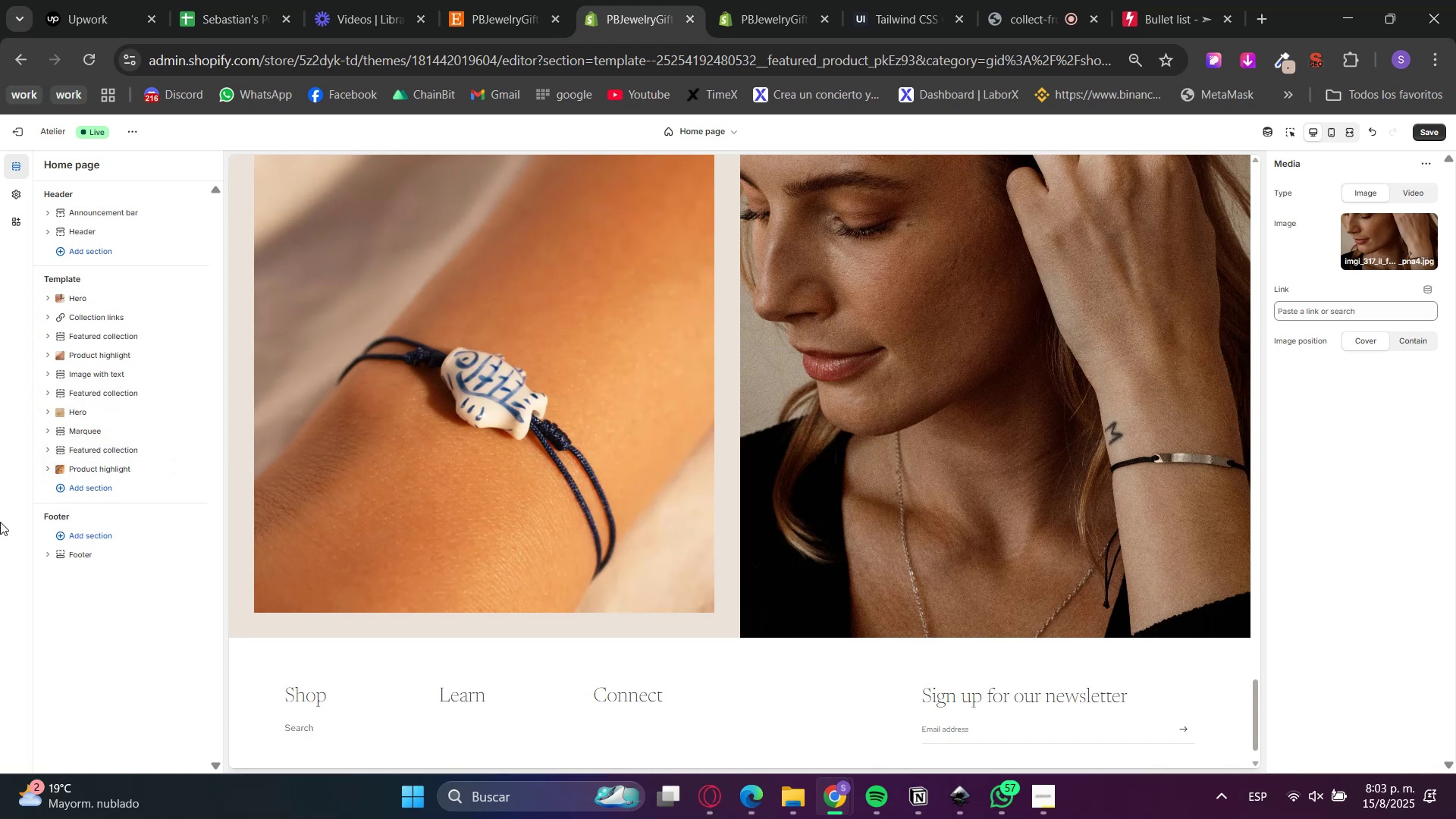 
right_click([132, 449])
 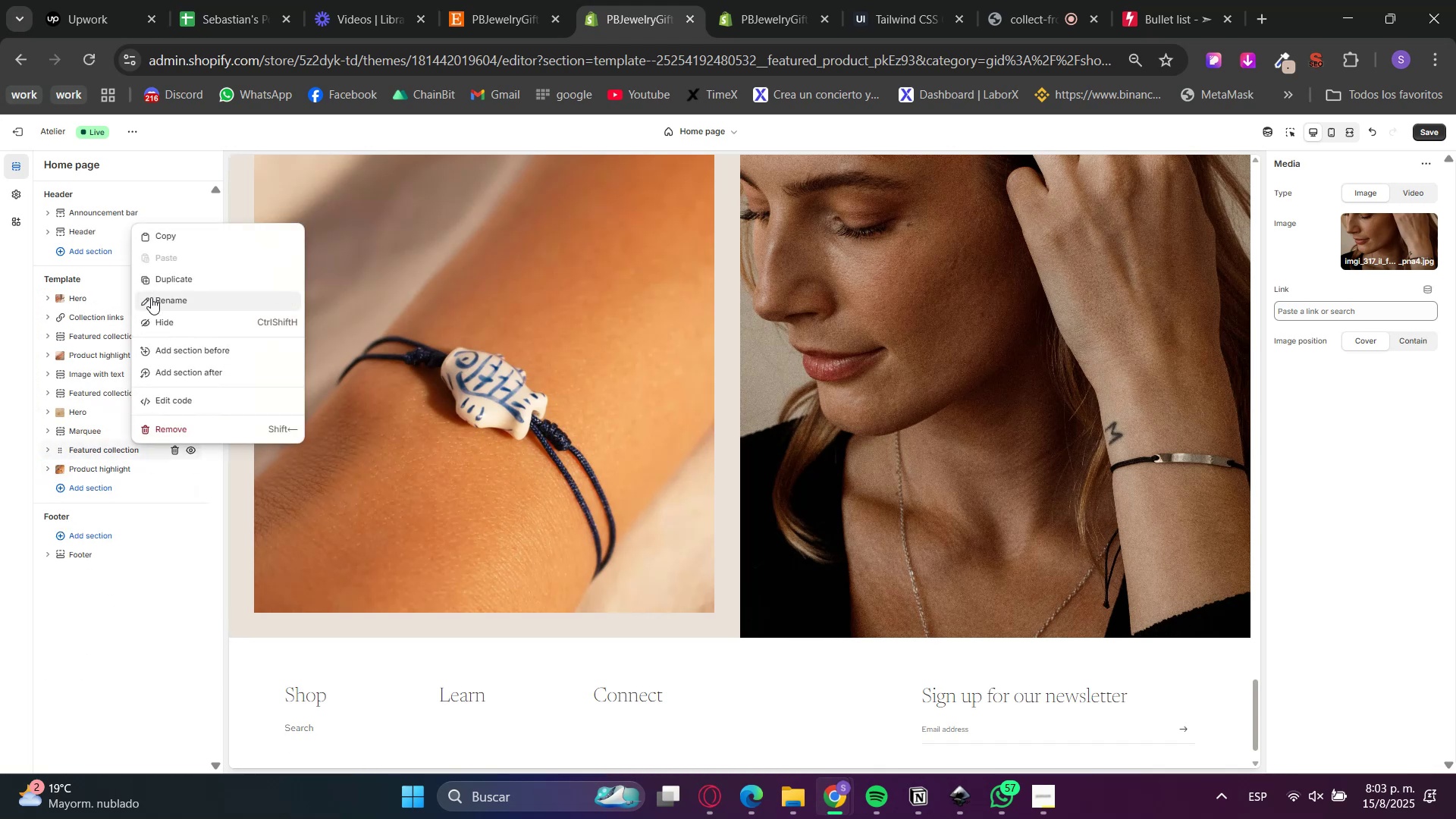 
left_click([164, 280])
 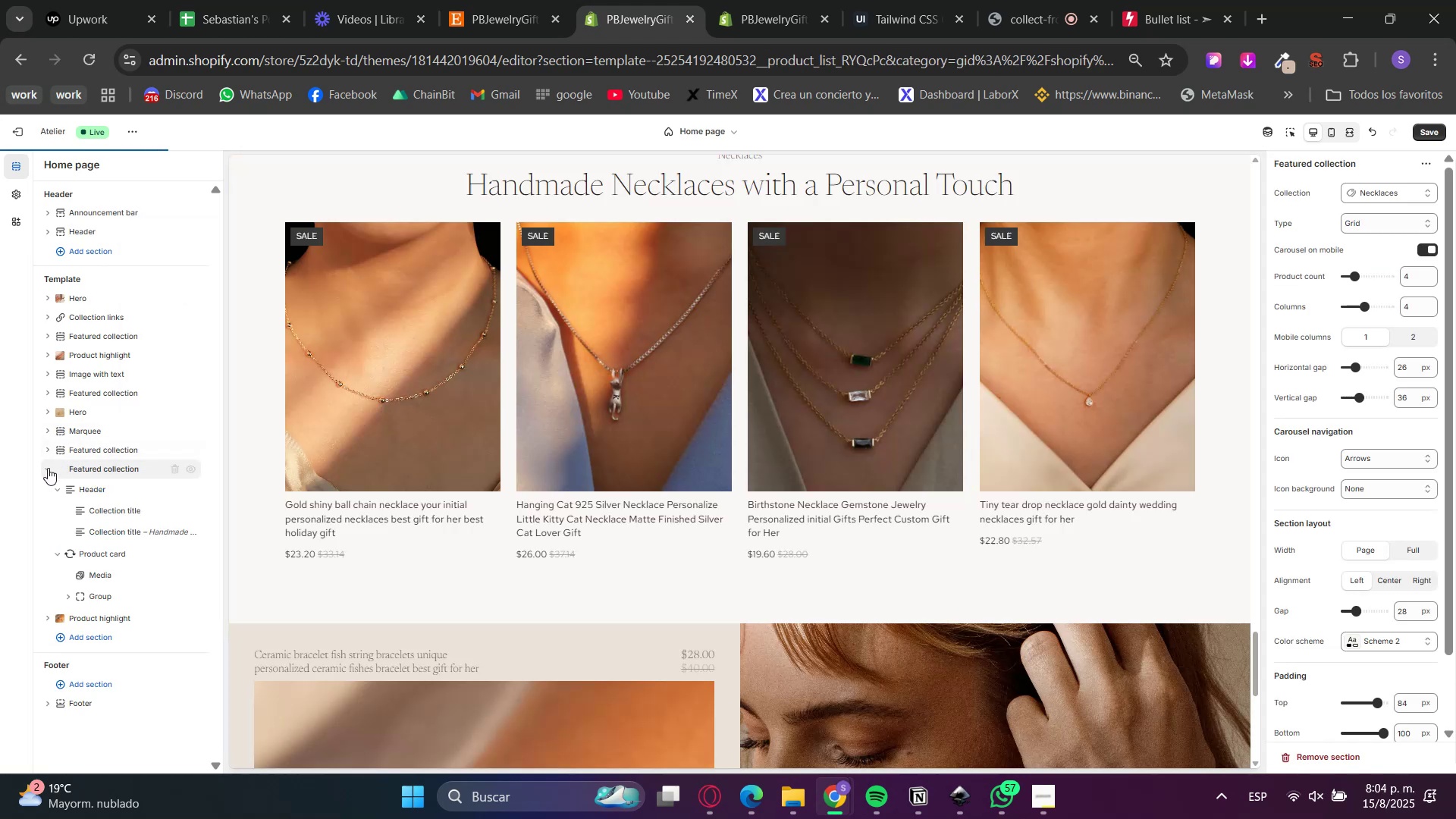 
left_click([40, 475])
 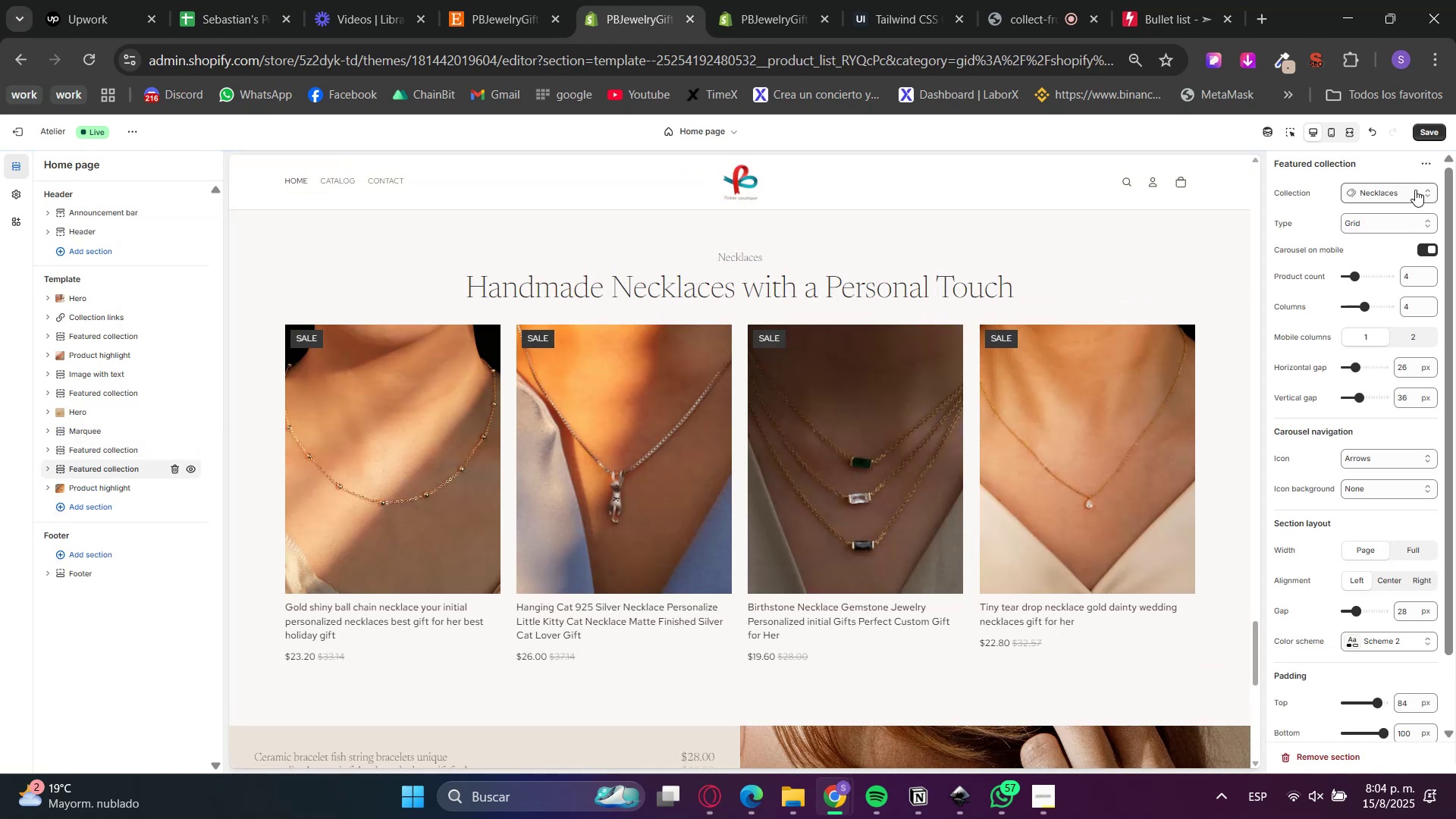 
double_click([1384, 214])
 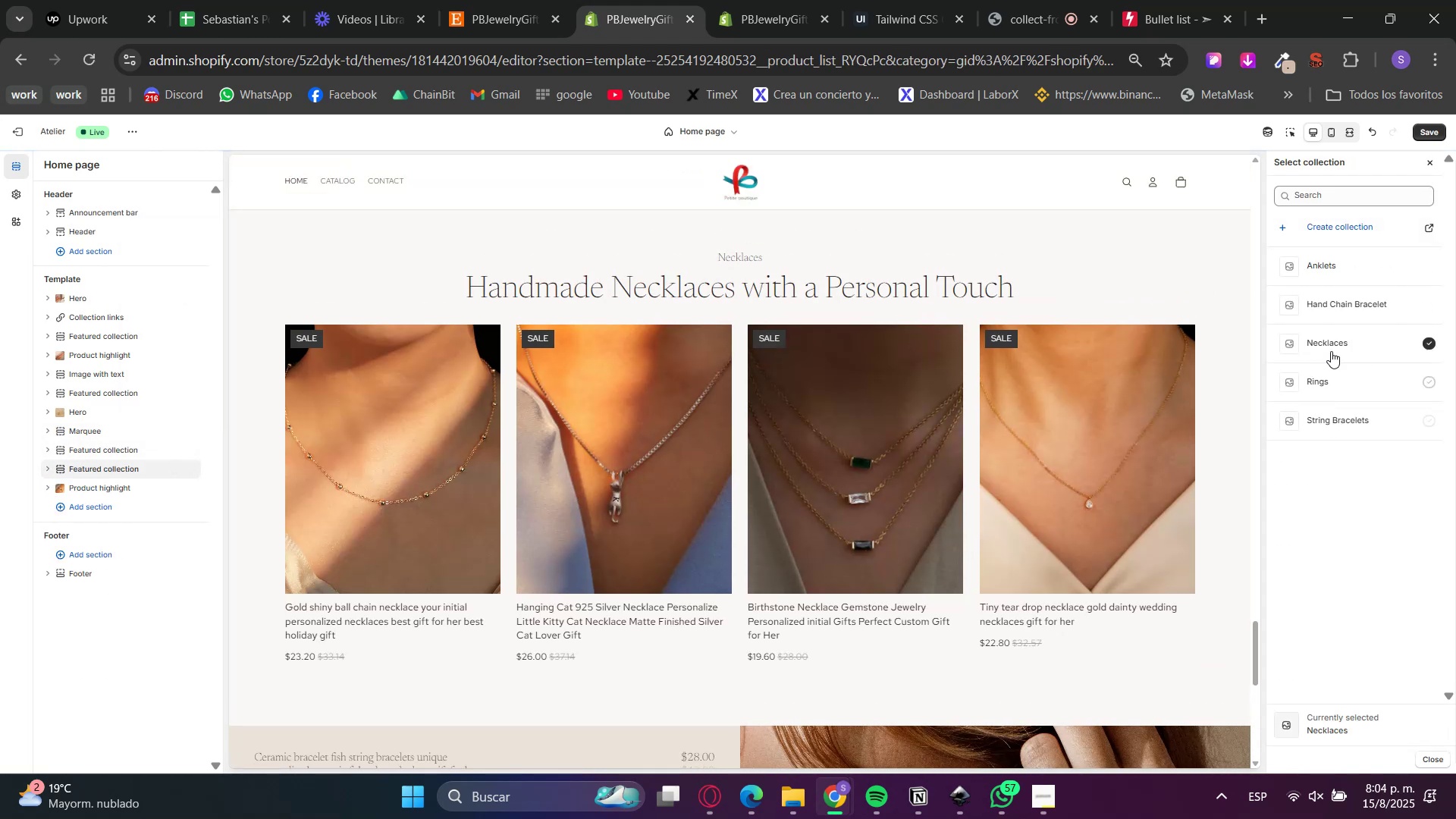 
left_click([1333, 310])
 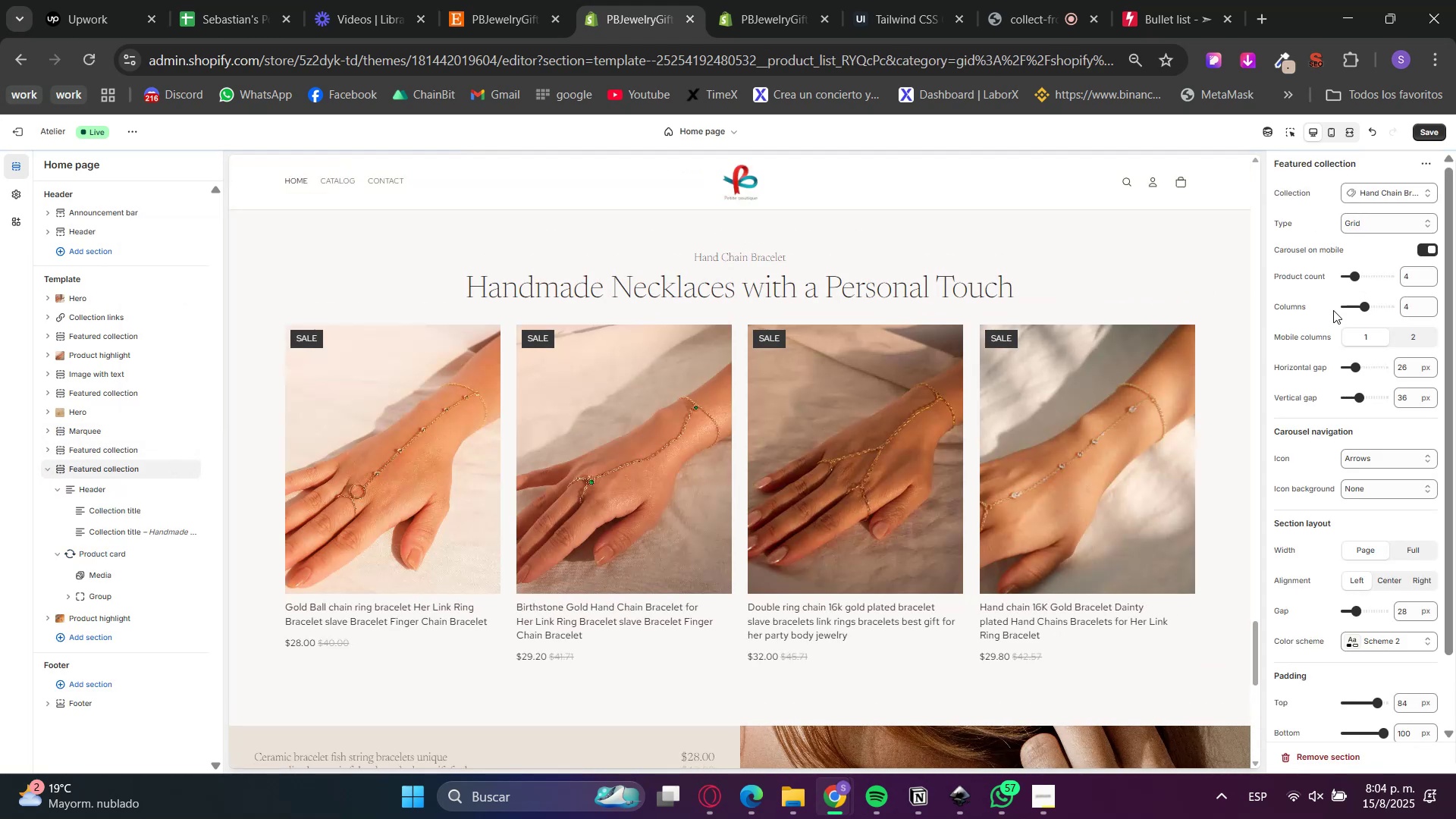 
scroll: coordinate [1228, 564], scroll_direction: up, amount: 18.0
 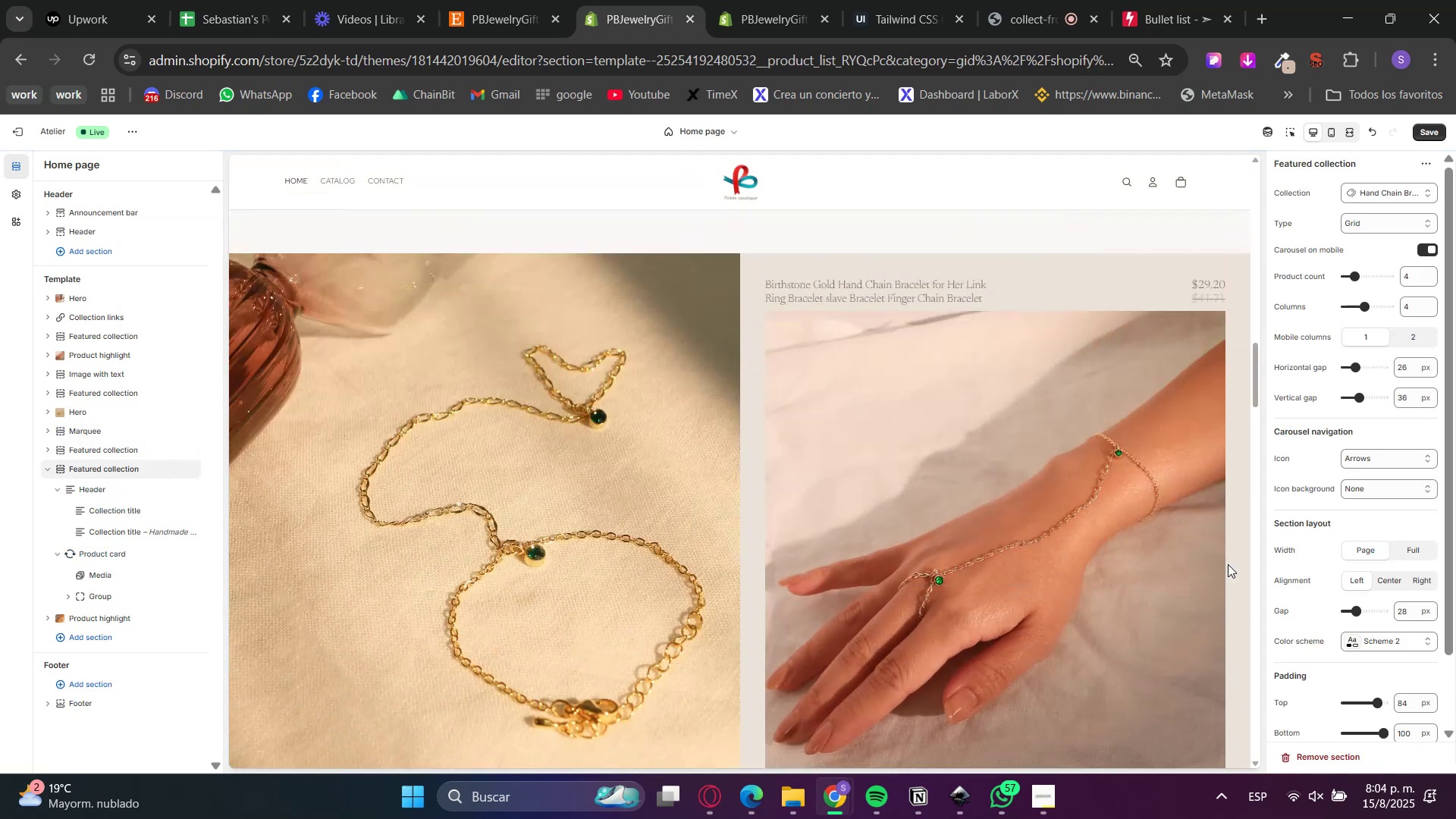 
scroll: coordinate [906, 678], scroll_direction: down, amount: 28.0
 